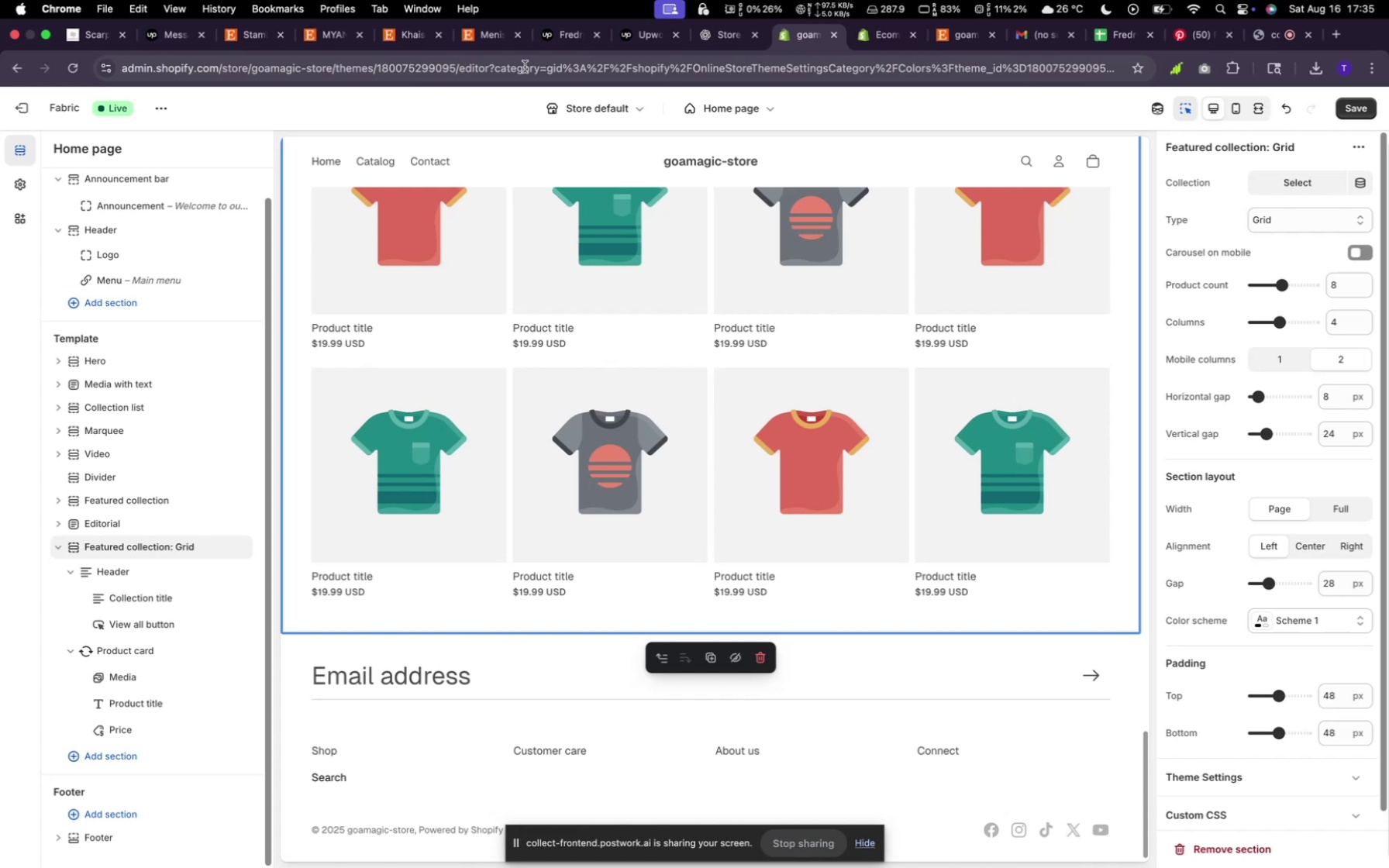 
left_click([715, 42])
 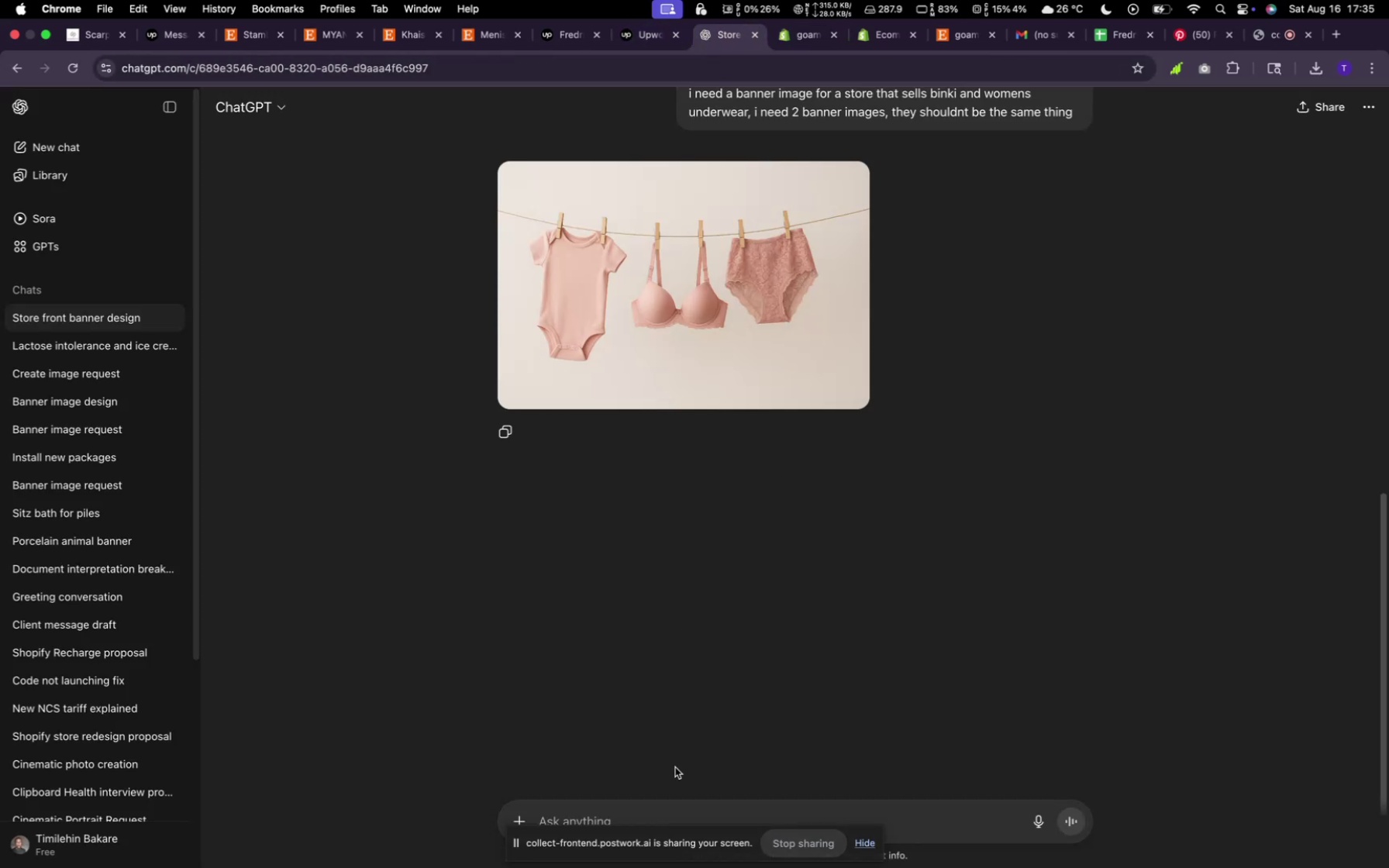 
left_click([608, 816])
 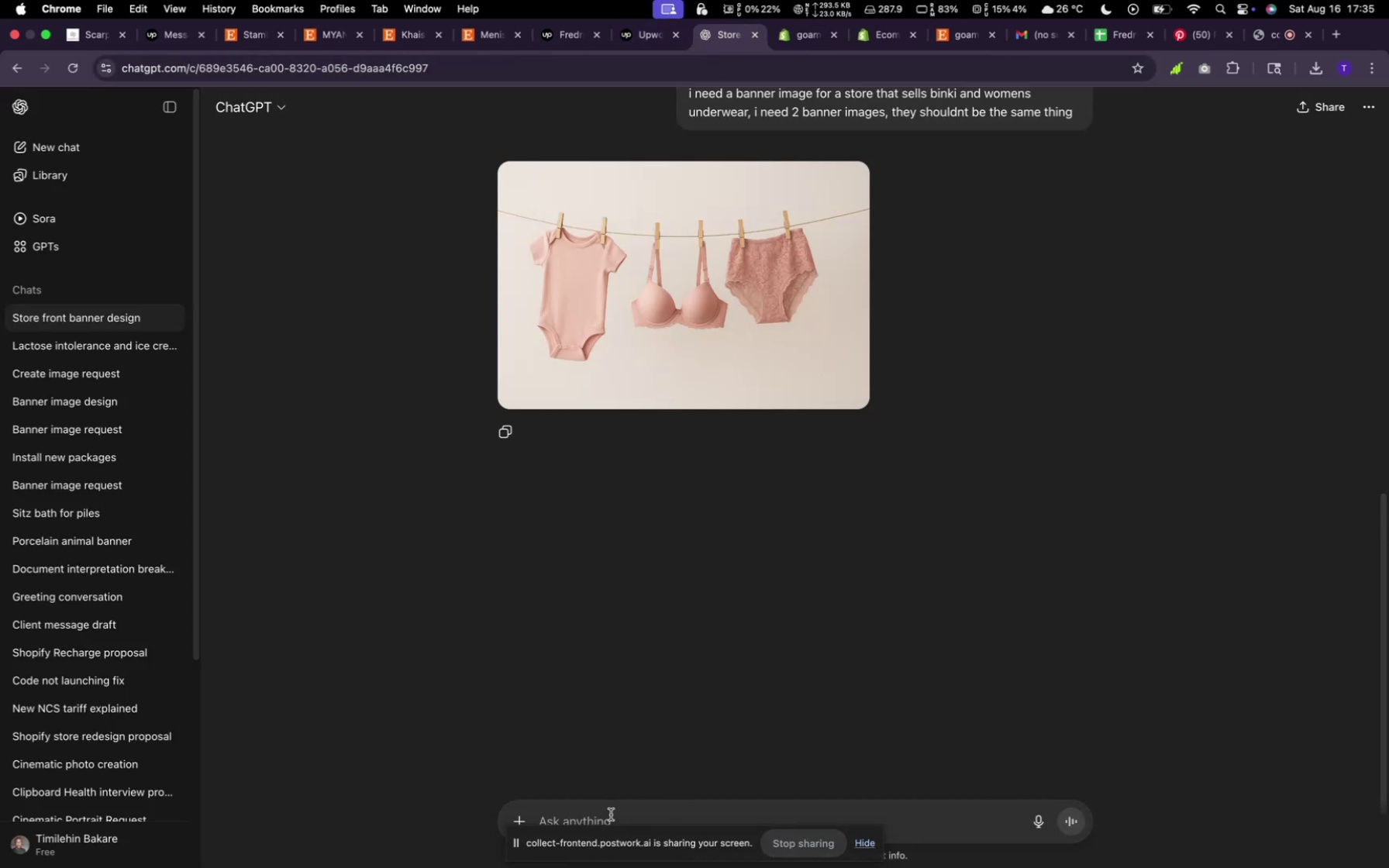 
type(Hello )
key(Backspace)
key(Backspace)
type( no)
 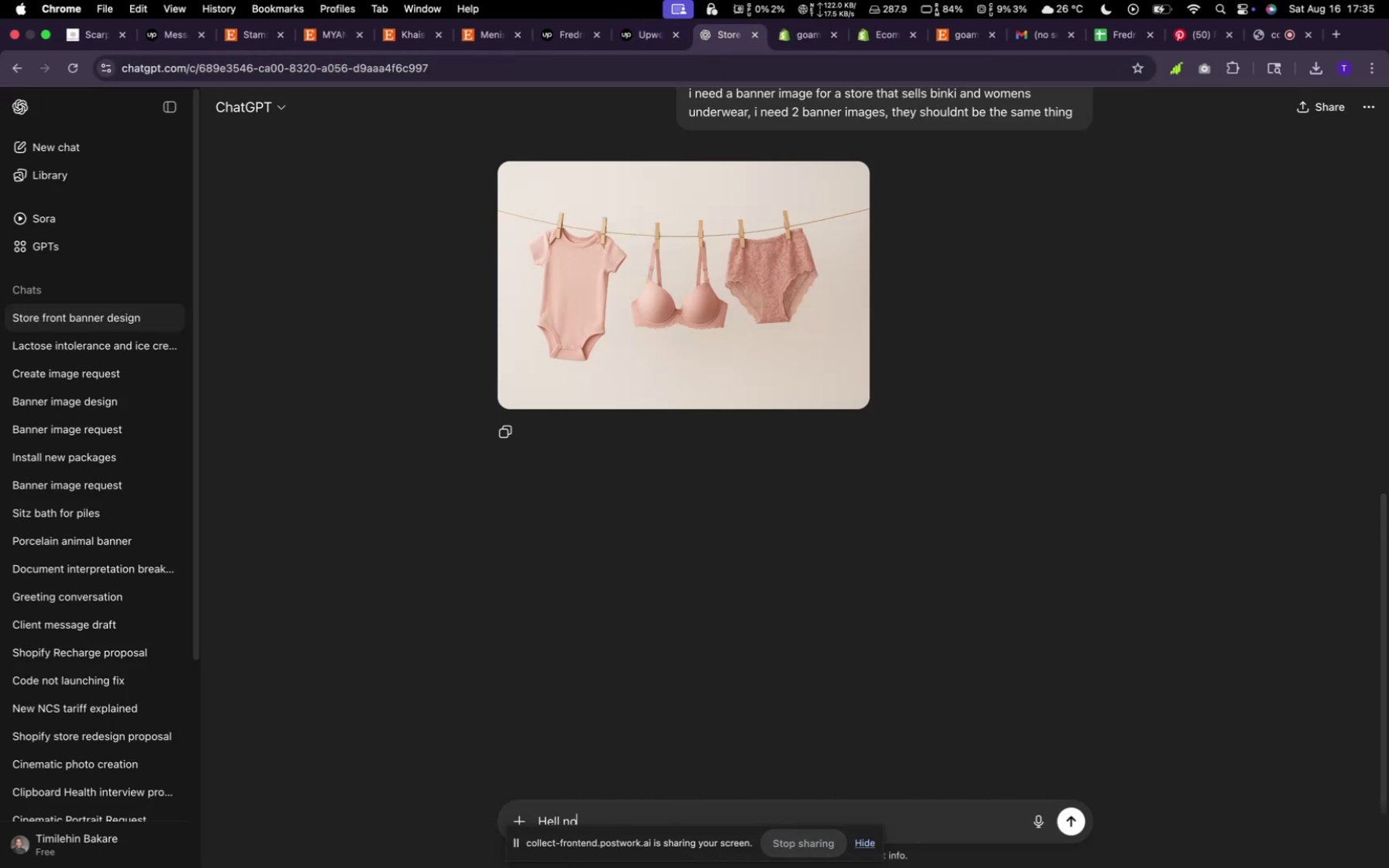 
key(Enter)
 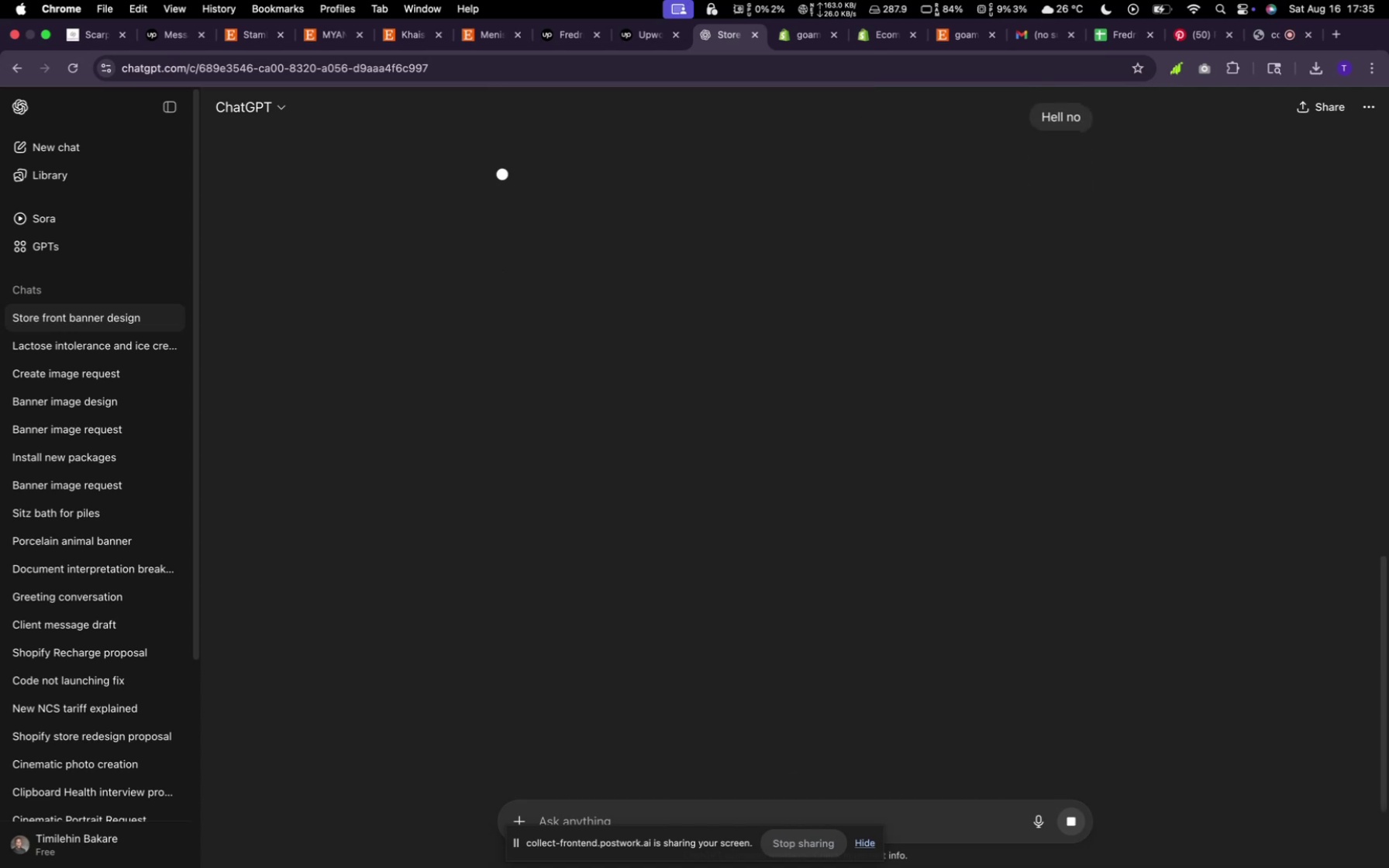 
type(whats w)
key(Backspace)
type(that?)
 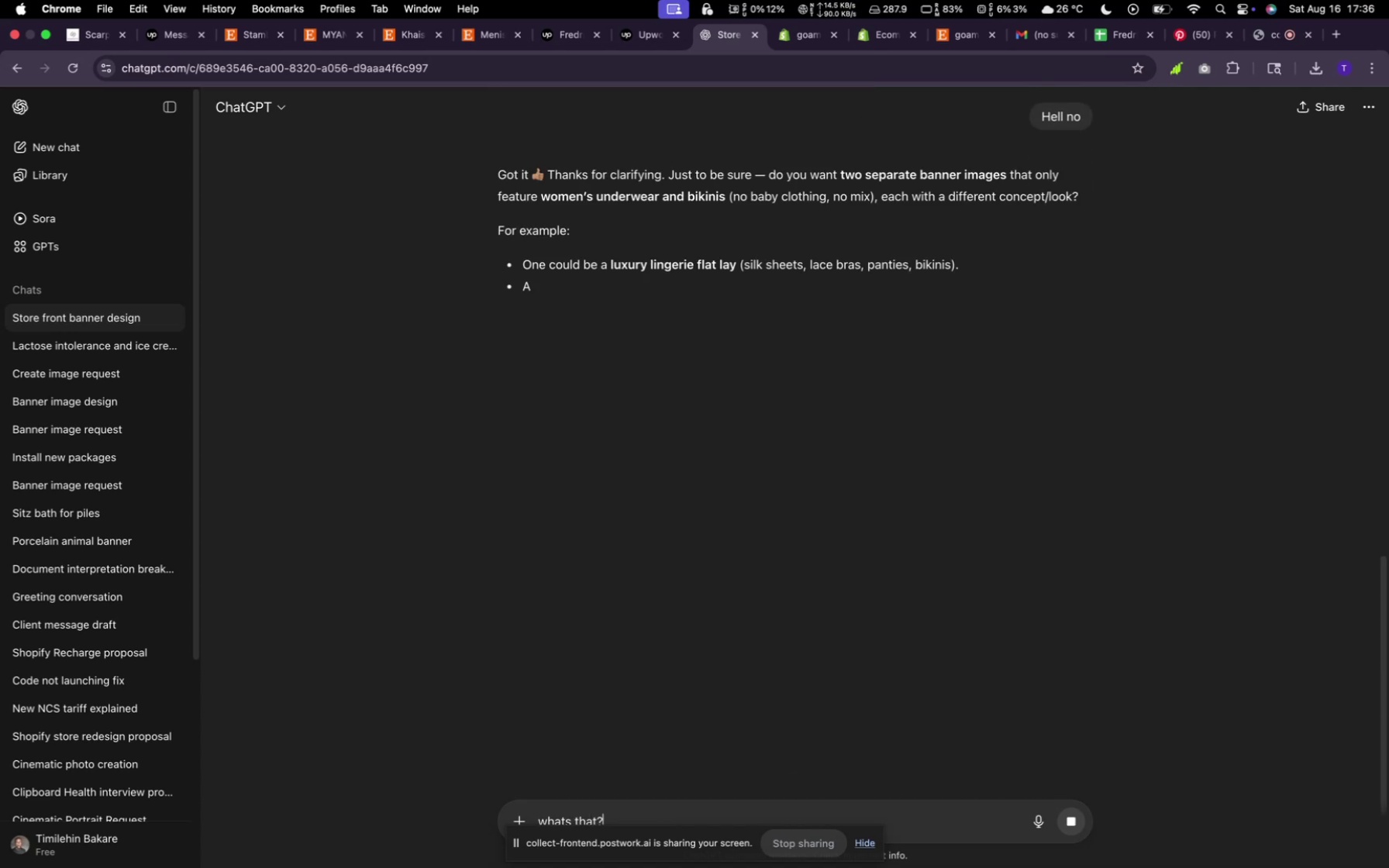 
 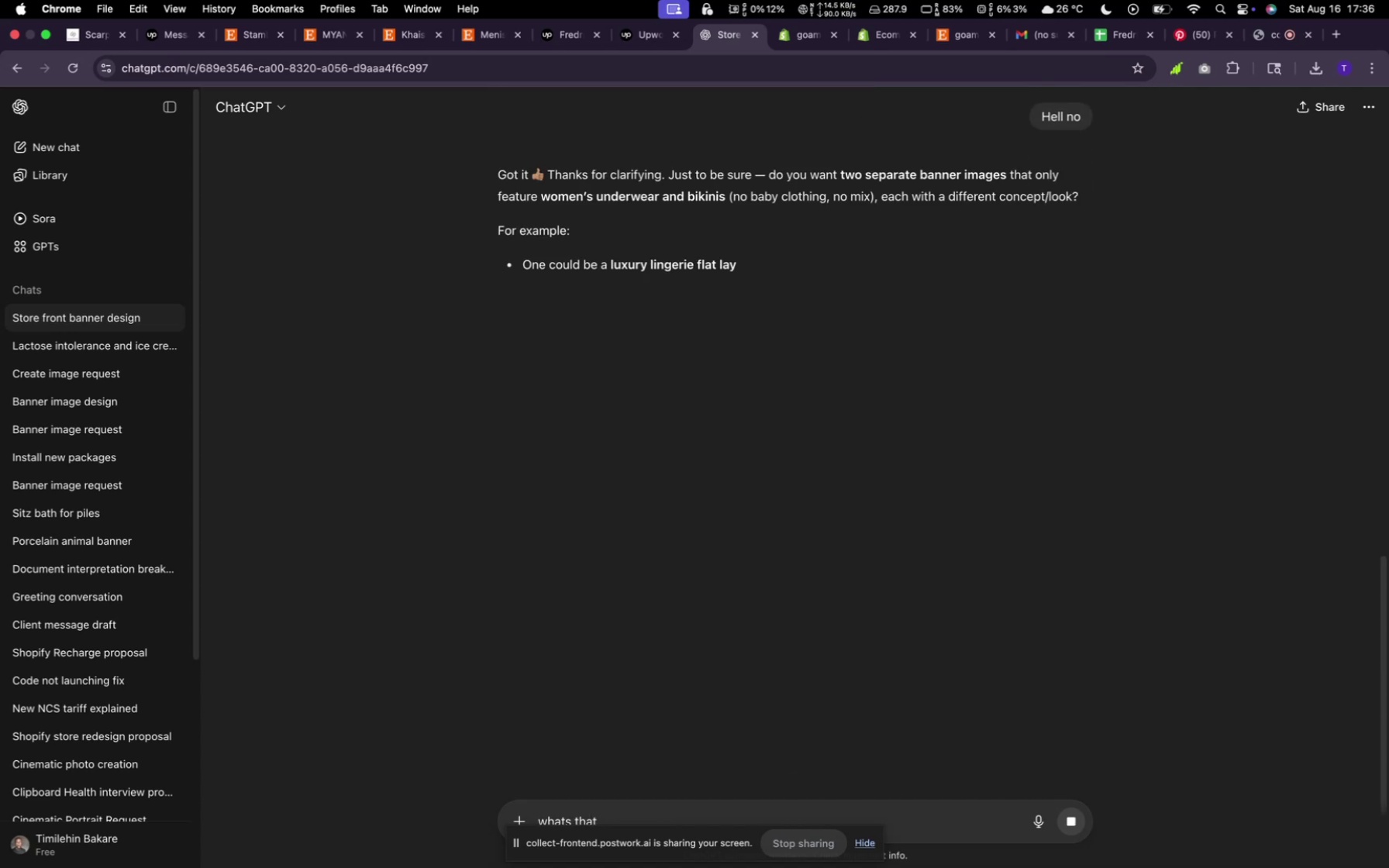 
key(Enter)
 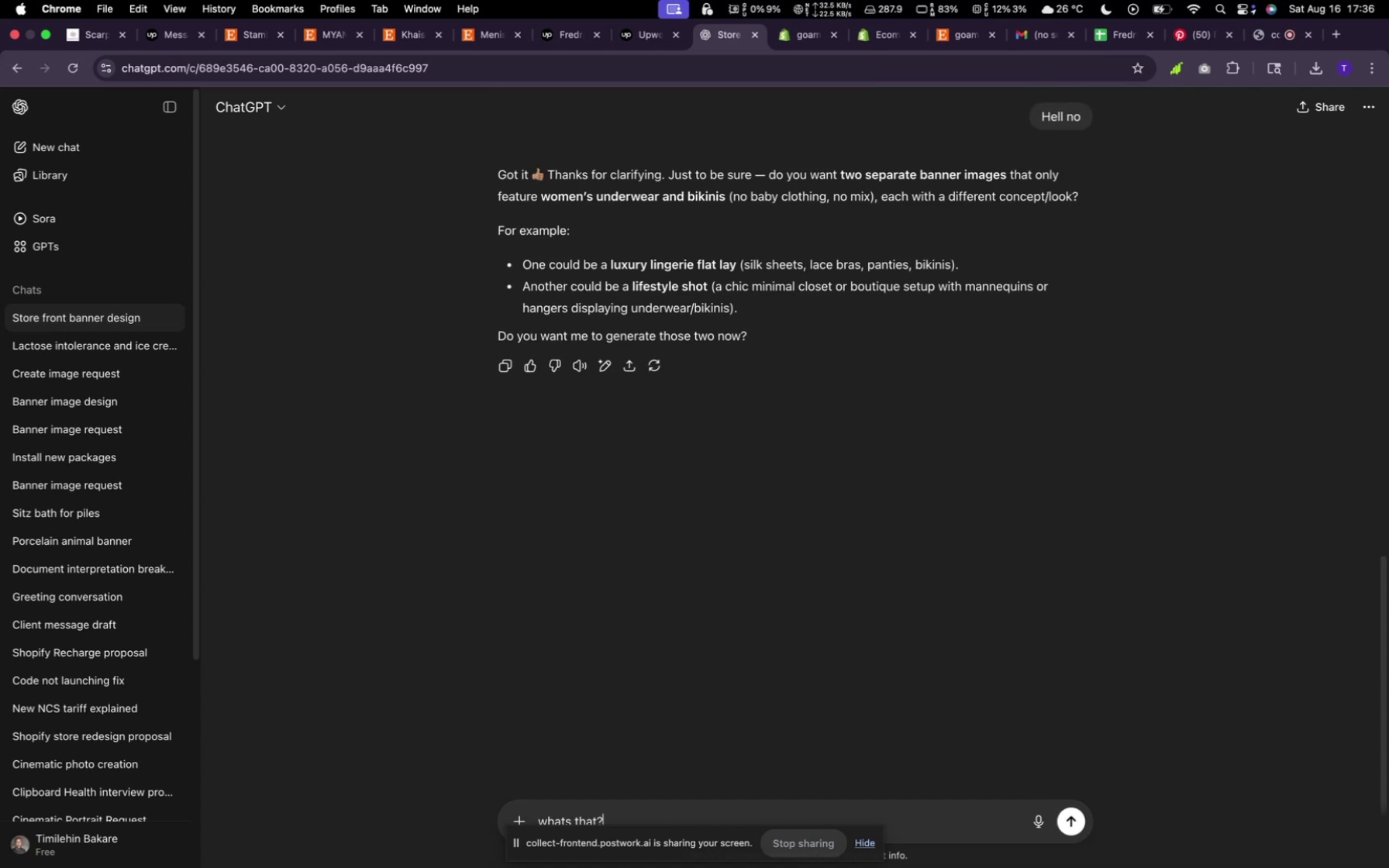 
wait(9.96)
 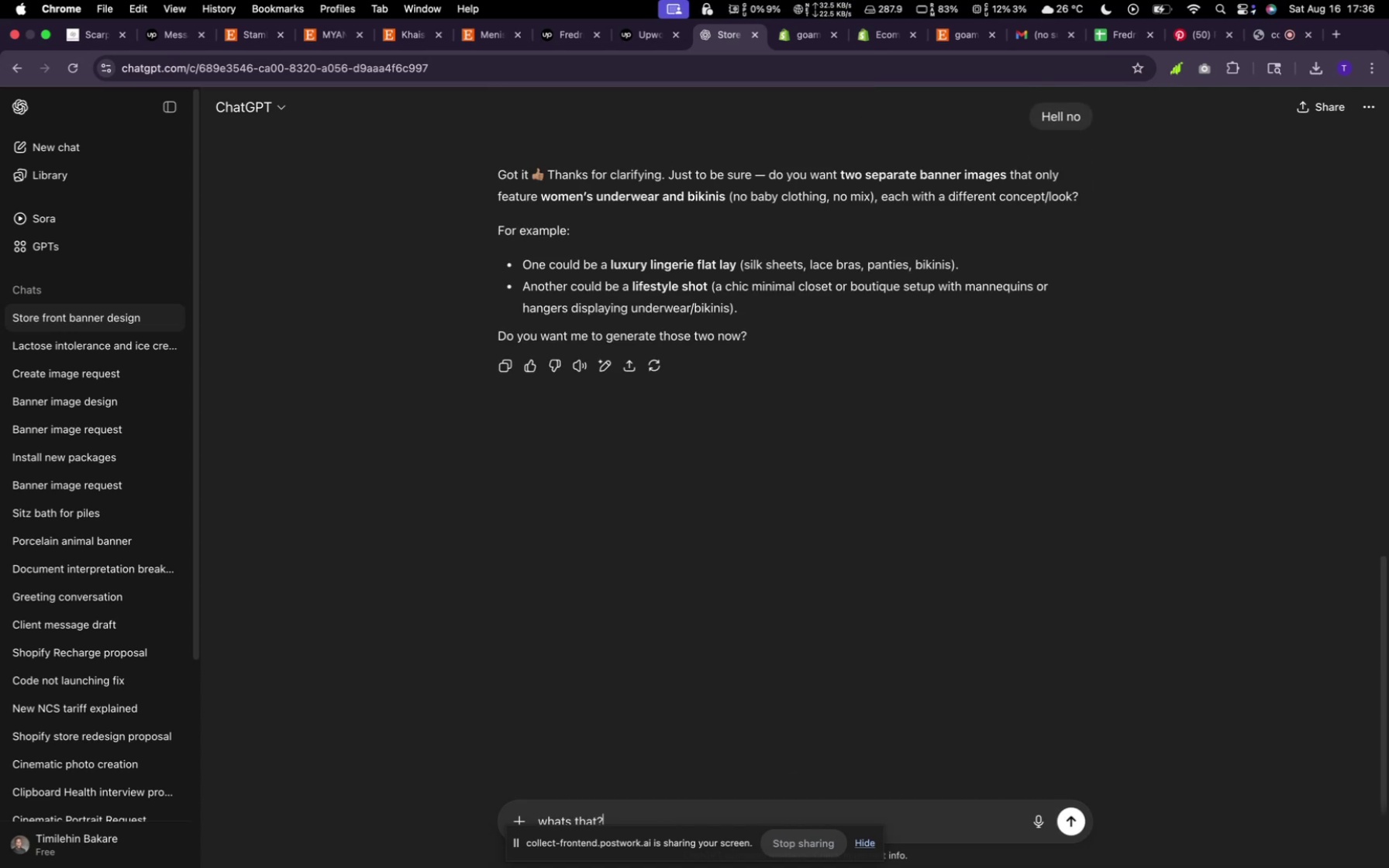 
hold_key(key=Backspace, duration=1.5)
 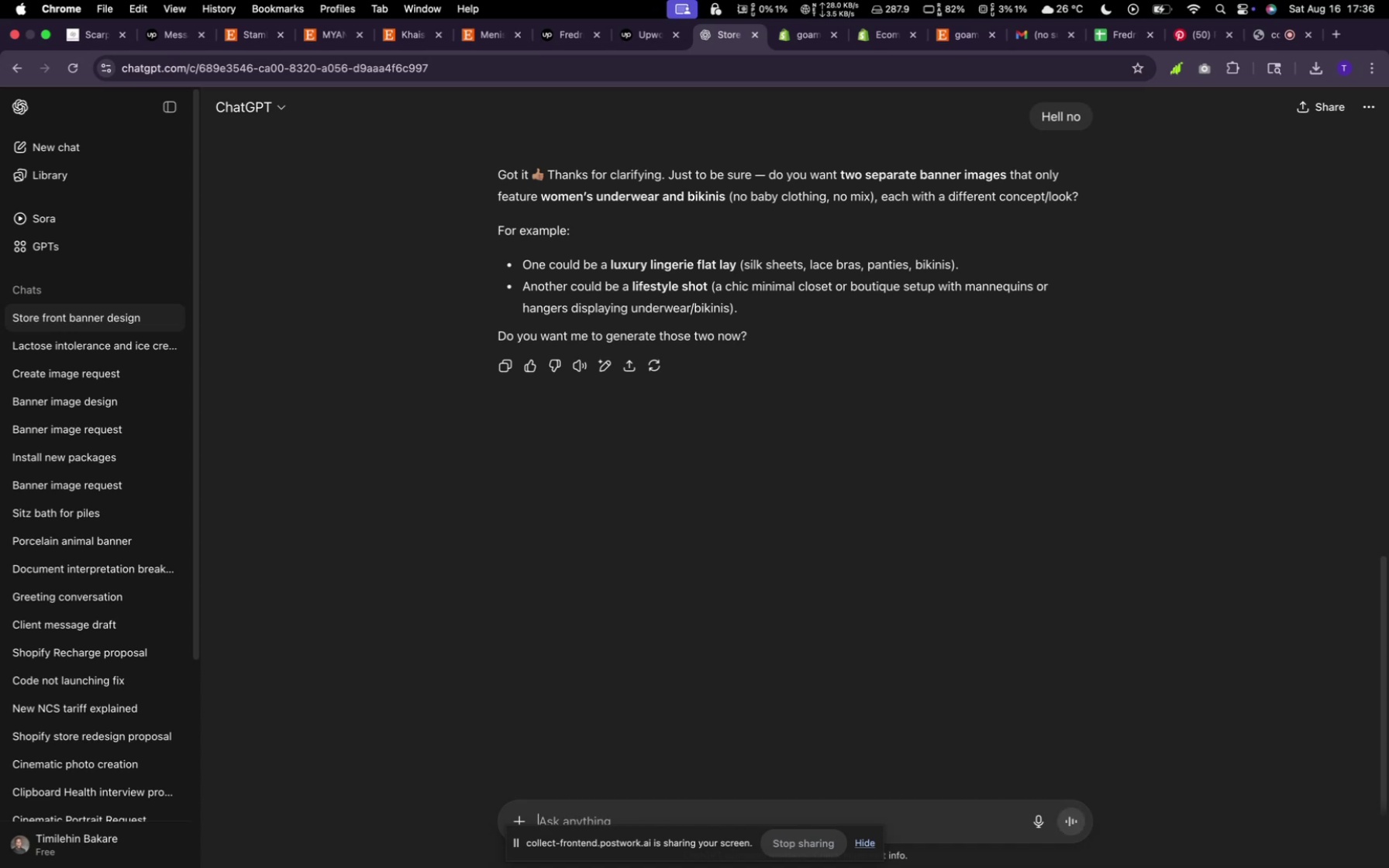 
type(yes)
 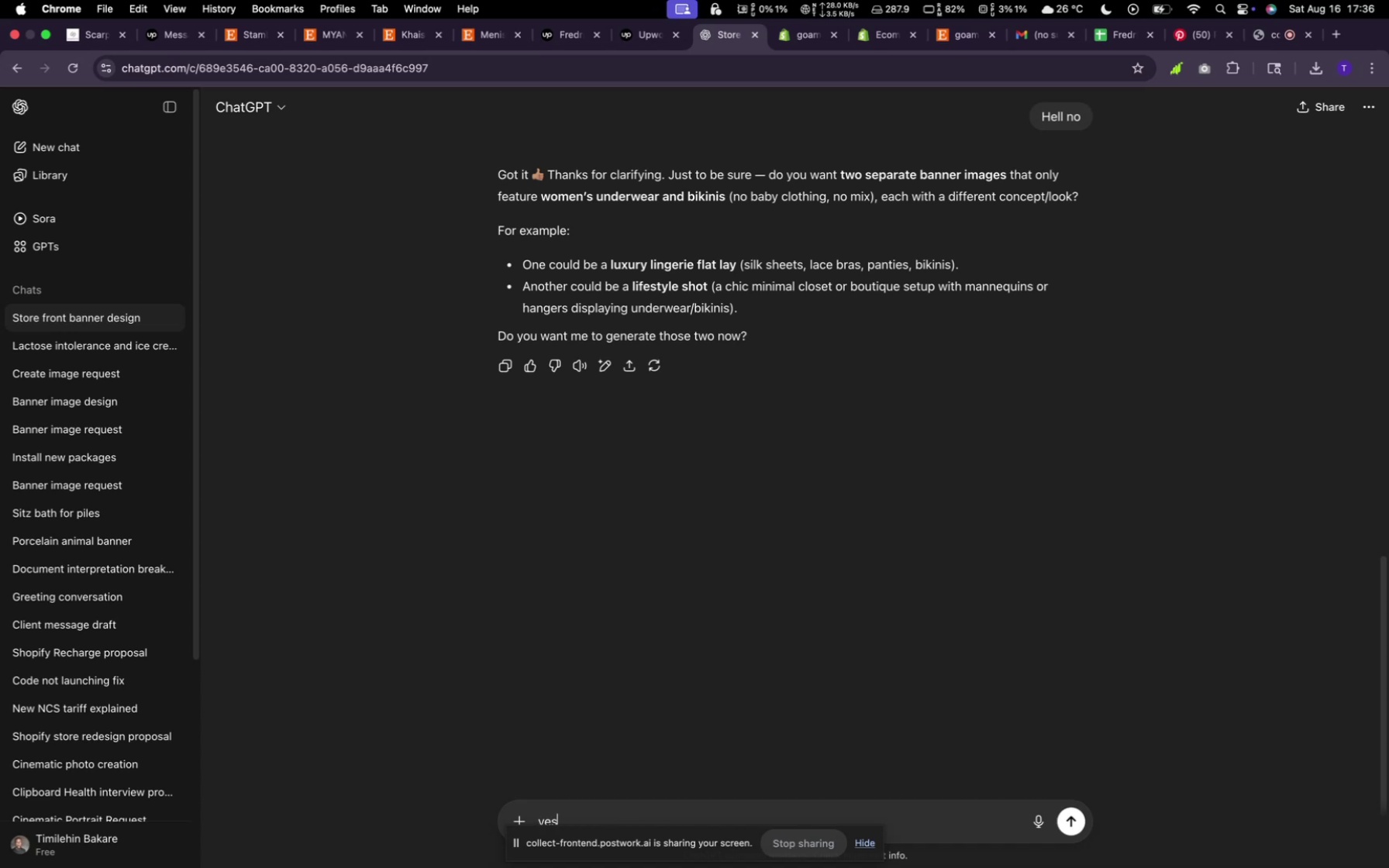 
key(Enter)
 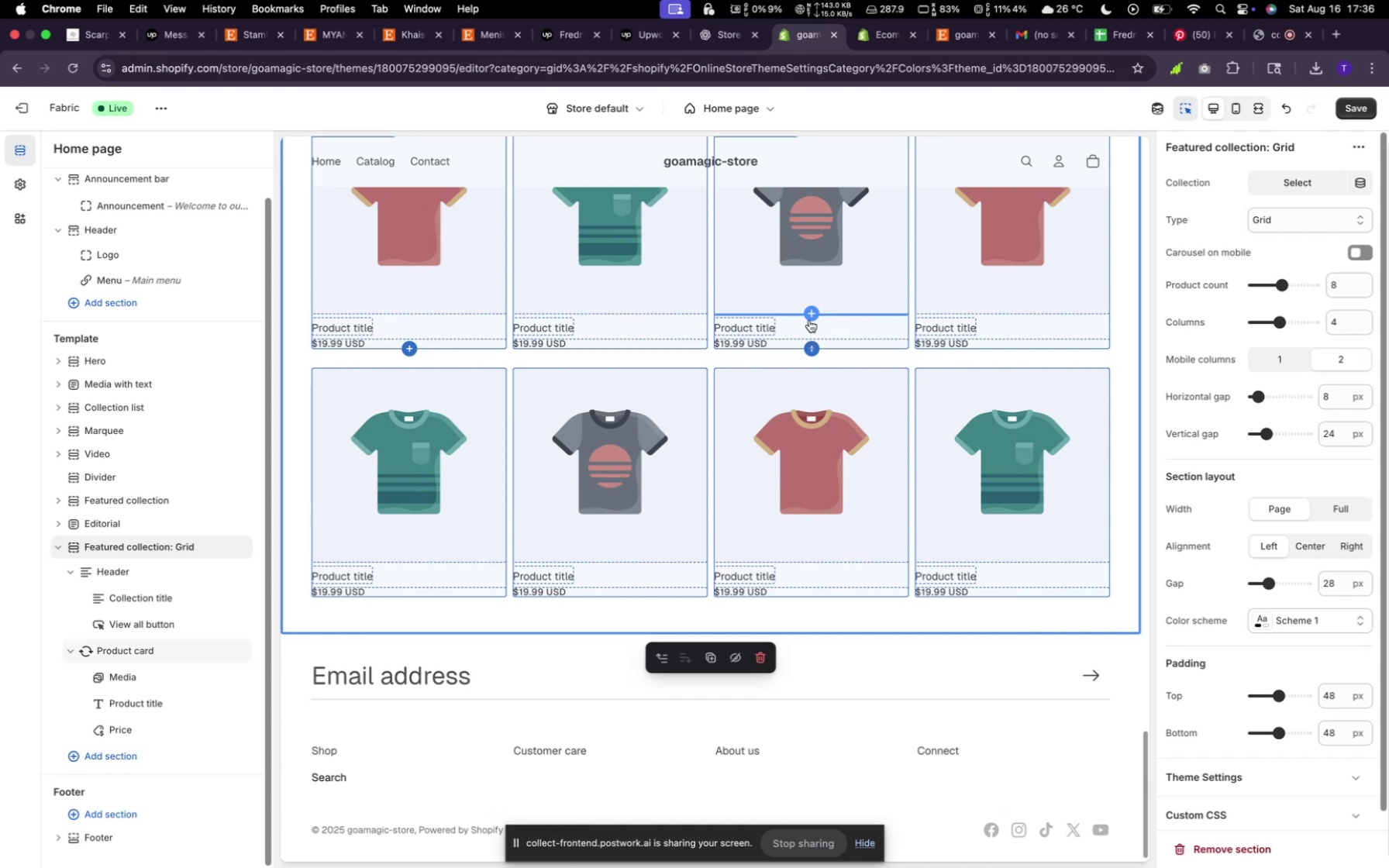 
wait(19.37)
 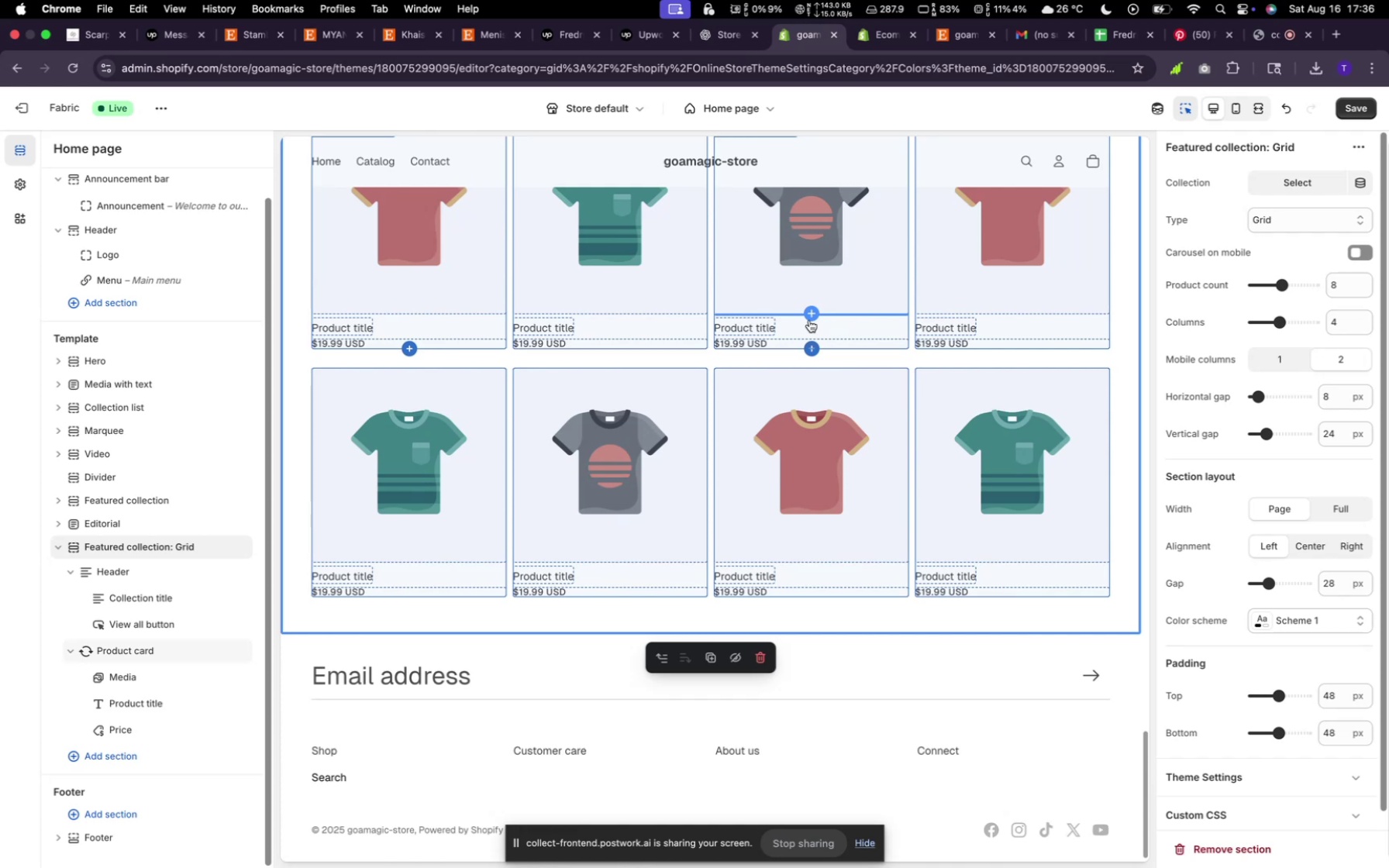 
scroll: coordinate [422, 725], scroll_direction: down, amount: 68.0
 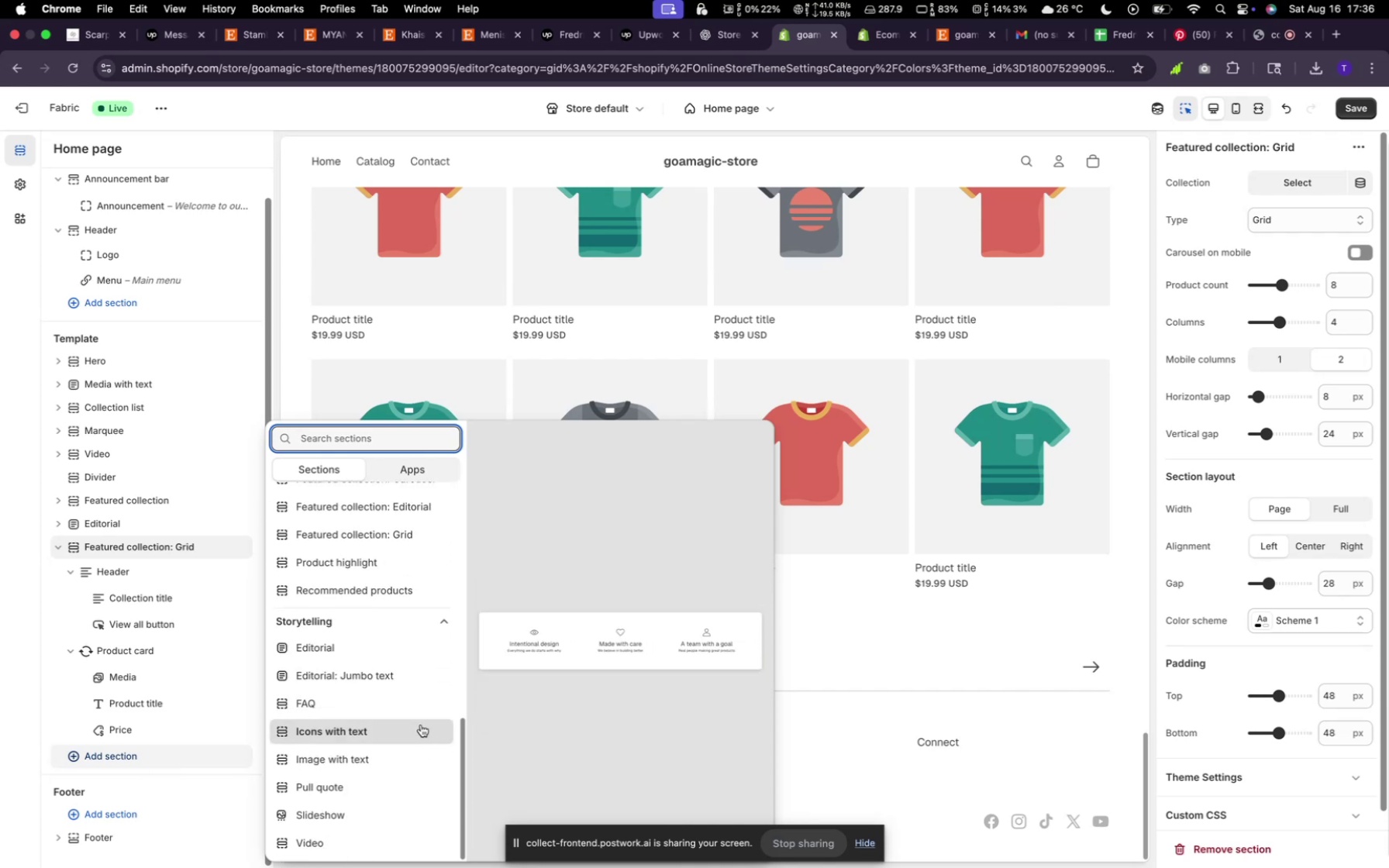 
left_click([419, 725])
 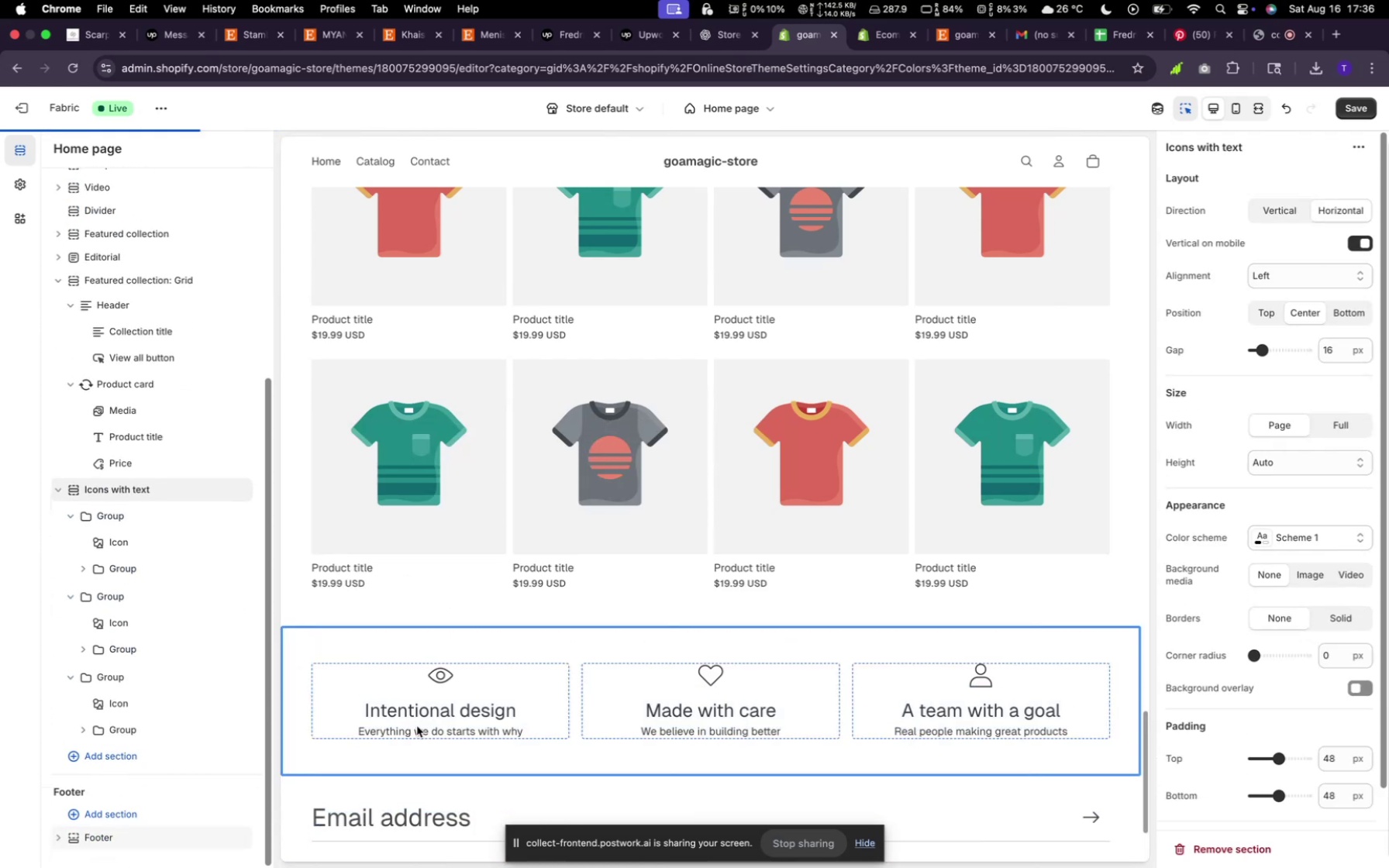 
wait(5.04)
 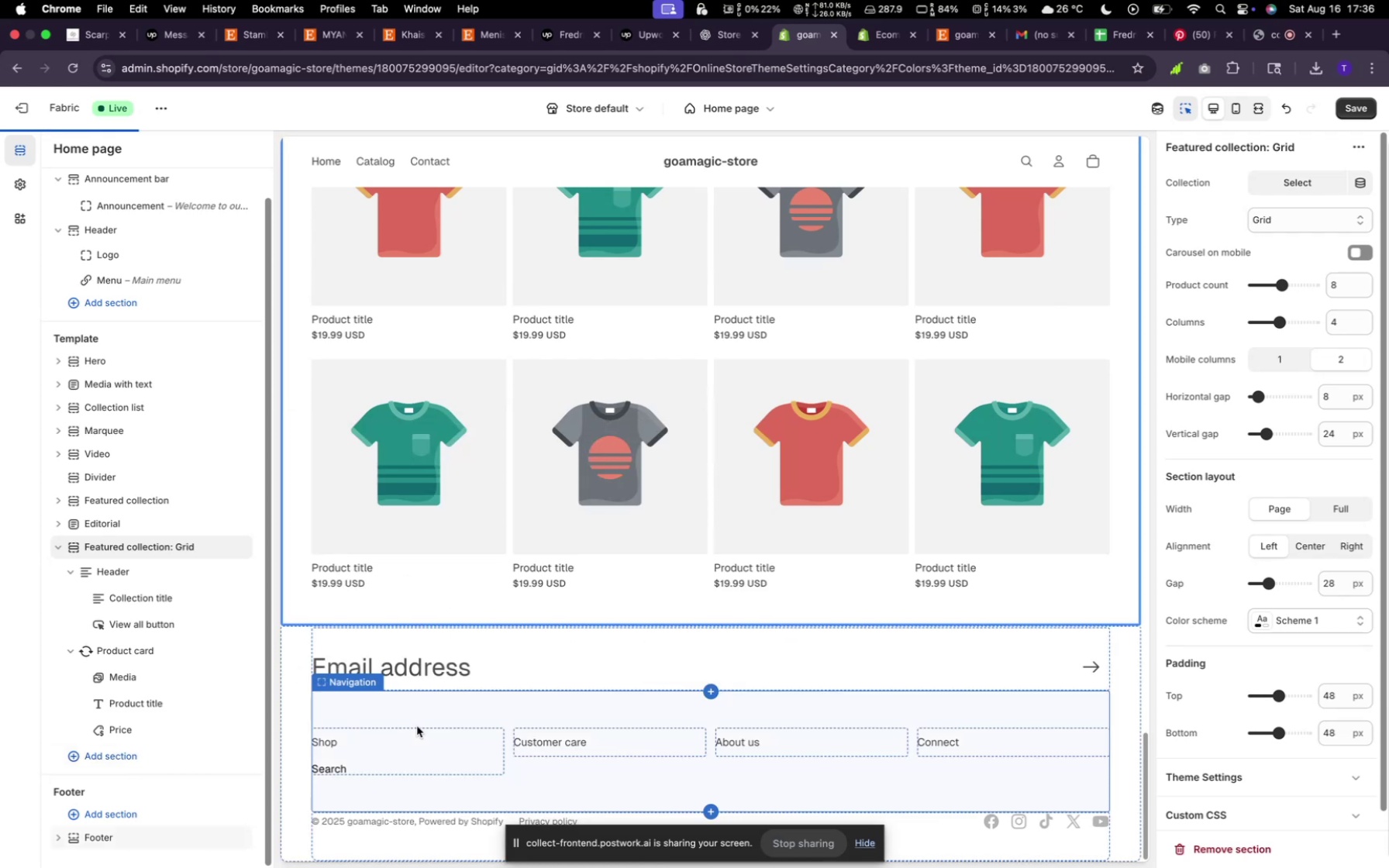 
scroll: coordinate [670, 667], scroll_direction: down, amount: 9.0
 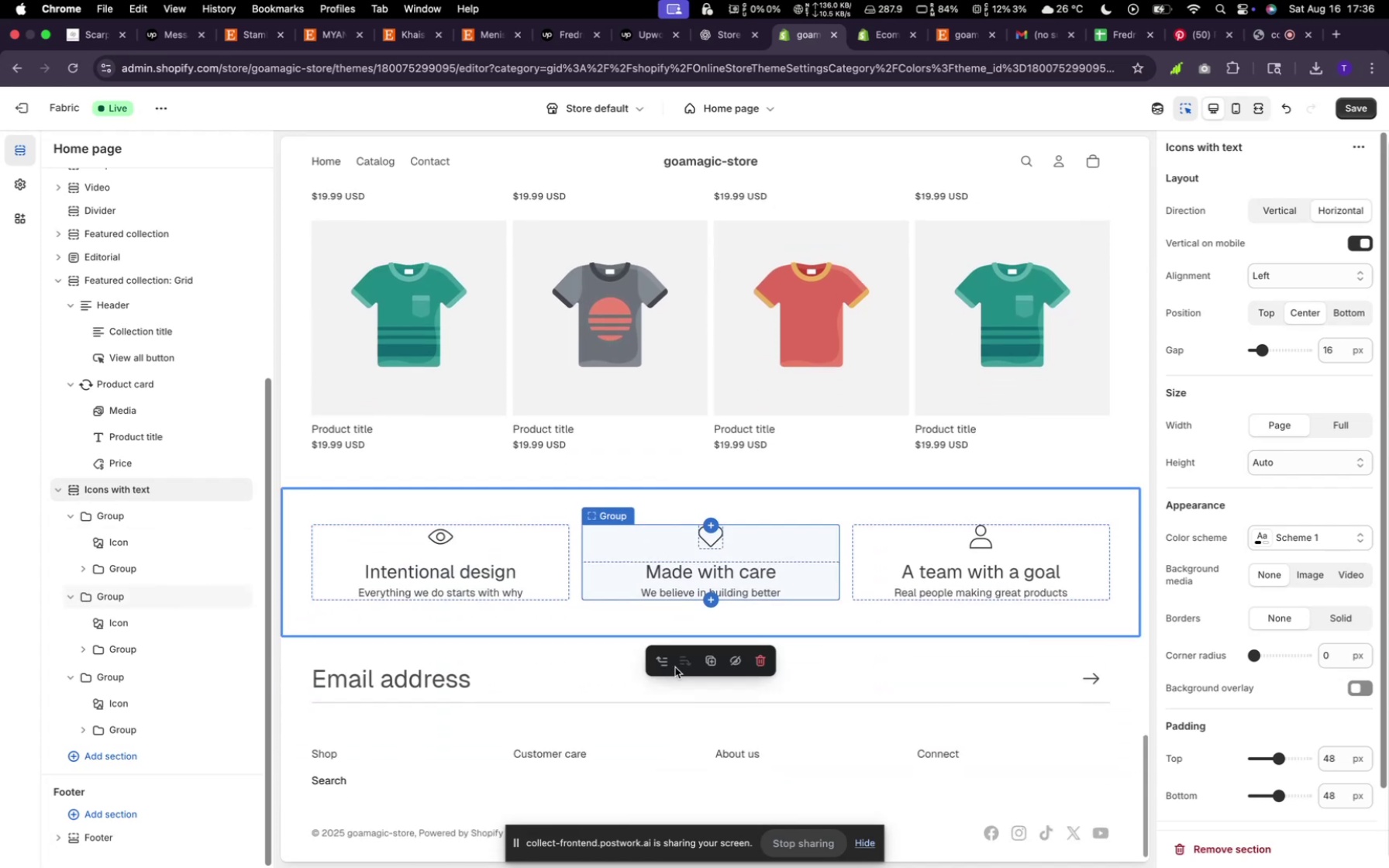 
wait(9.12)
 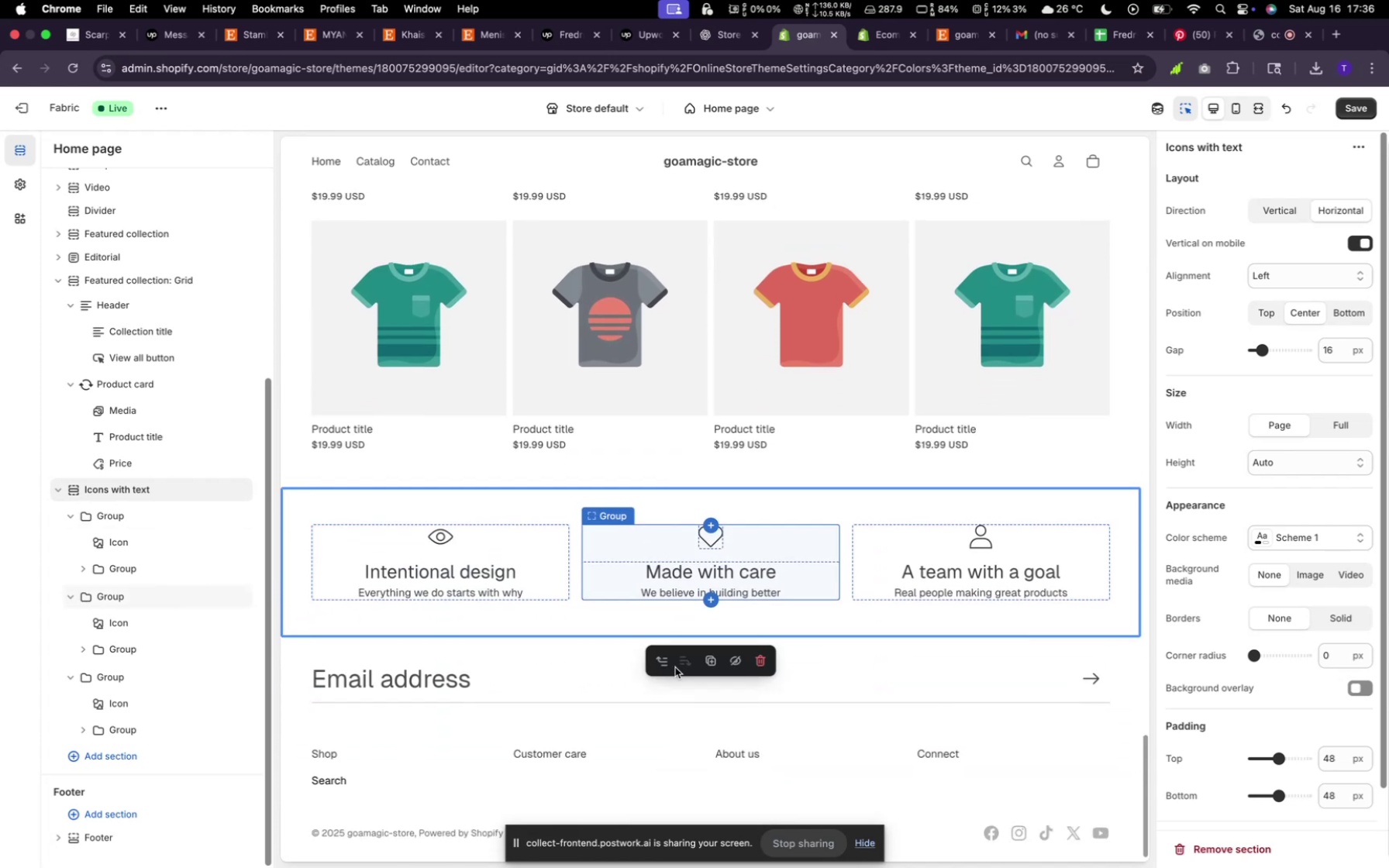 
scroll: coordinate [714, 523], scroll_direction: down, amount: 7.0
 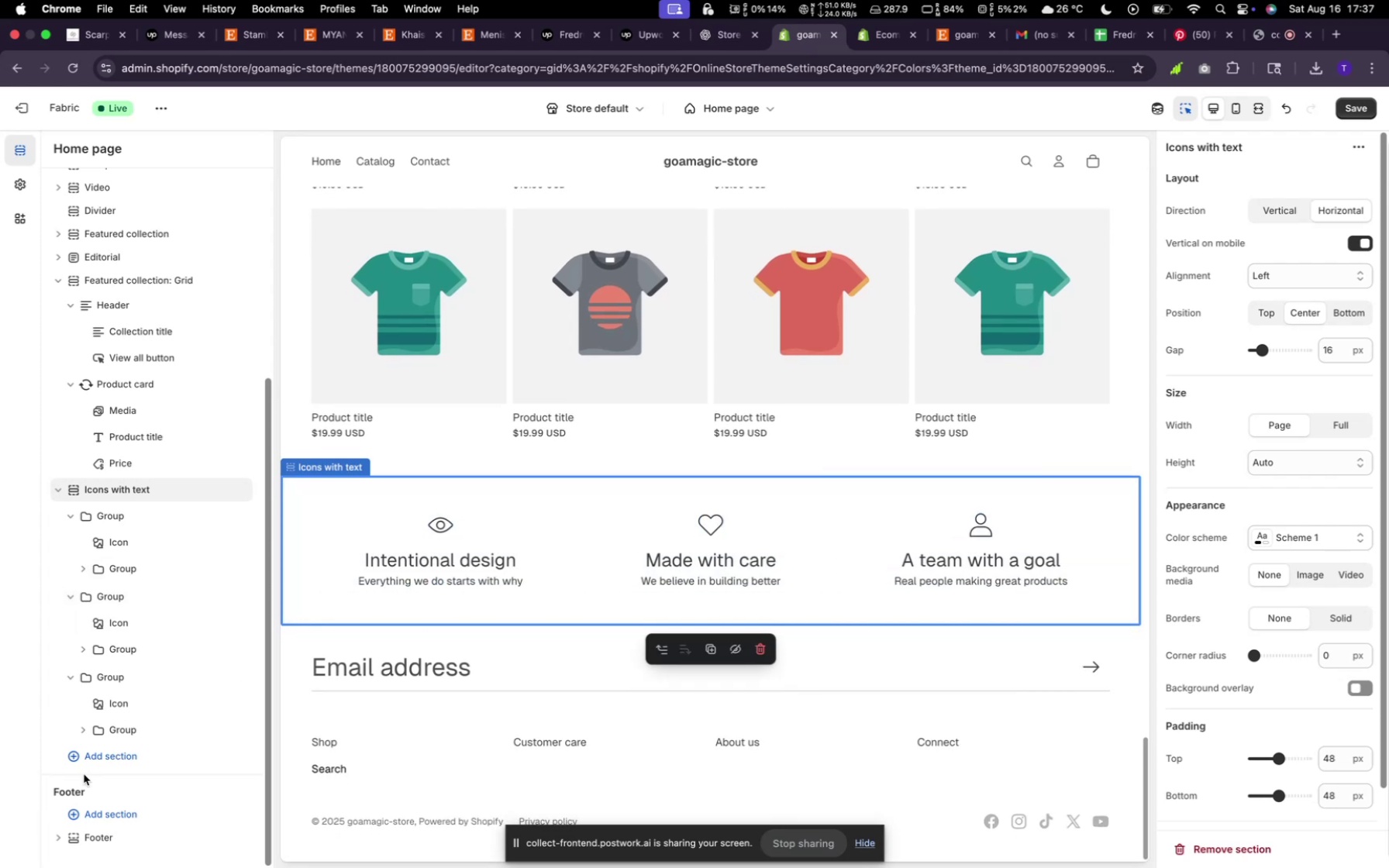 
left_click([93, 764])
 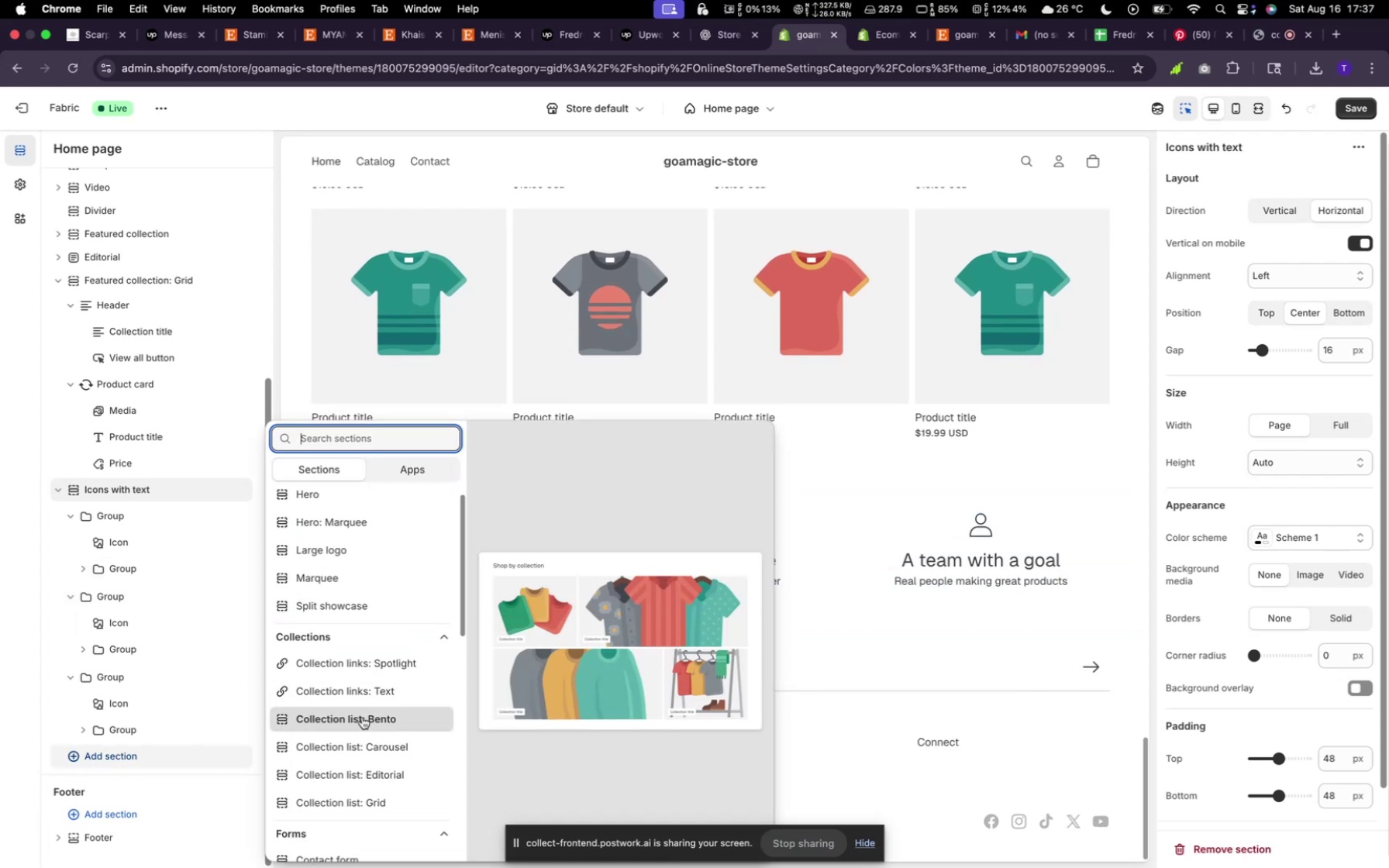 
wait(6.26)
 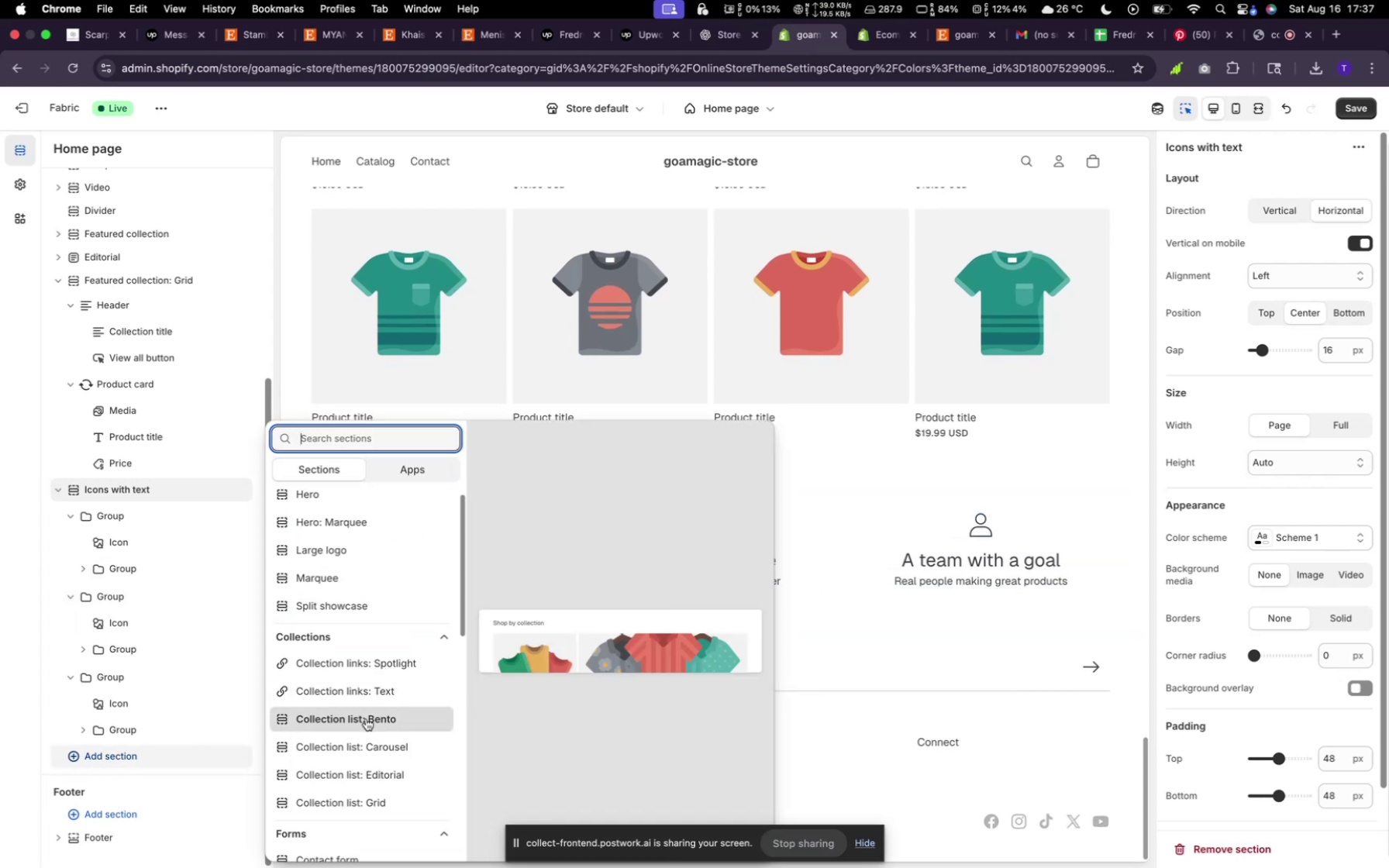 
scroll: coordinate [366, 699], scroll_direction: down, amount: 31.0
 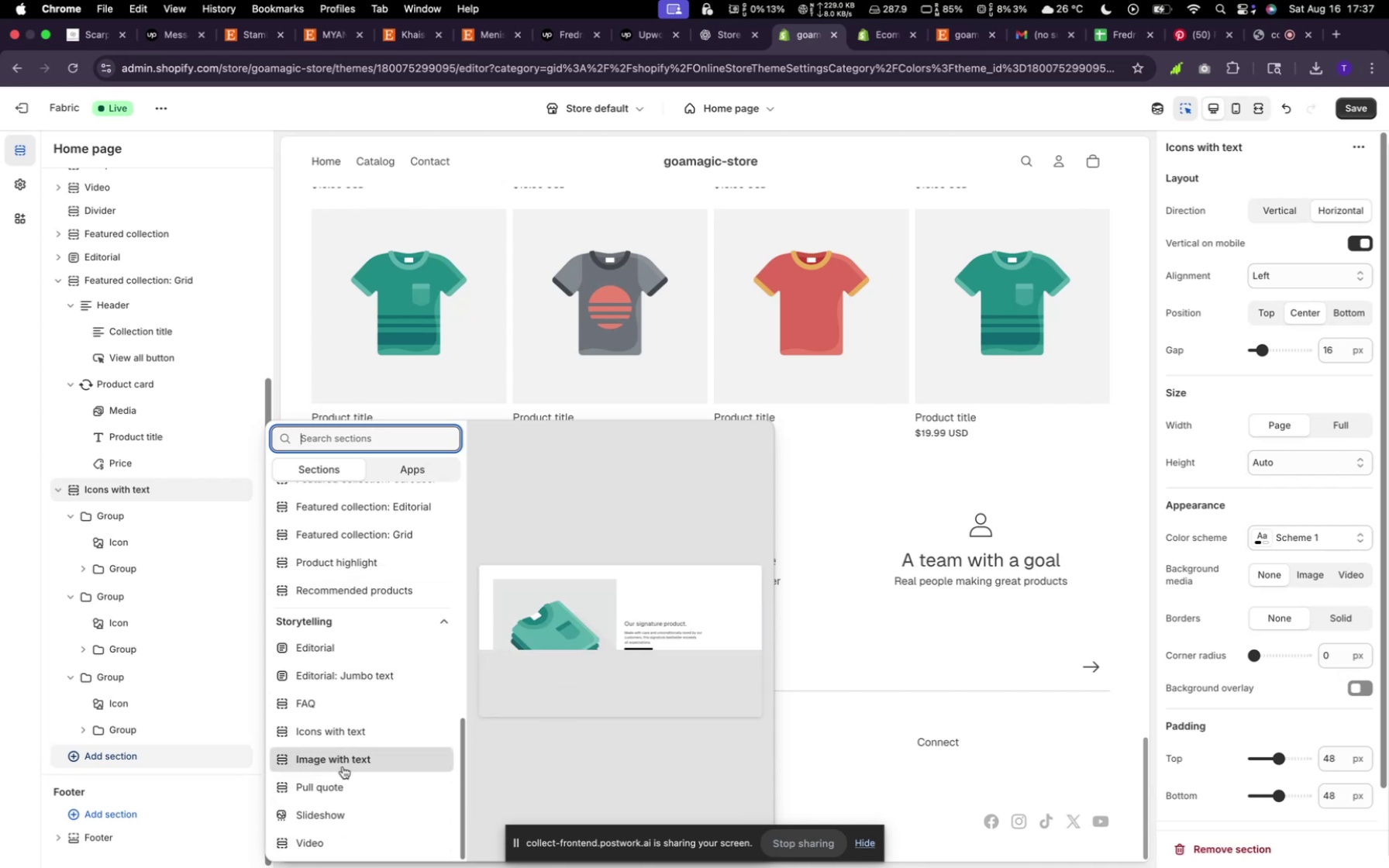 
wait(5.79)
 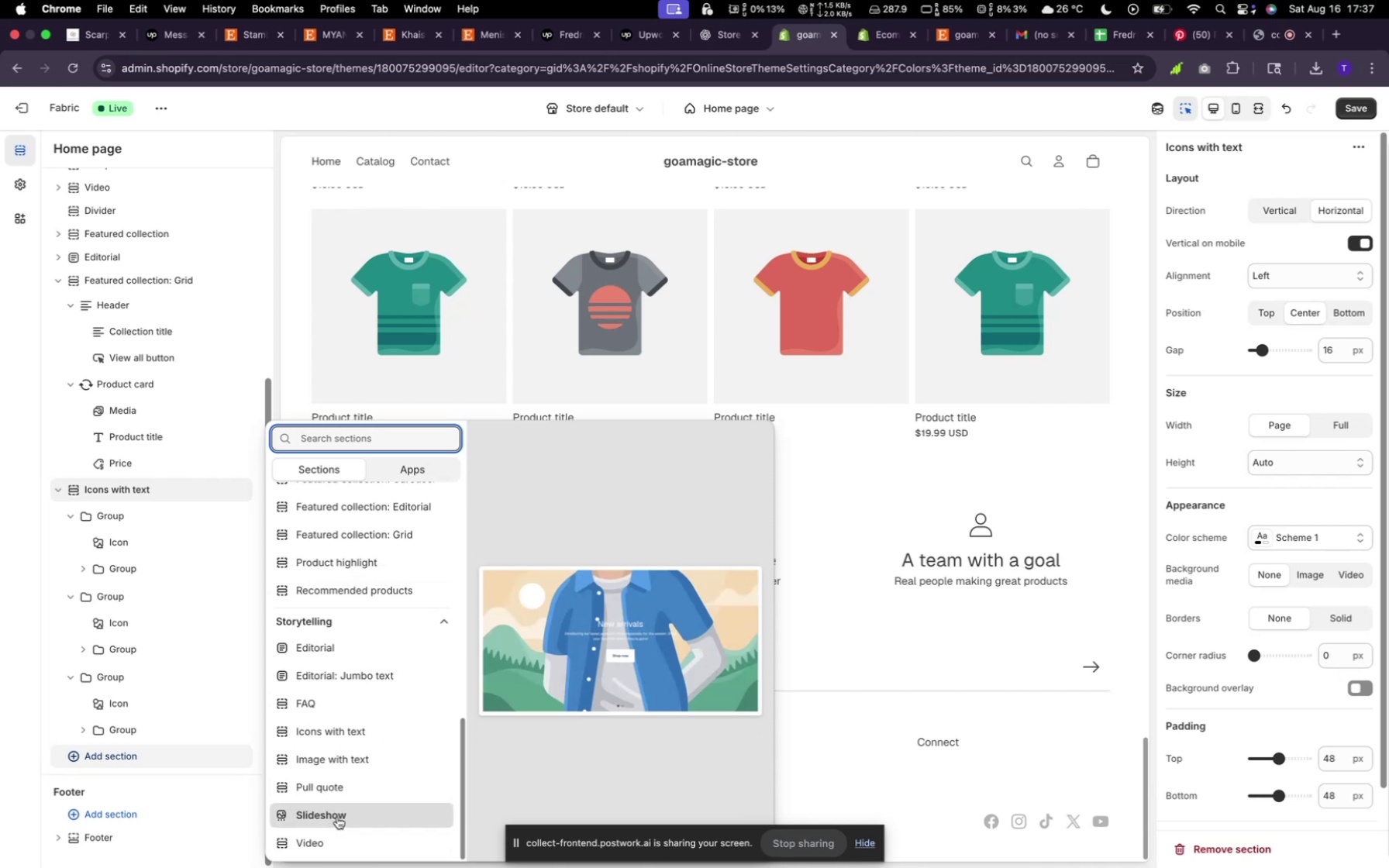 
left_click([339, 780])
 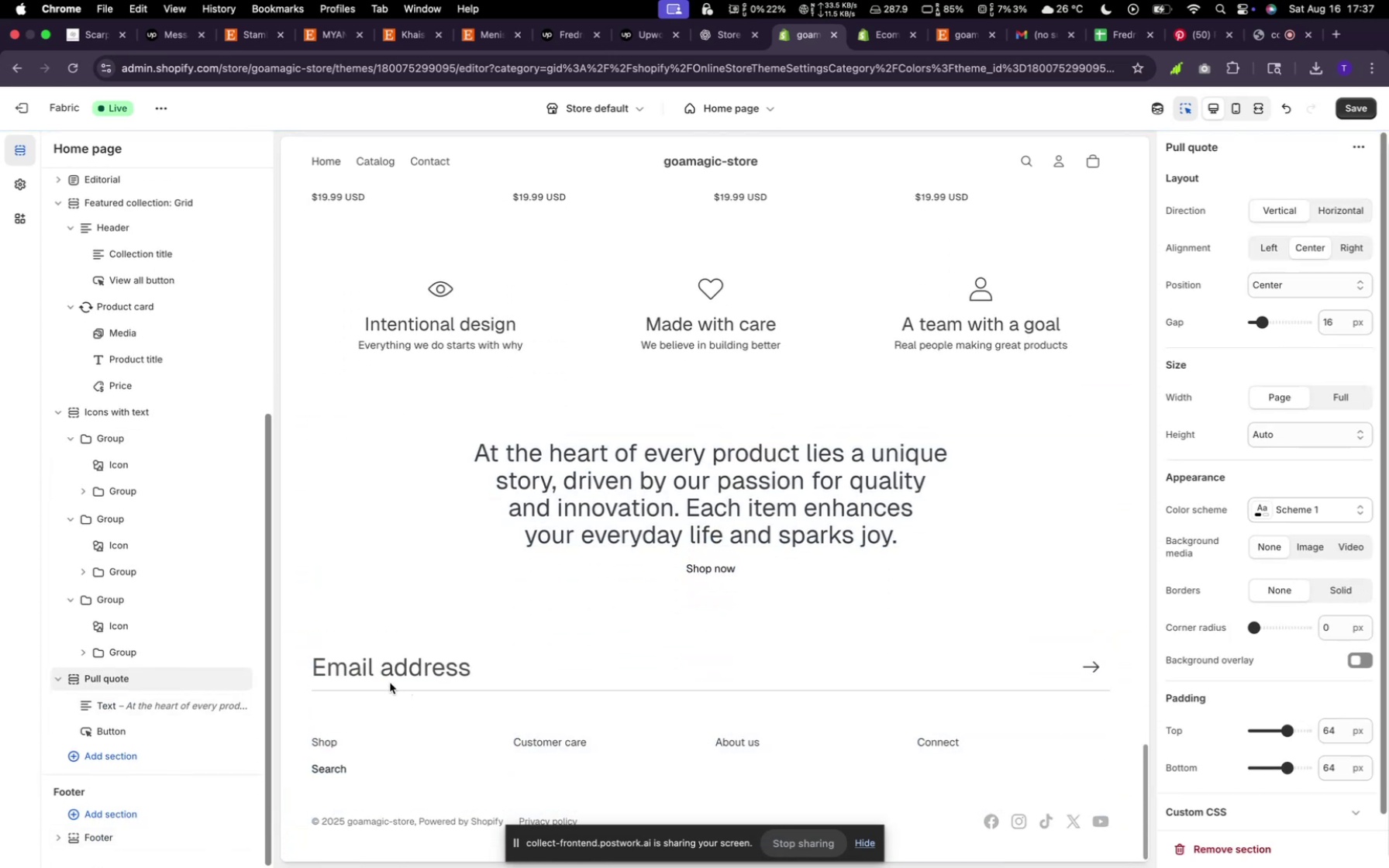 
left_click_drag(start_coordinate=[102, 682], to_coordinate=[126, 422])
 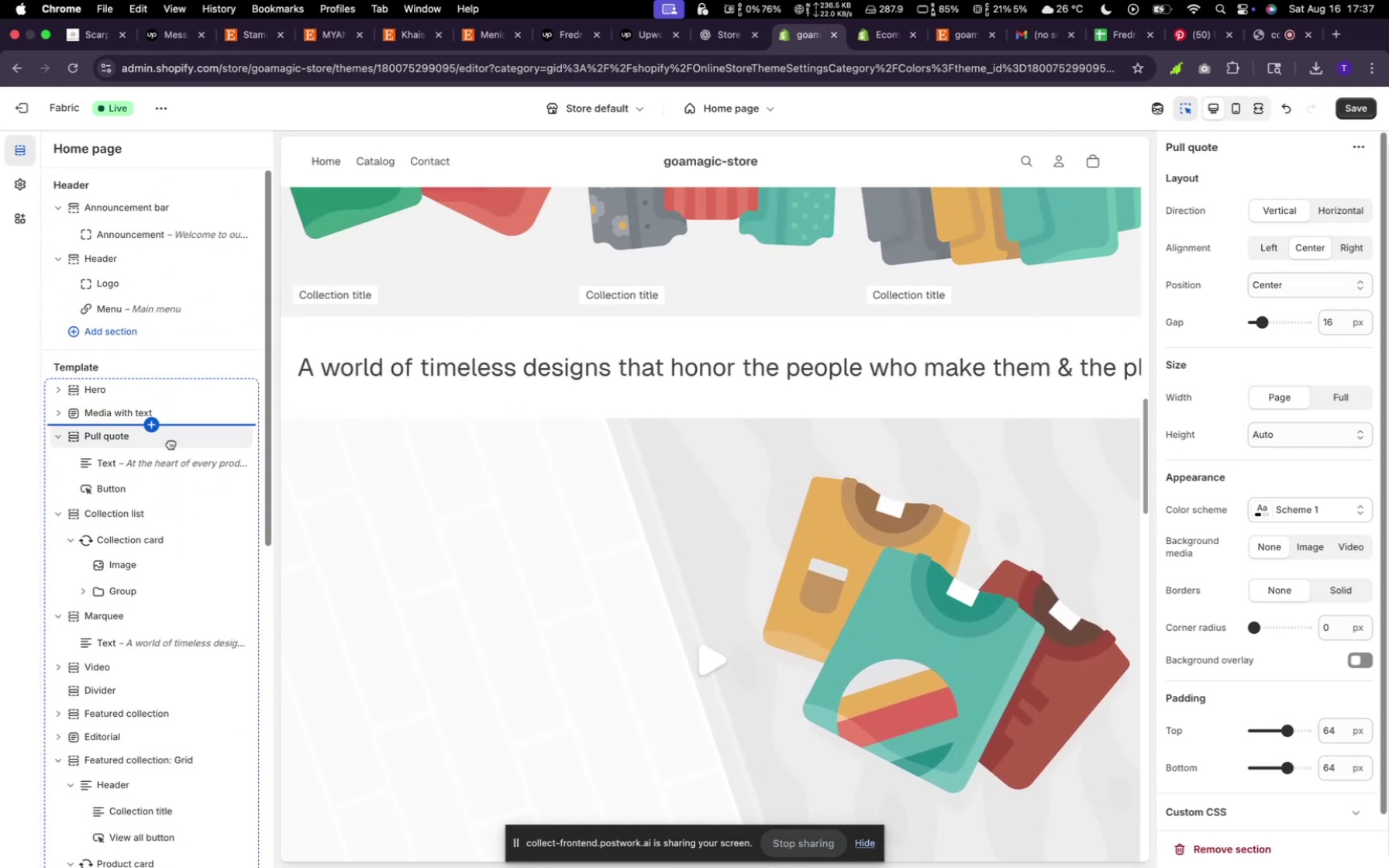 
scroll: coordinate [458, 591], scroll_direction: up, amount: 32.0
 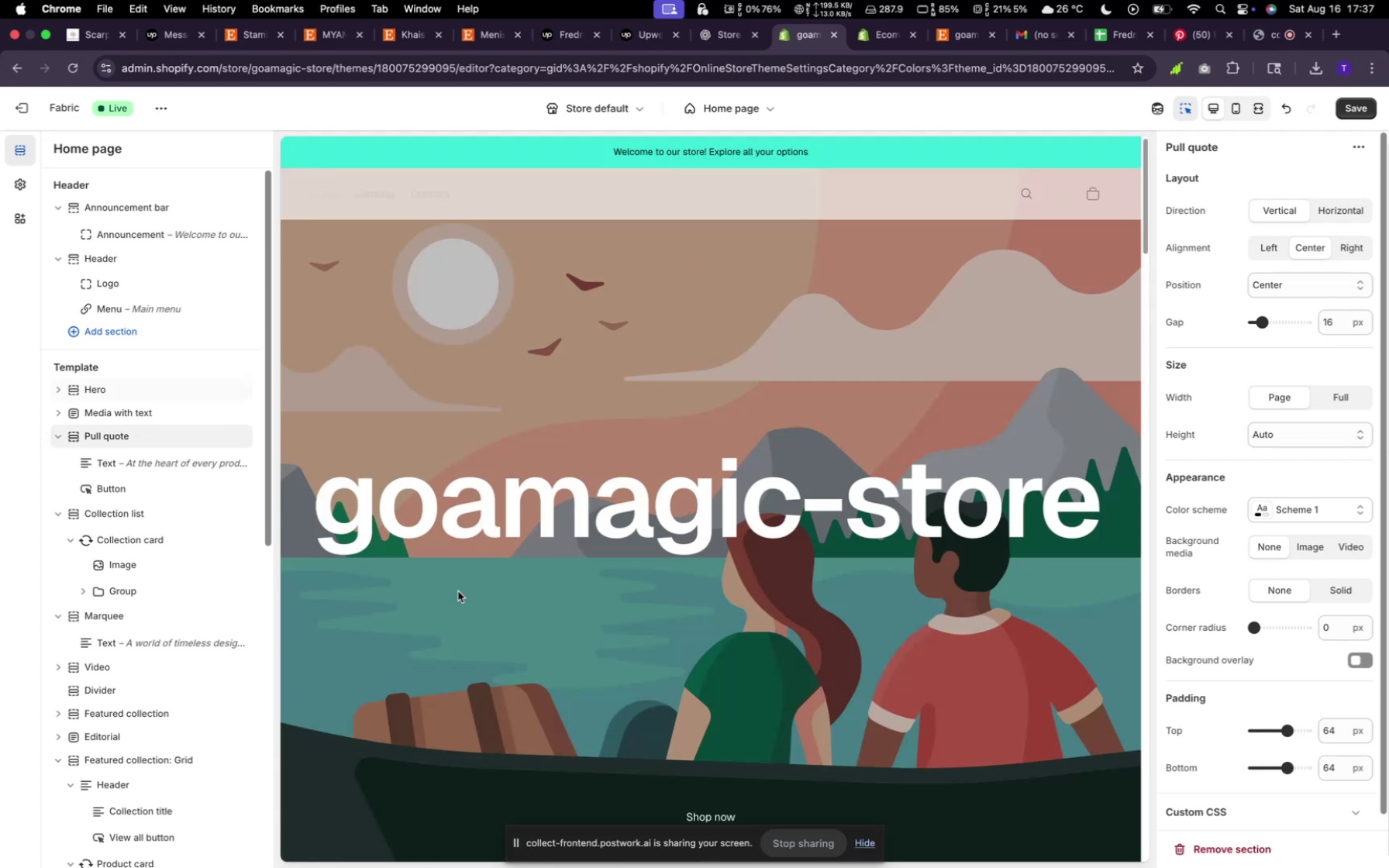 
scroll: coordinate [581, 594], scroll_direction: down, amount: 28.0
 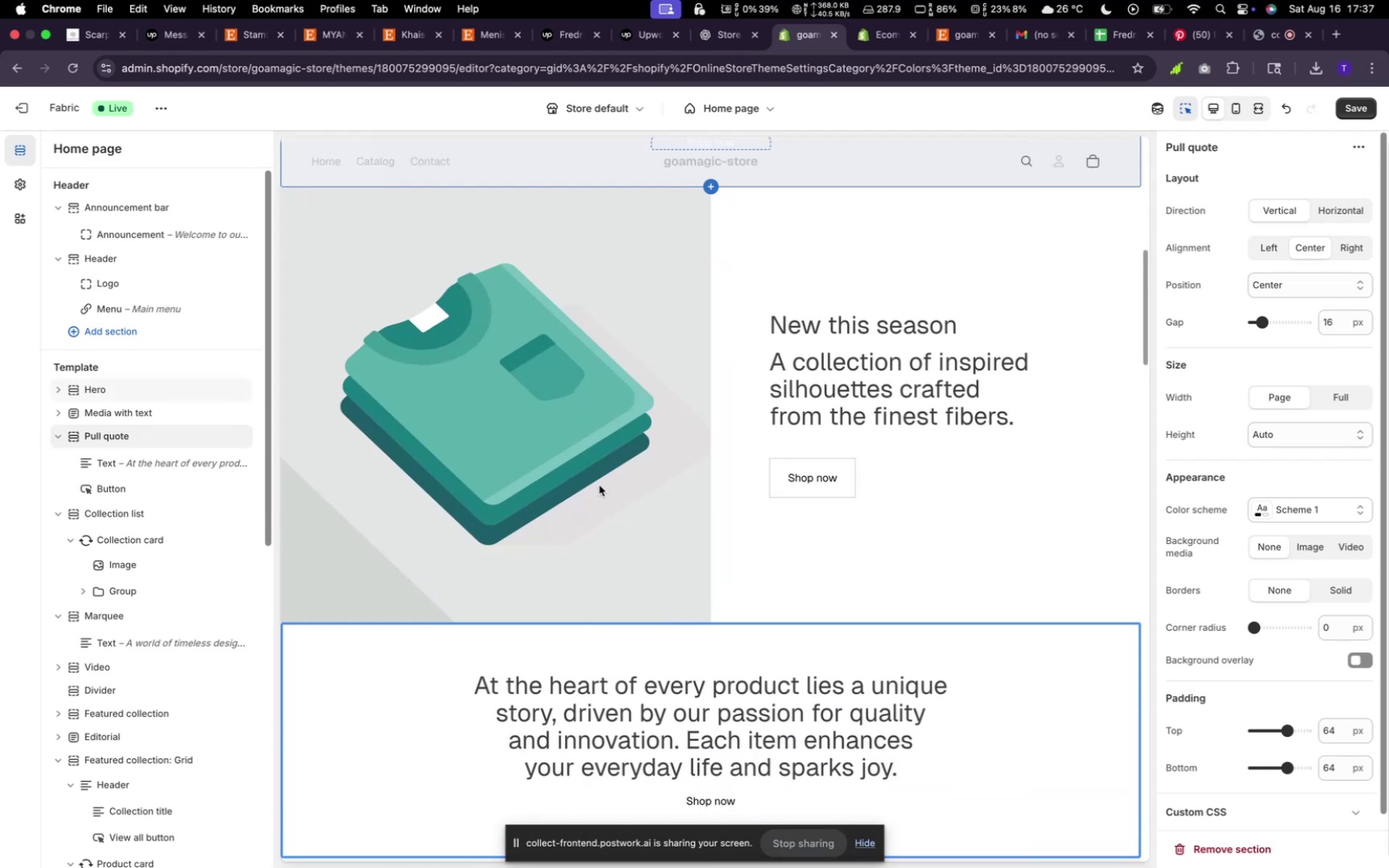 
scroll: coordinate [630, 360], scroll_direction: up, amount: 32.0
 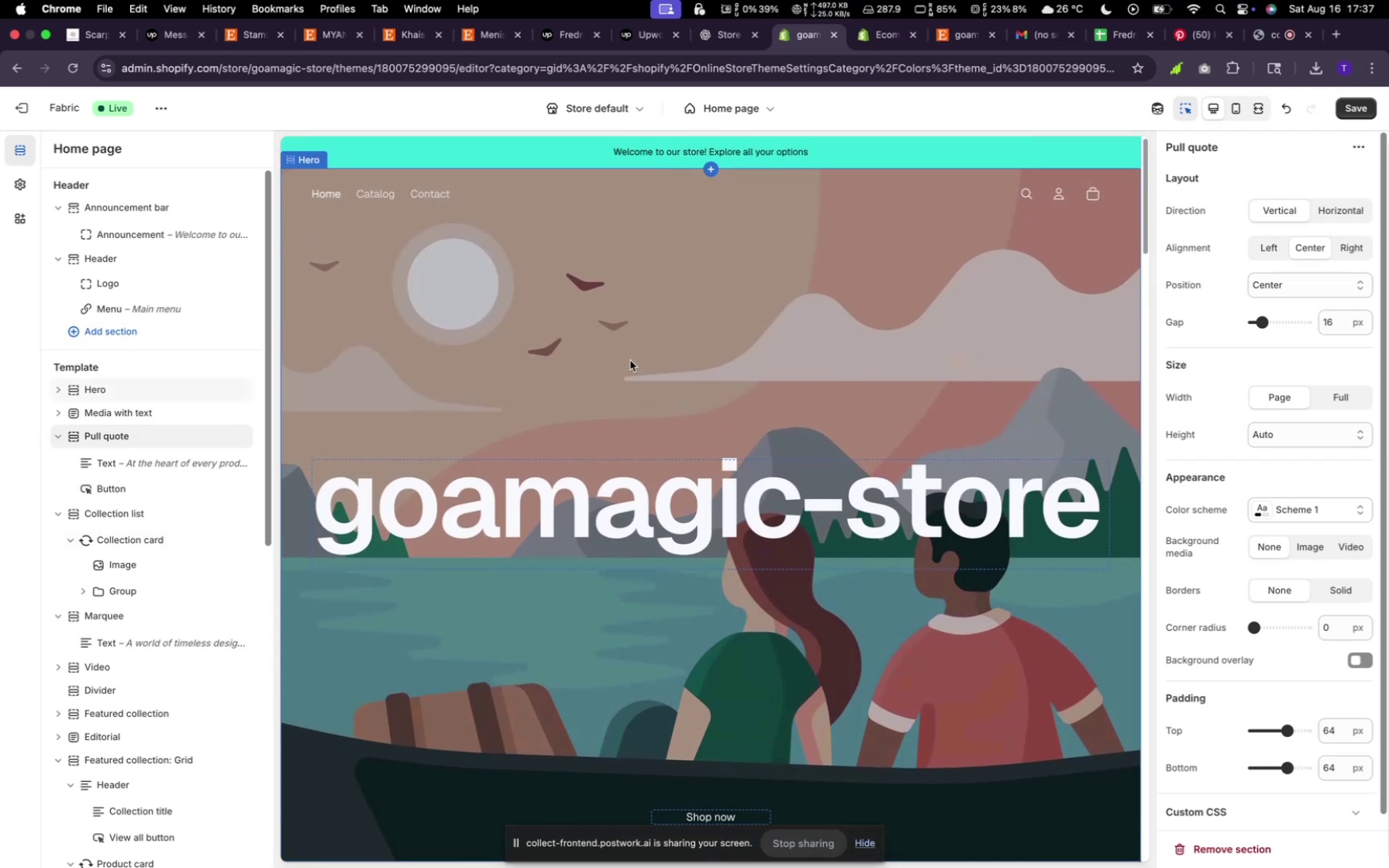 
scroll: coordinate [630, 360], scroll_direction: down, amount: 8.0
 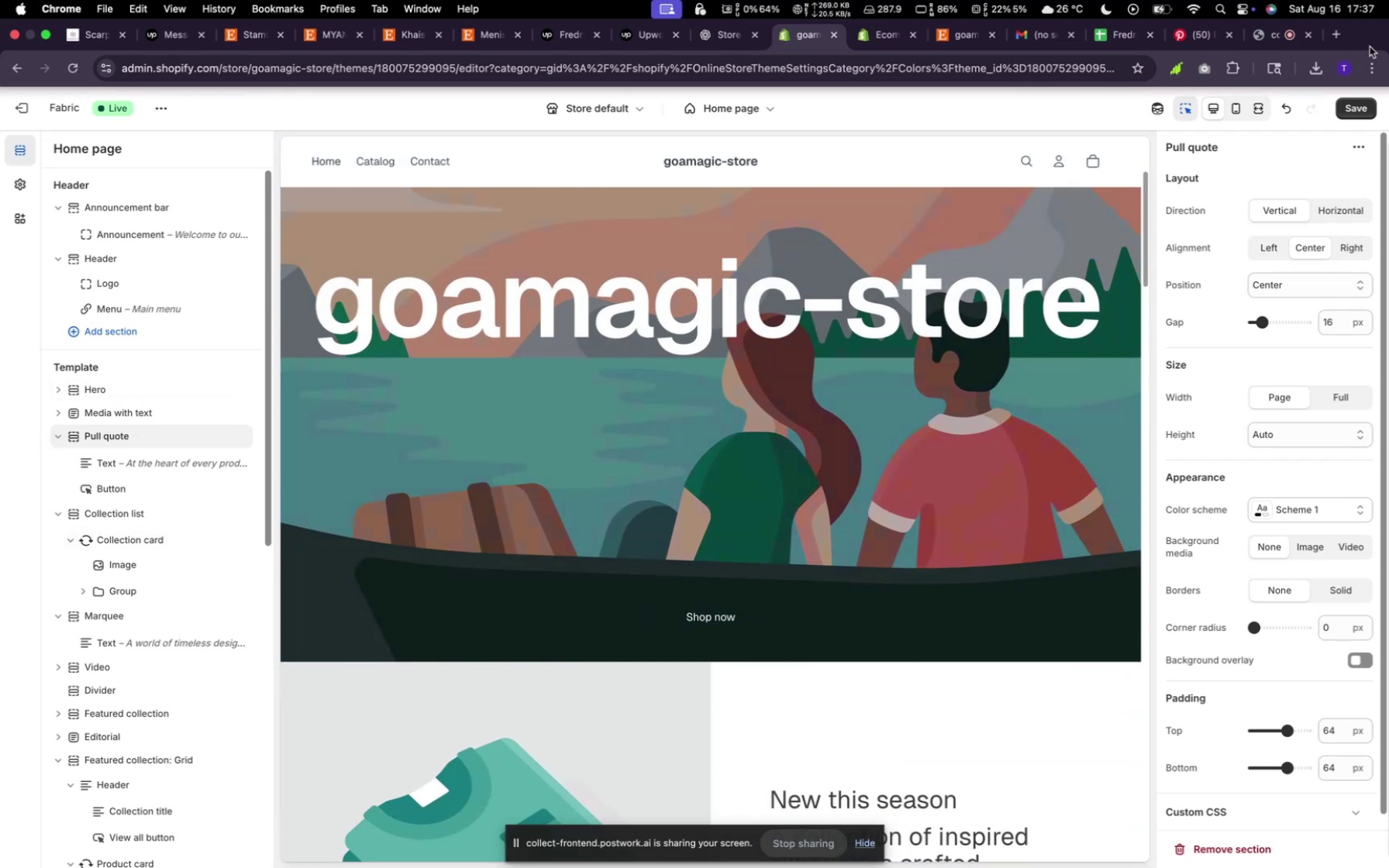 
left_click([1362, 108])
 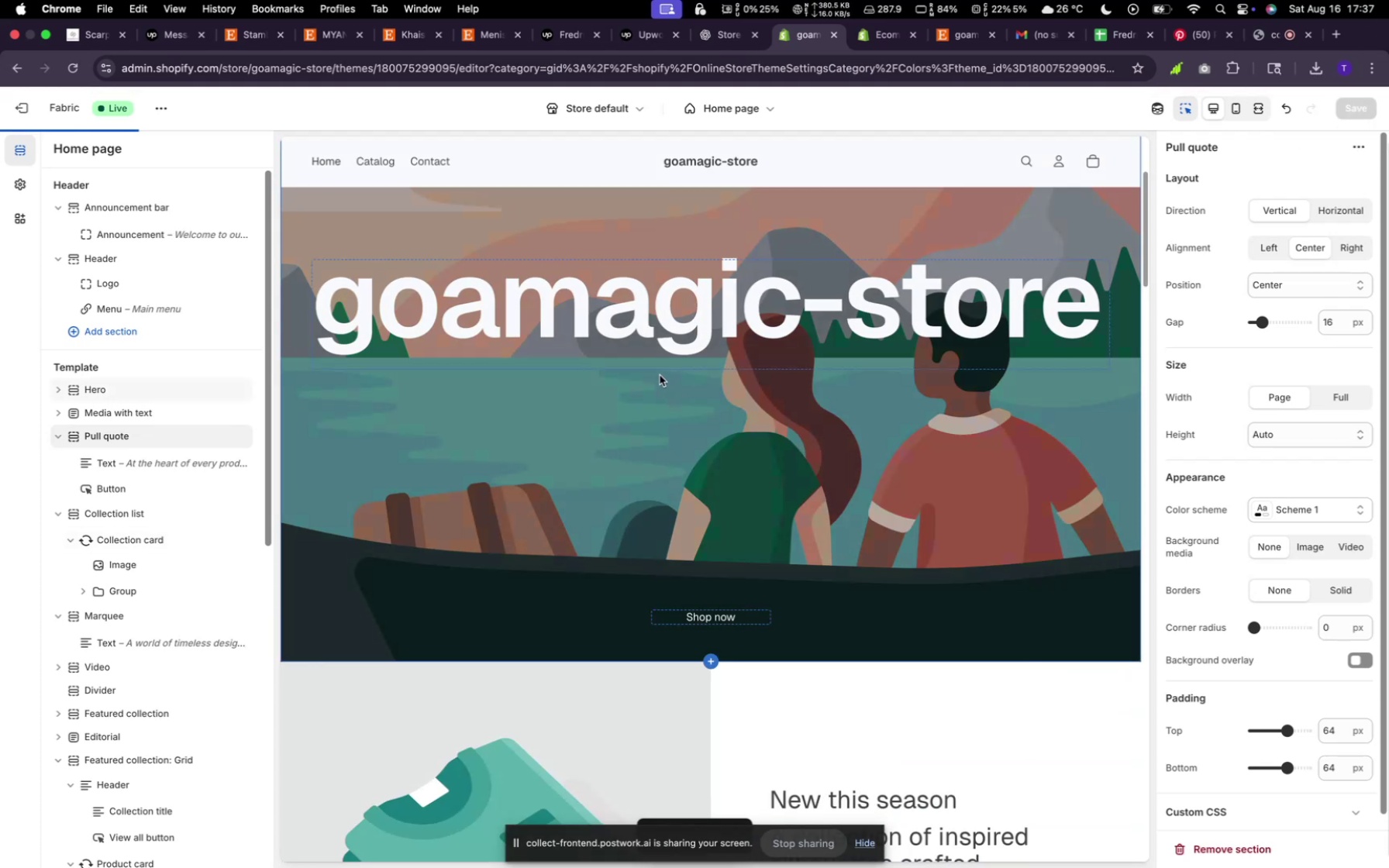 
scroll: coordinate [655, 346], scroll_direction: down, amount: 224.0
 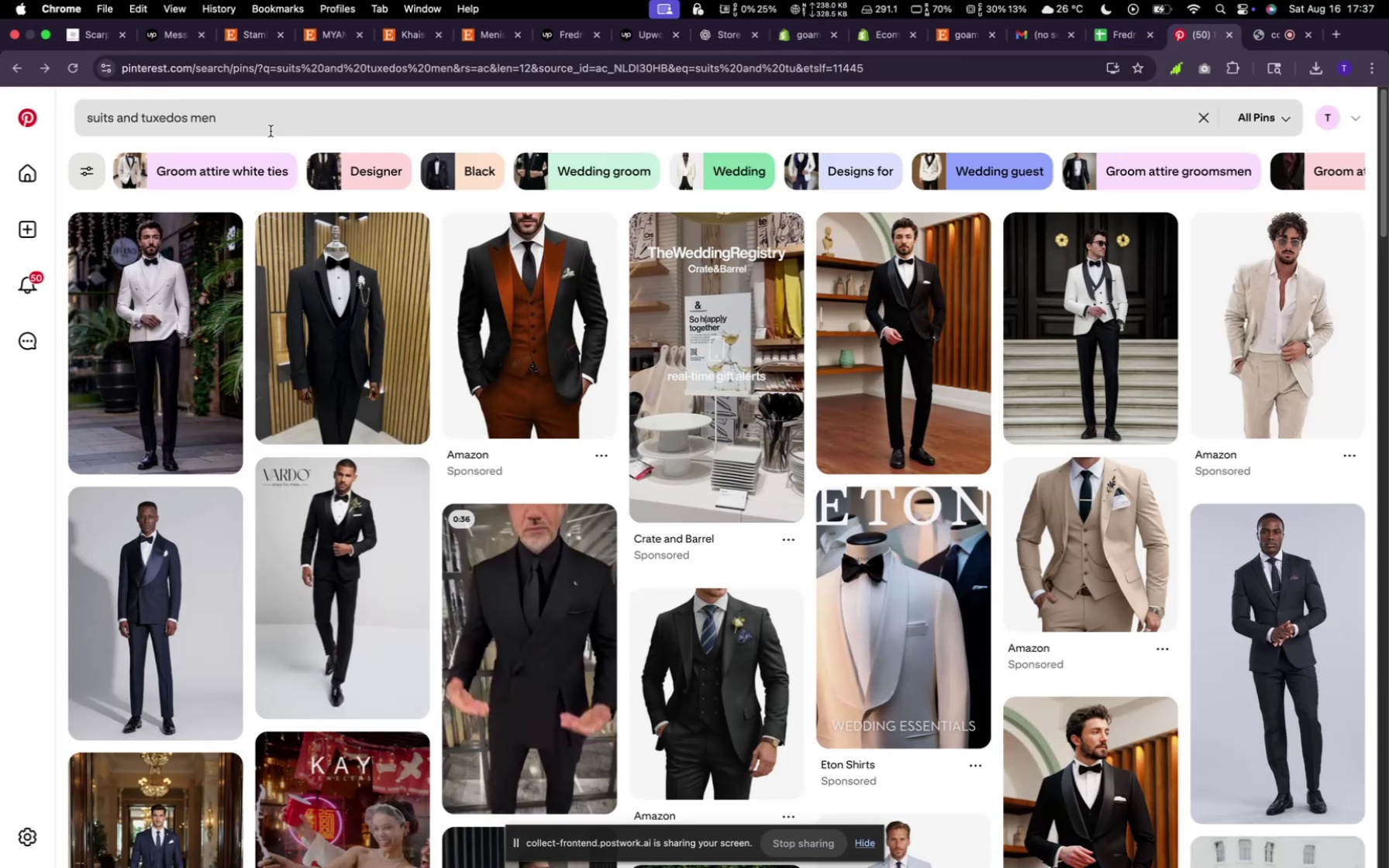 
hold_key(key=Backspace, duration=1.5)
 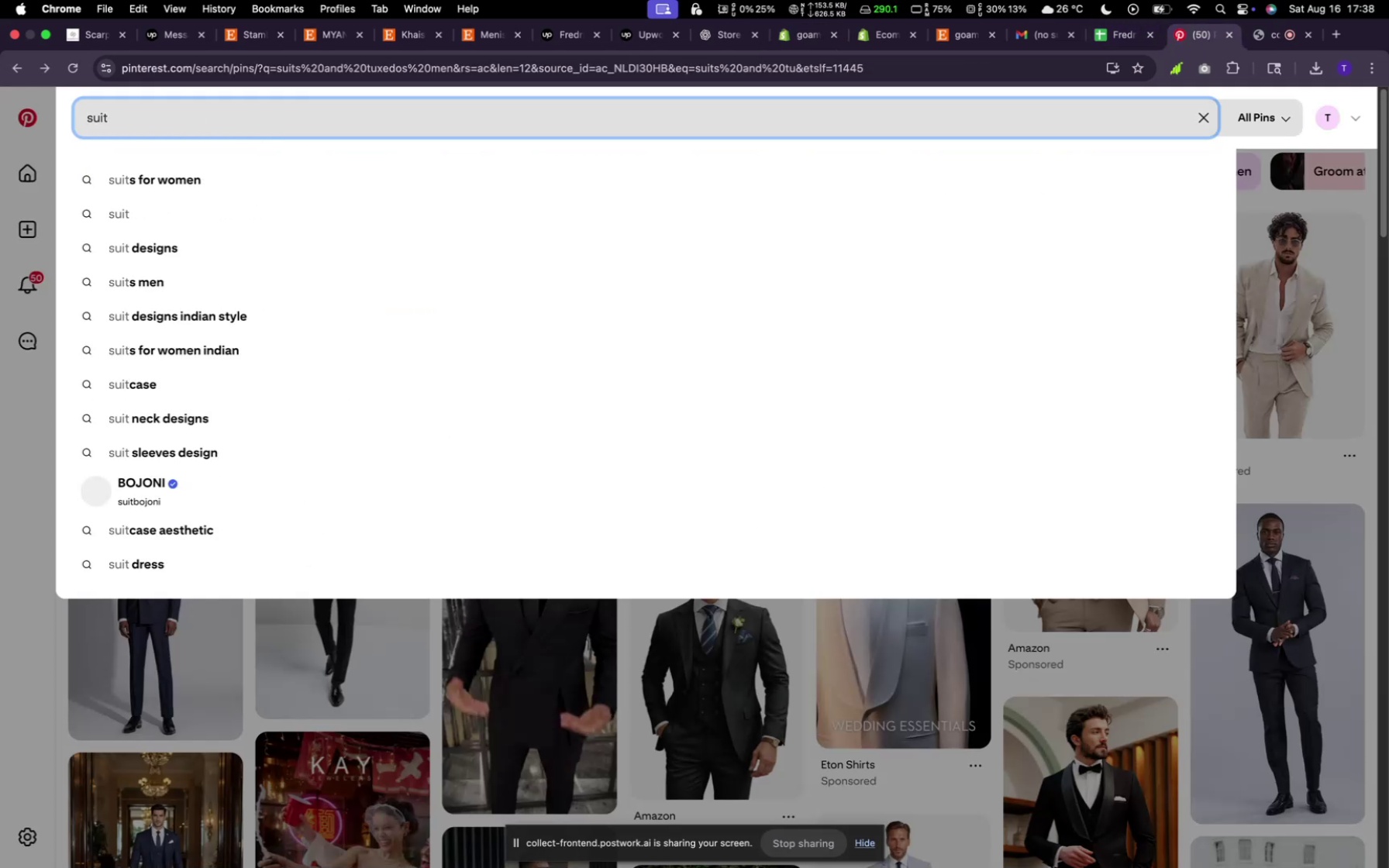 
hold_key(key=Backspace, duration=0.8)
 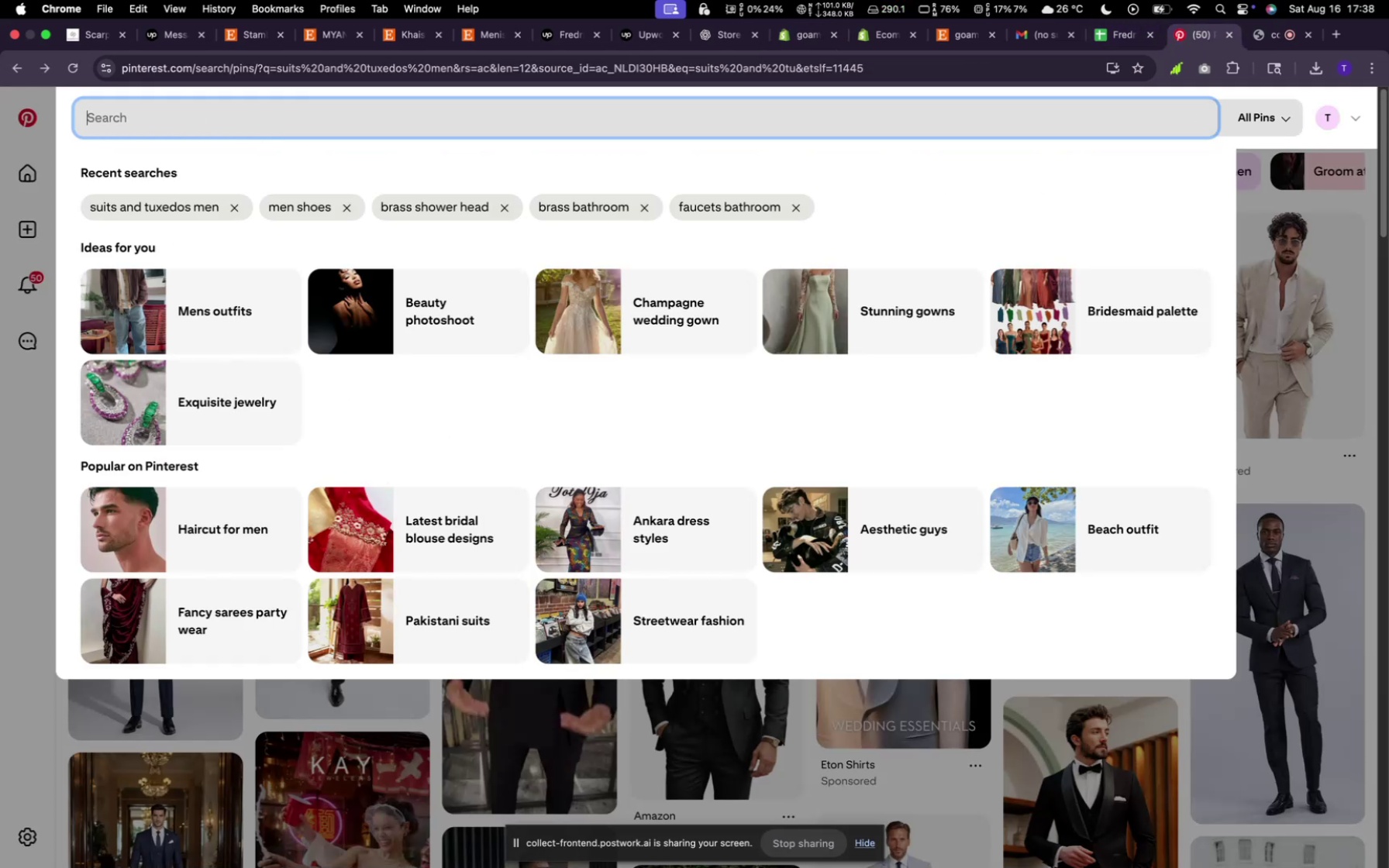 
type(Bin)
key(Backspace)
type(kini)
 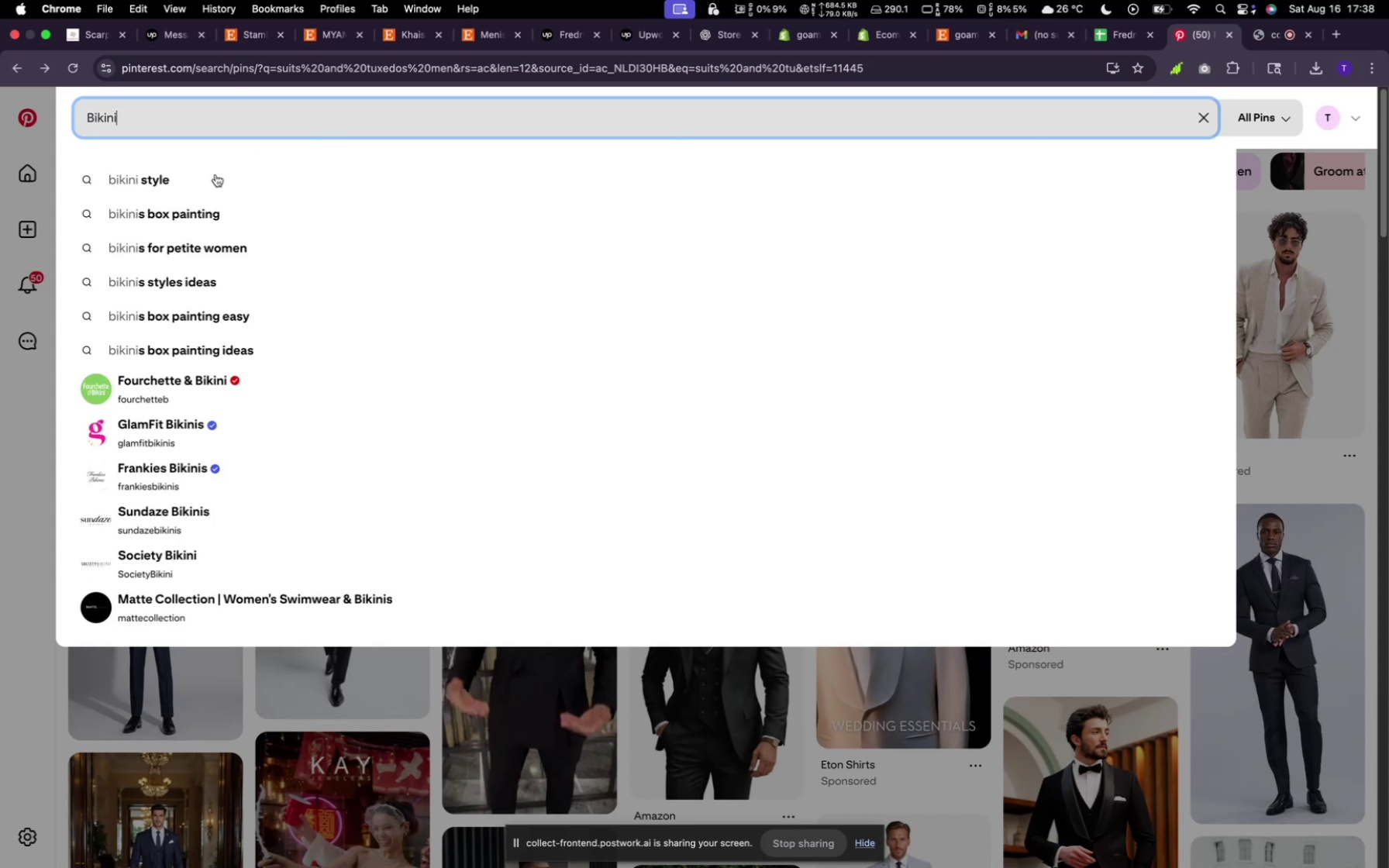 
left_click([212, 178])
 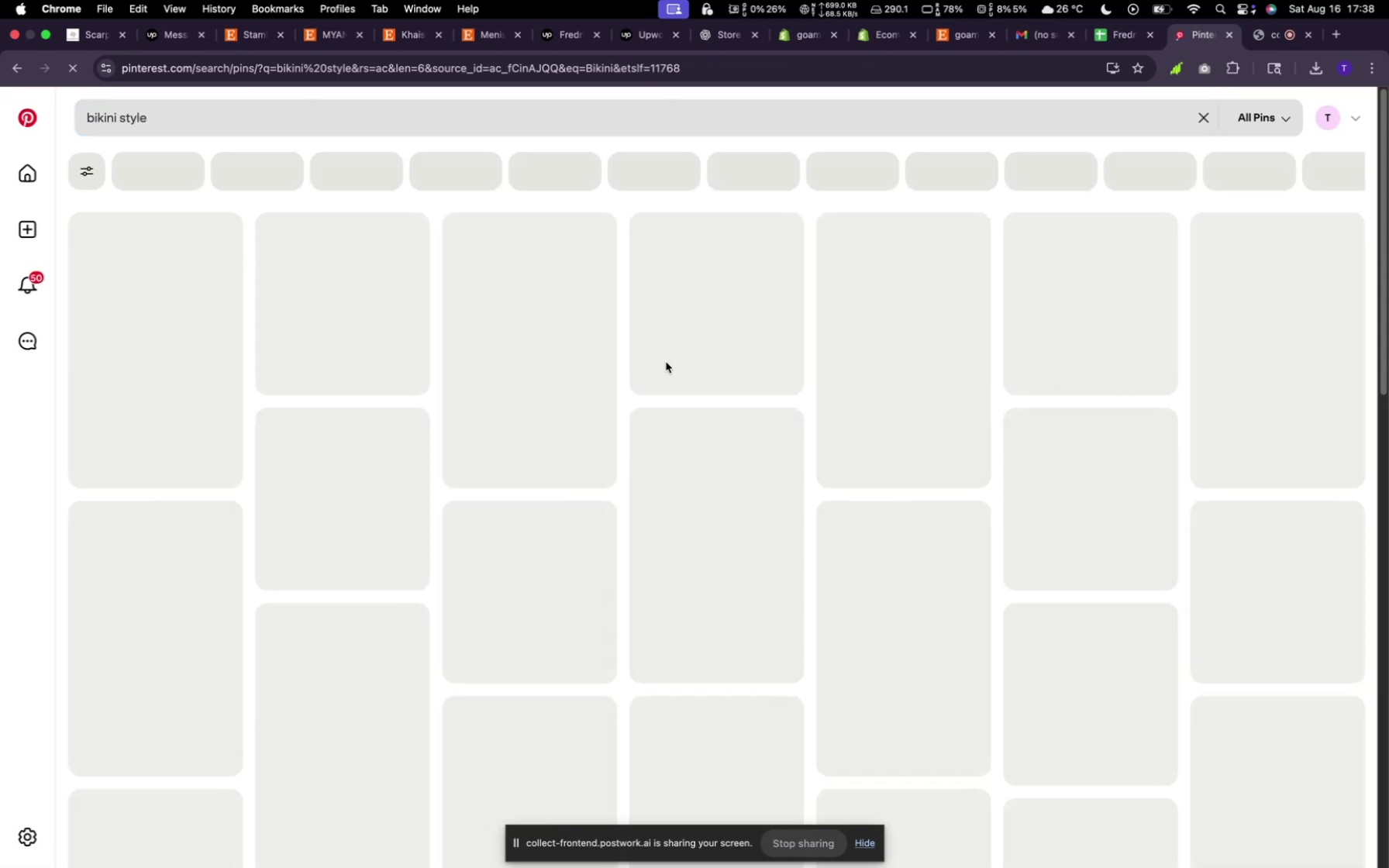 
scroll: coordinate [668, 356], scroll_direction: down, amount: 14.0
 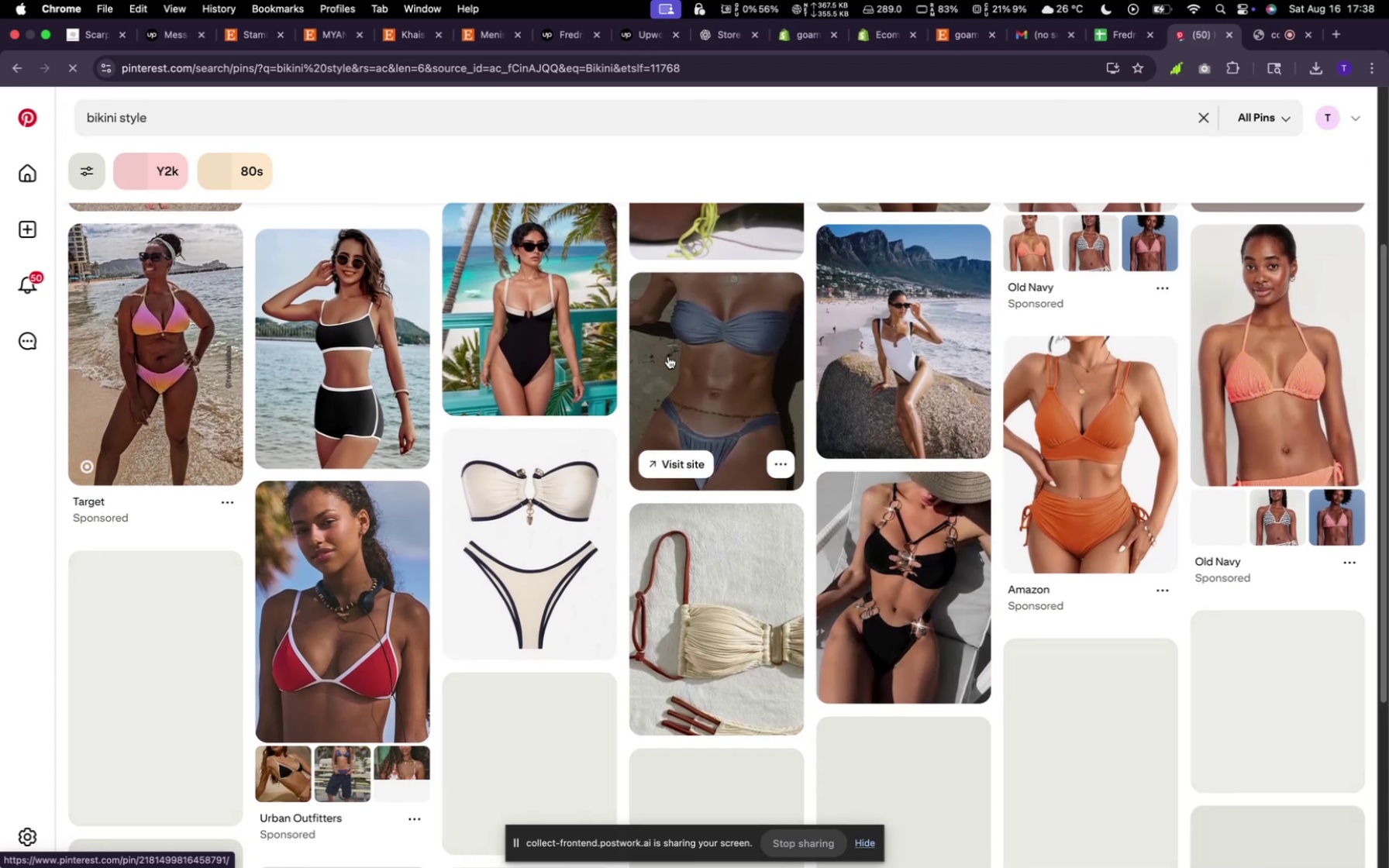 
scroll: coordinate [668, 356], scroll_direction: up, amount: 10.0
 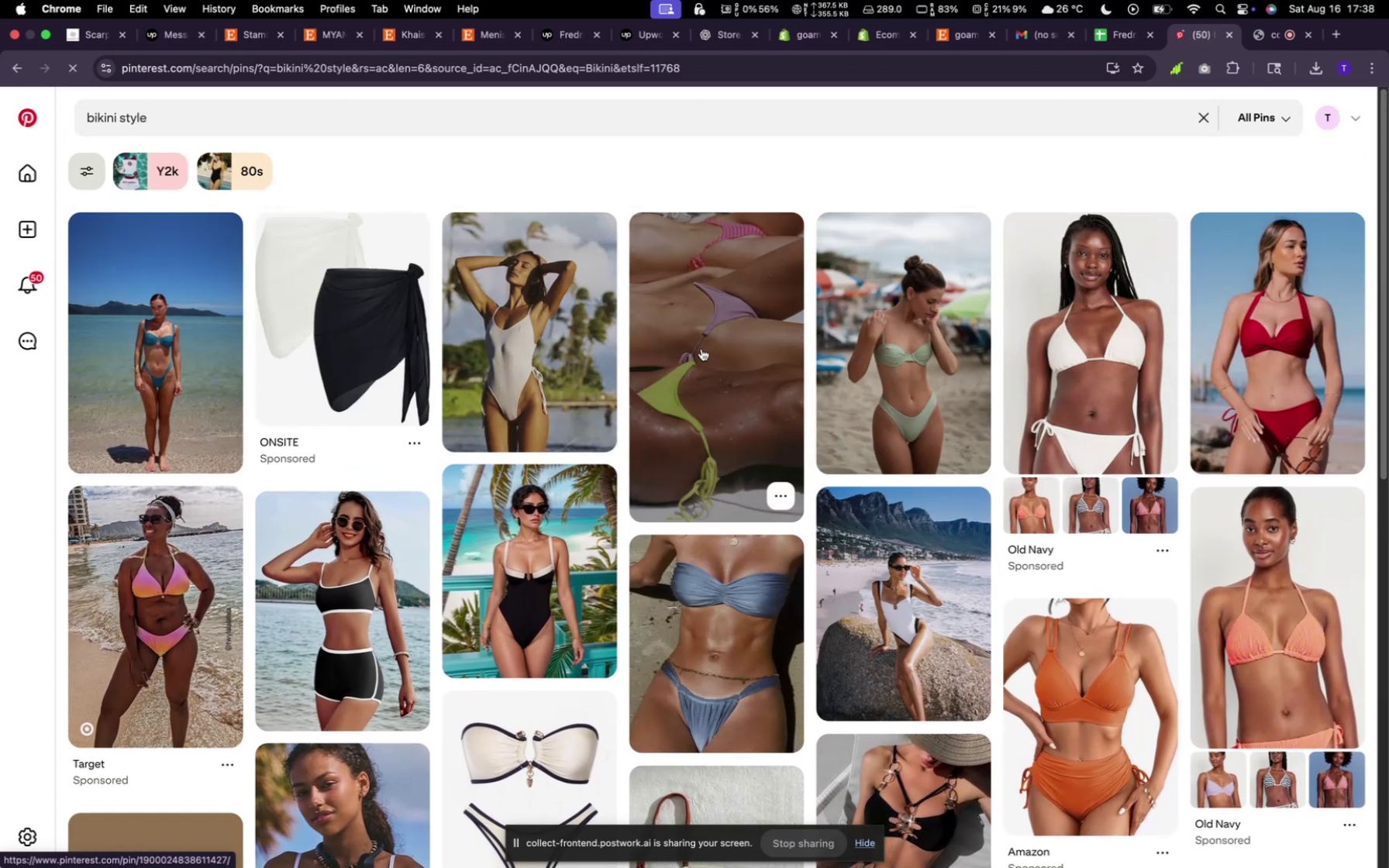 
left_click([746, 337])
 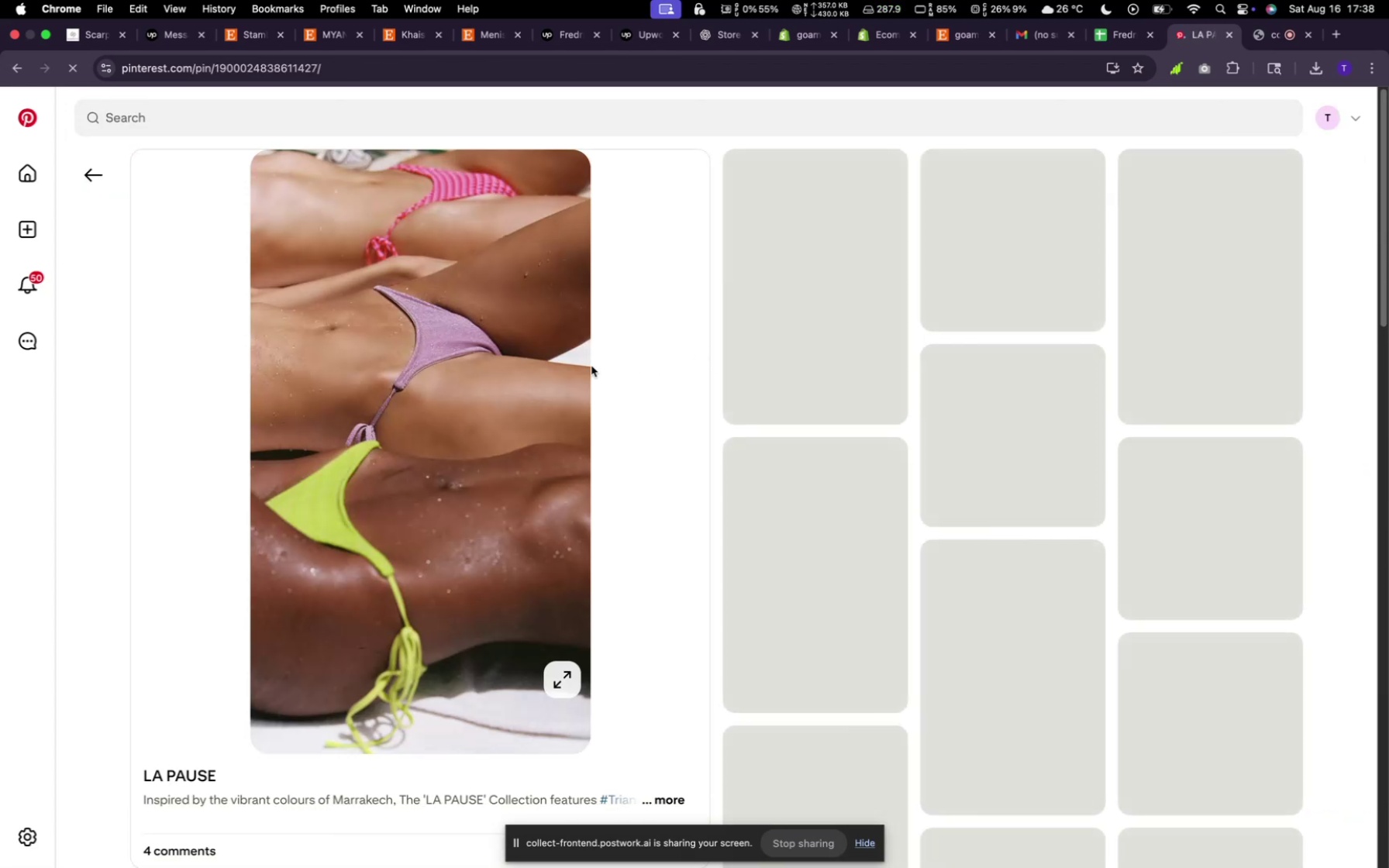 
right_click([508, 362])
 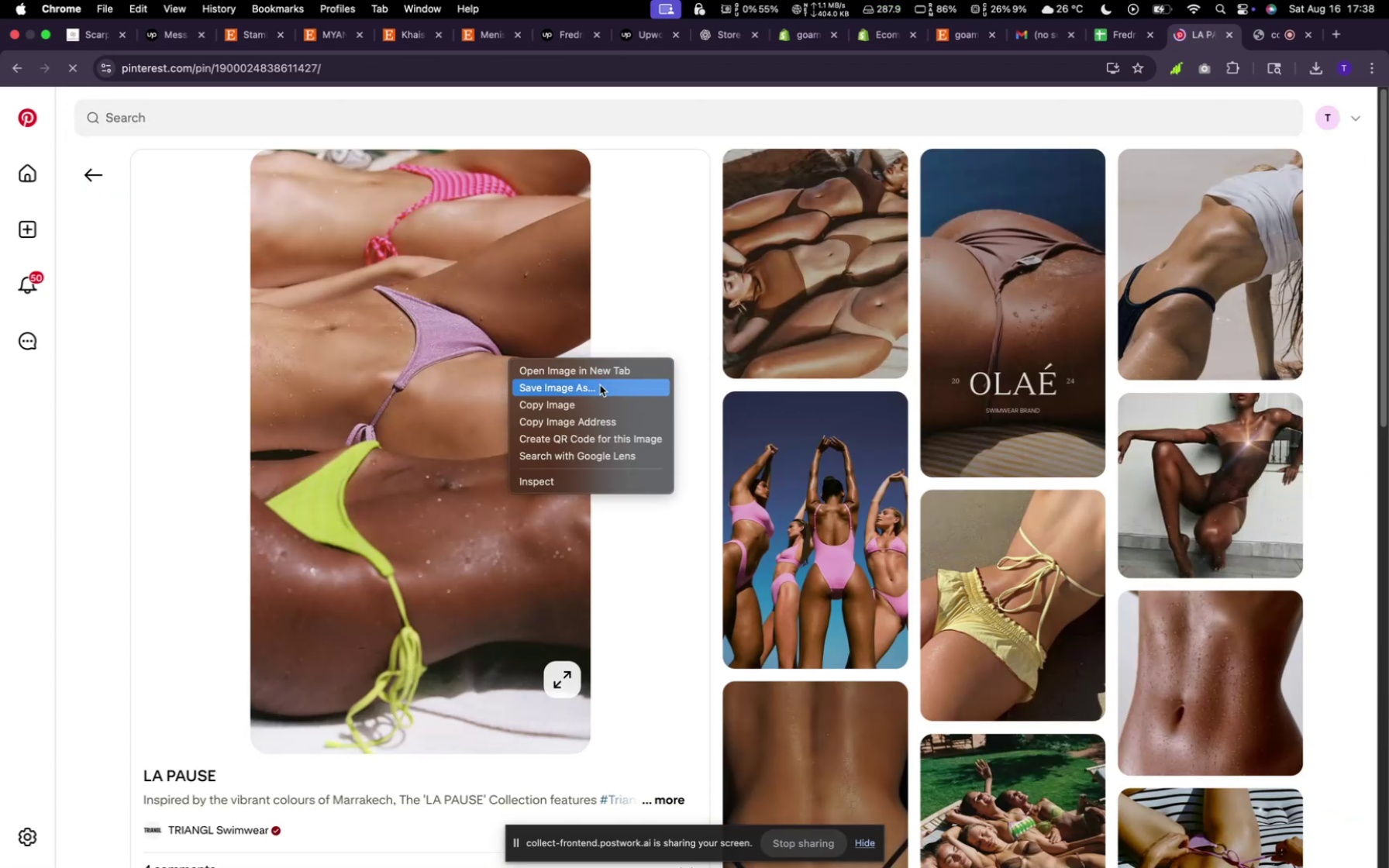 
left_click([601, 386])
 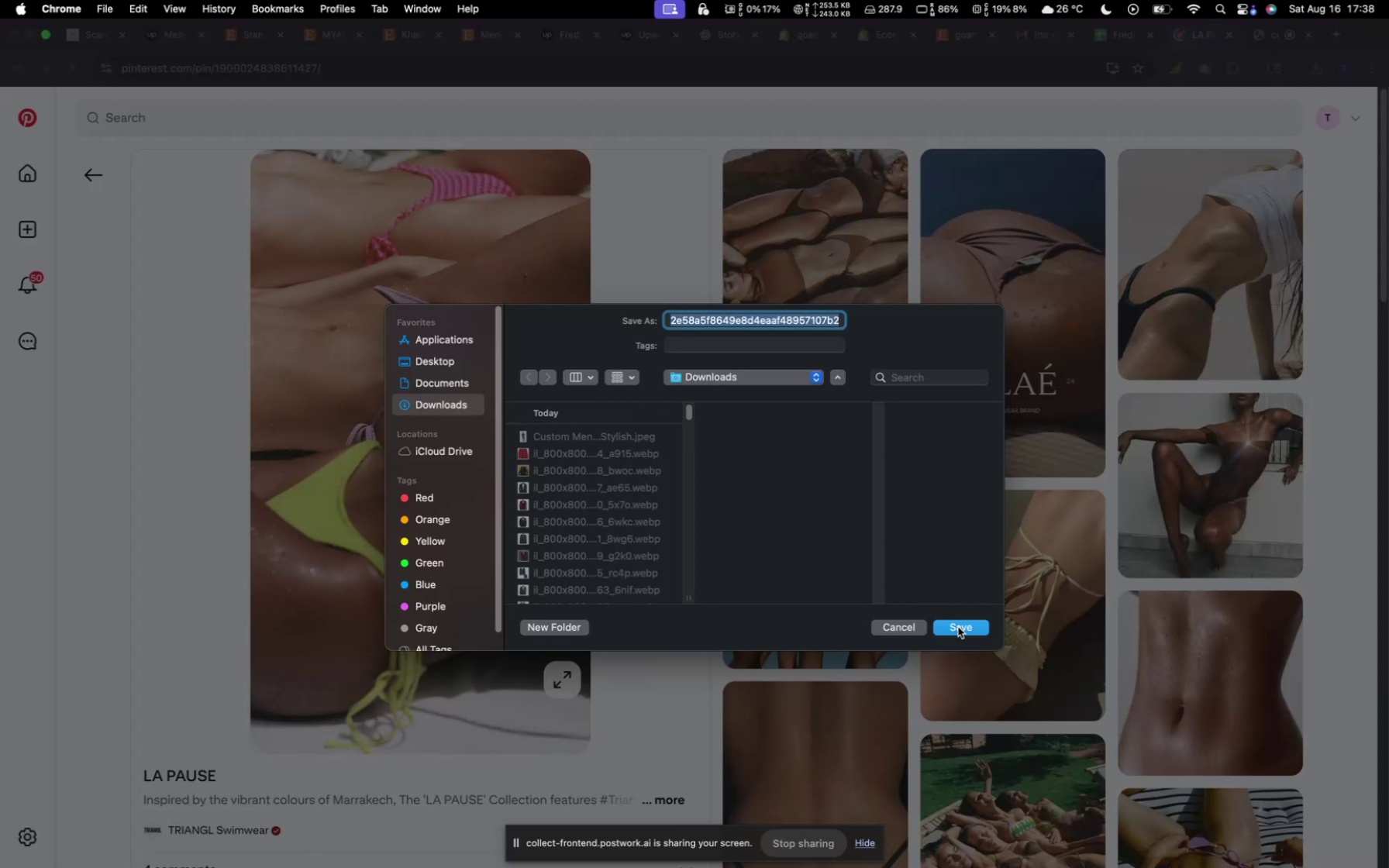 
wait(9.49)
 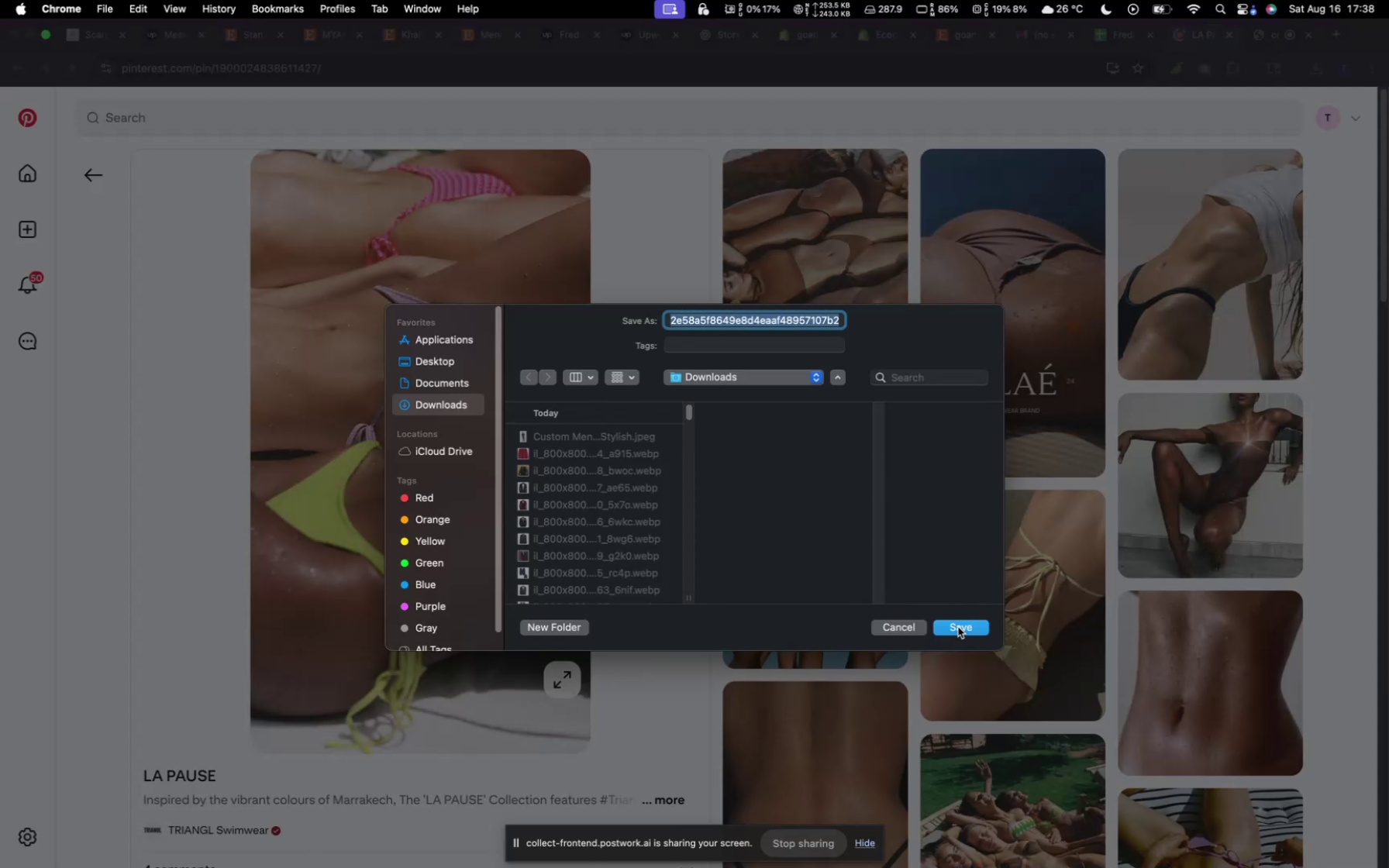 
left_click([812, 283])
 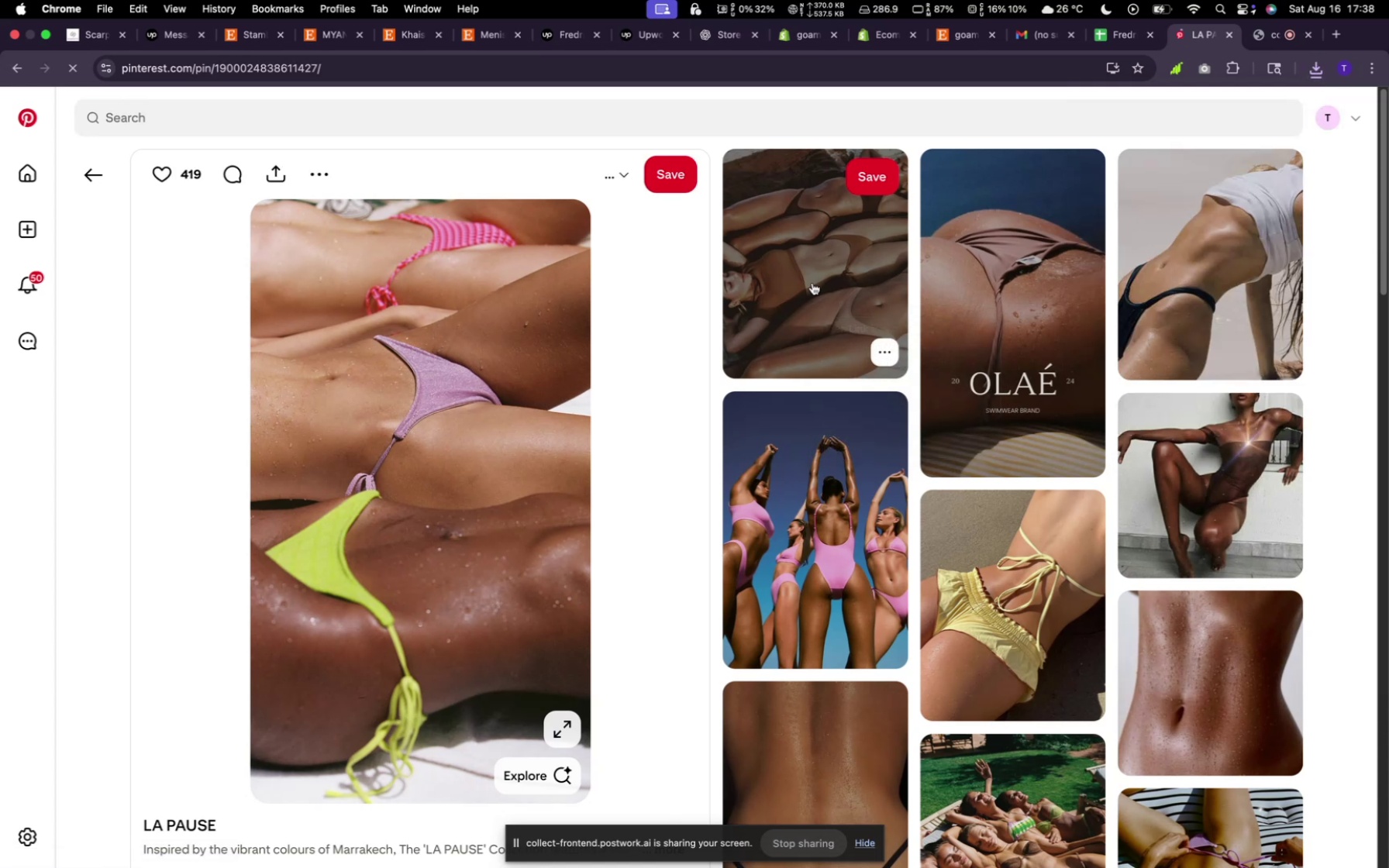 
left_click([812, 283])
 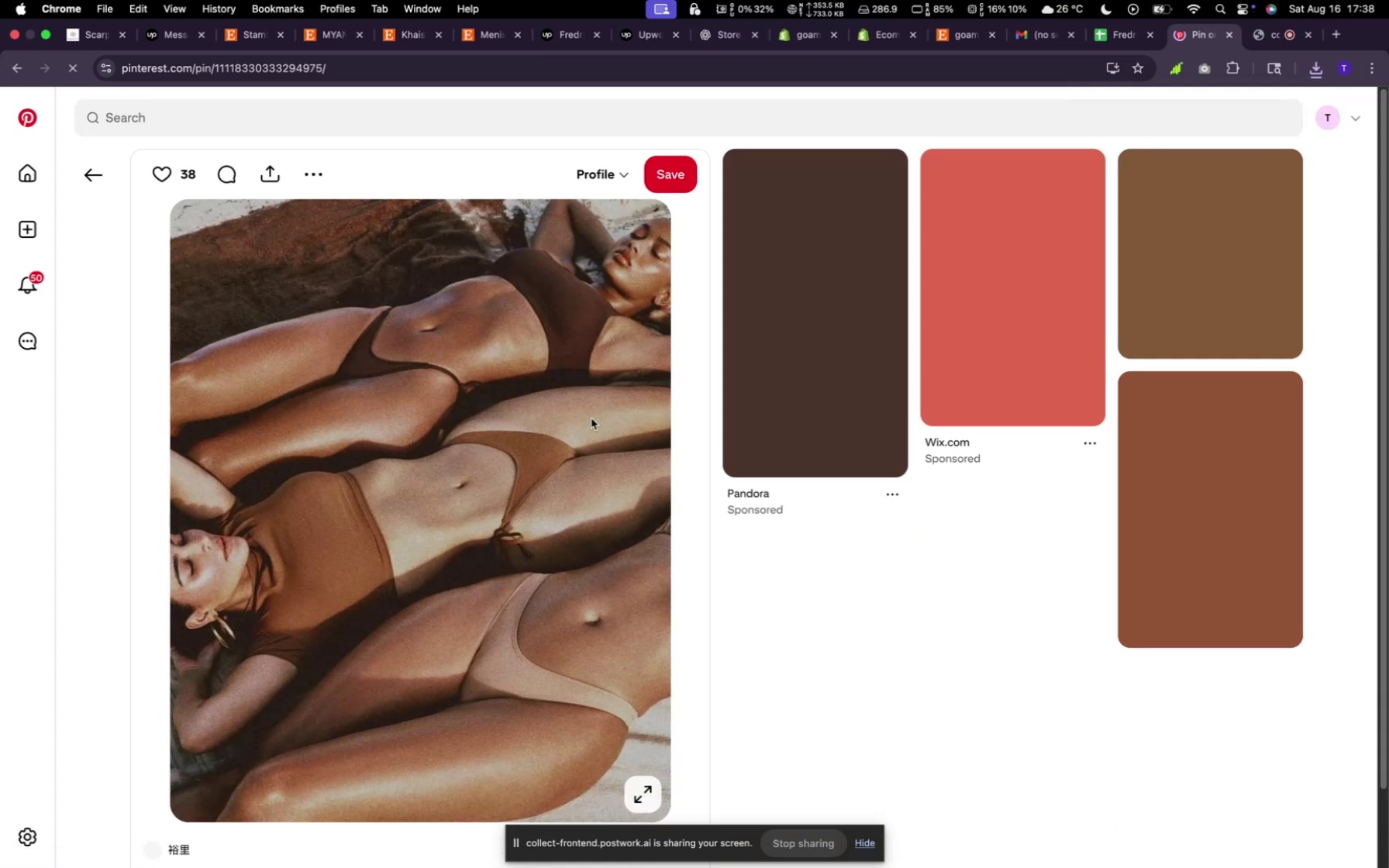 
right_click([568, 420])
 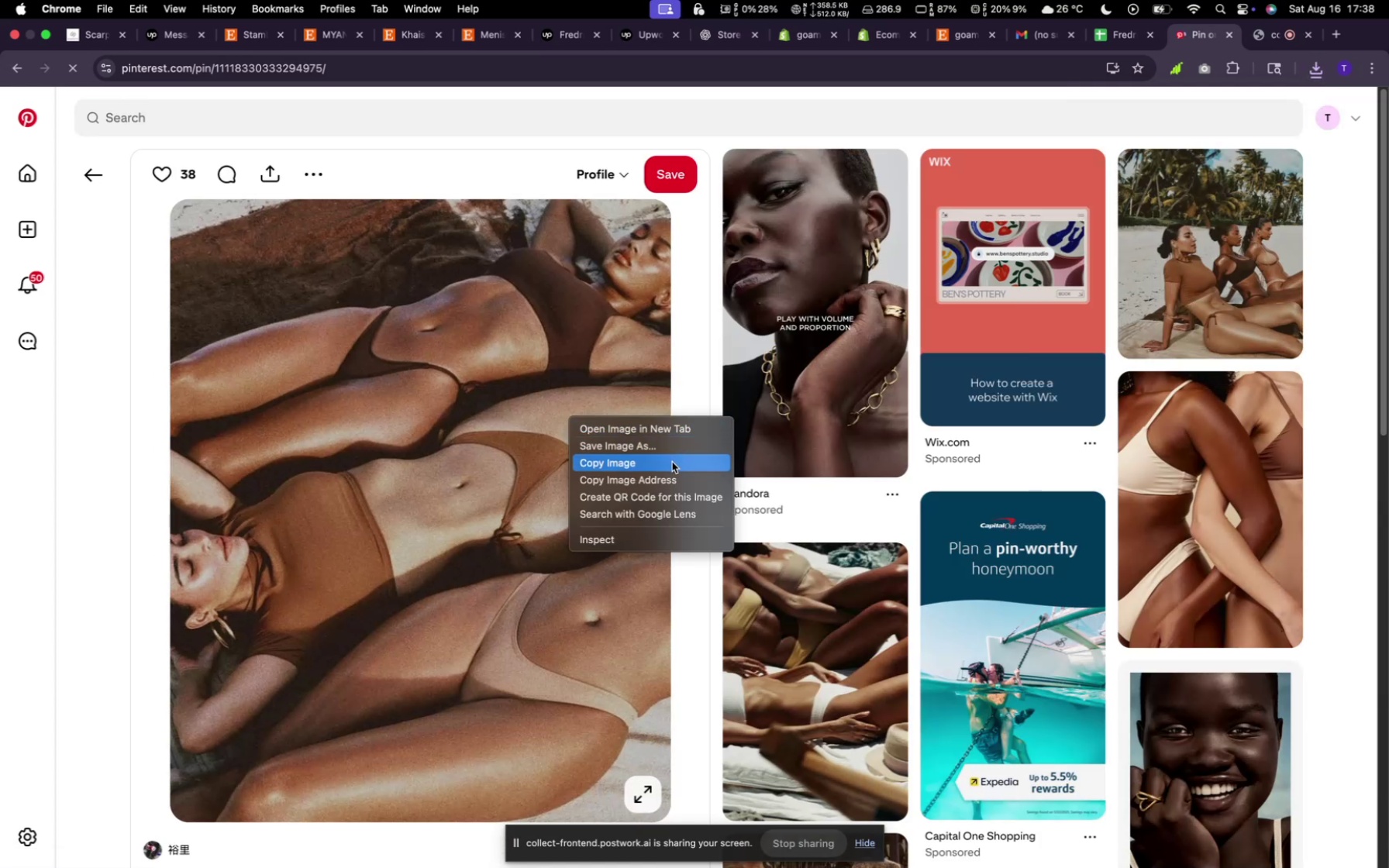 
left_click([670, 451])
 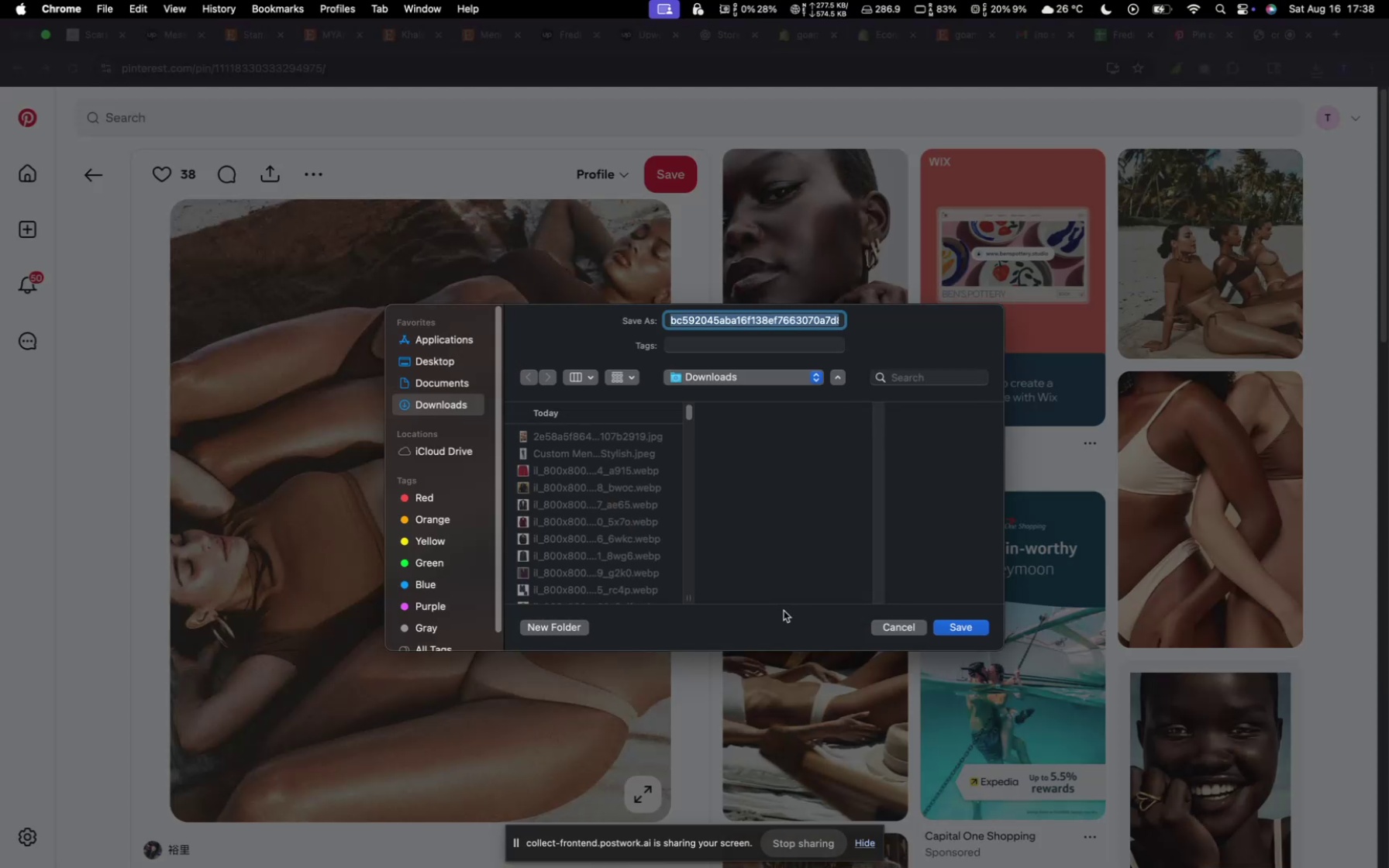 
left_click([956, 623])
 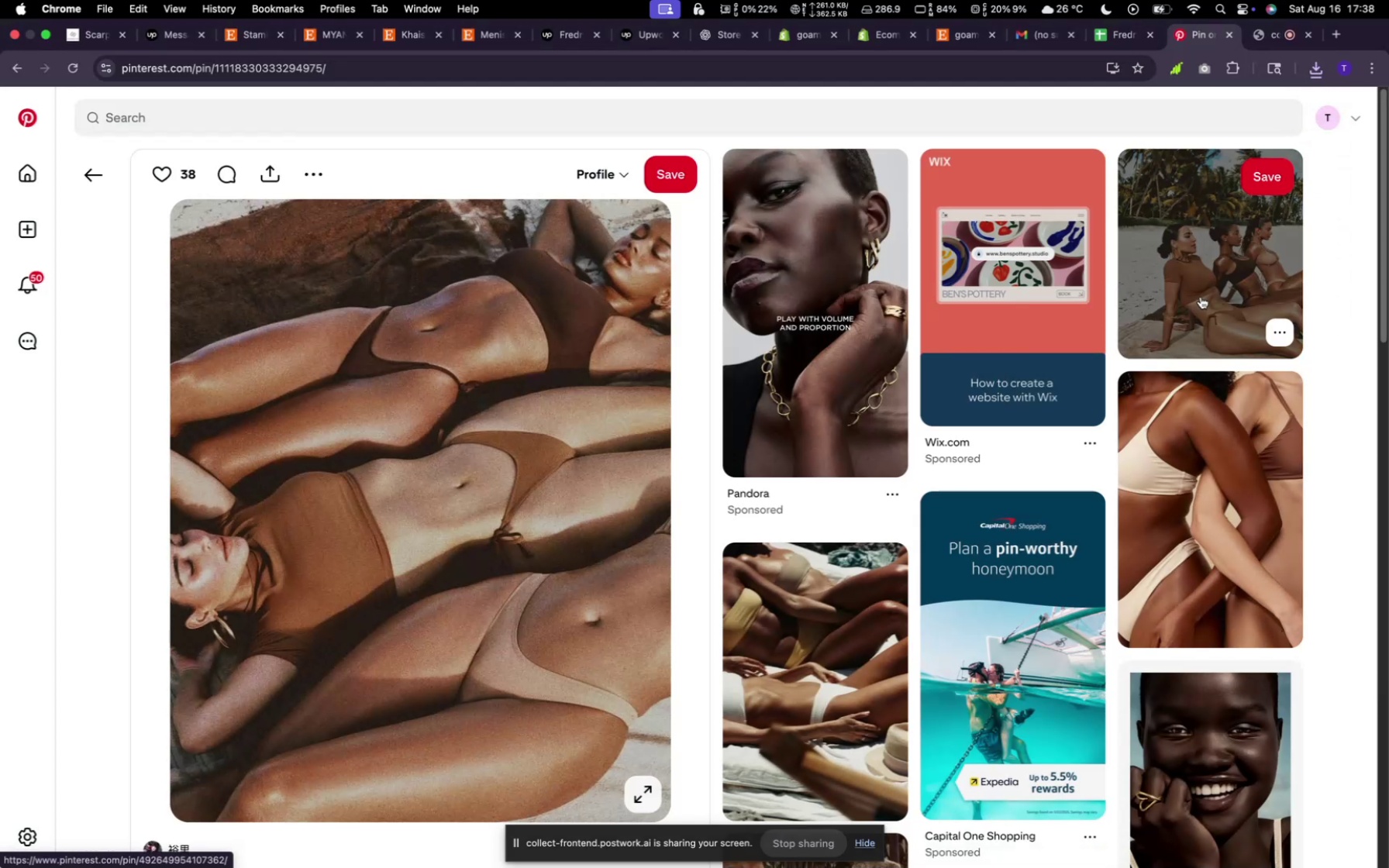 
left_click([1201, 296])
 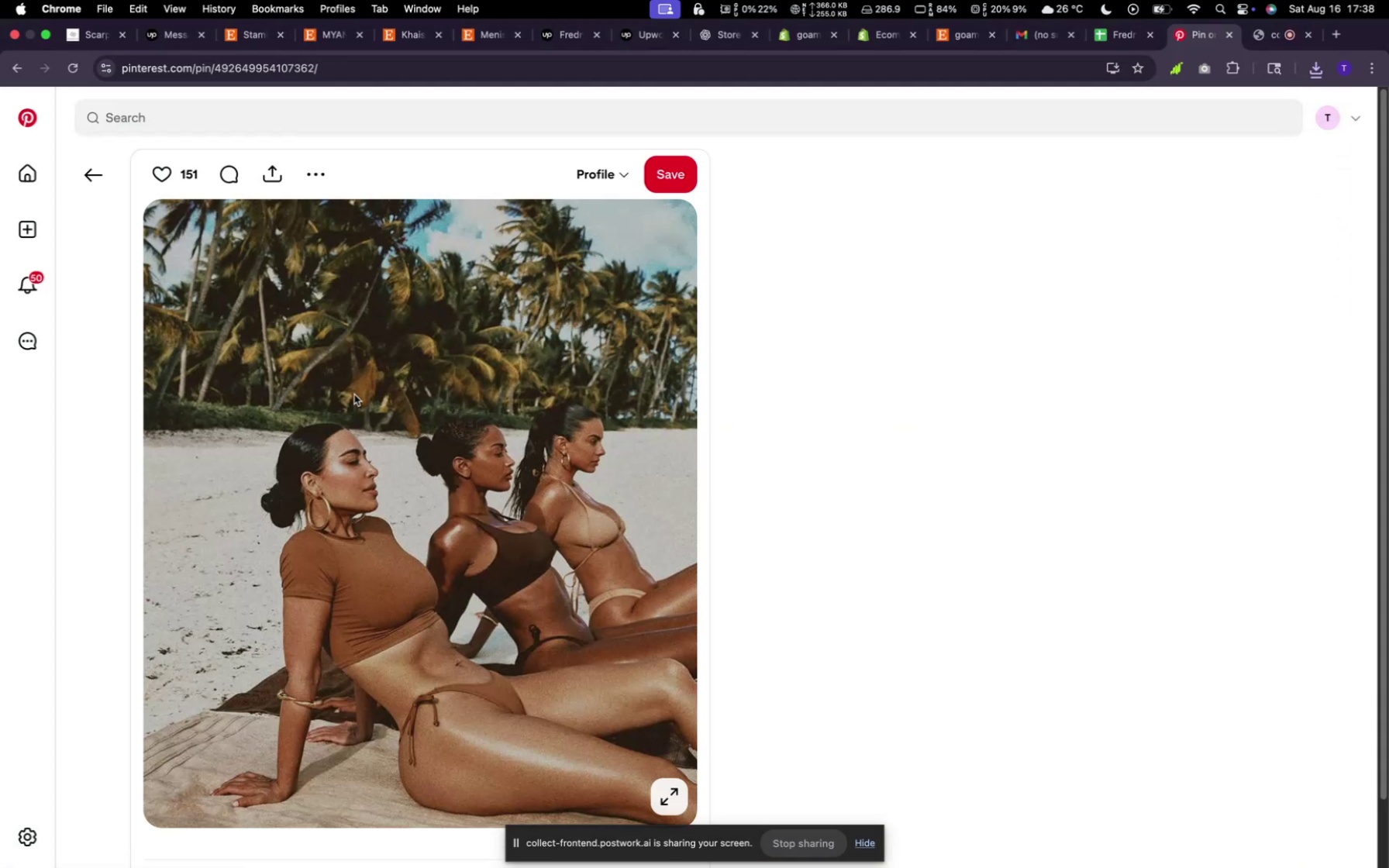 
right_click([415, 459])
 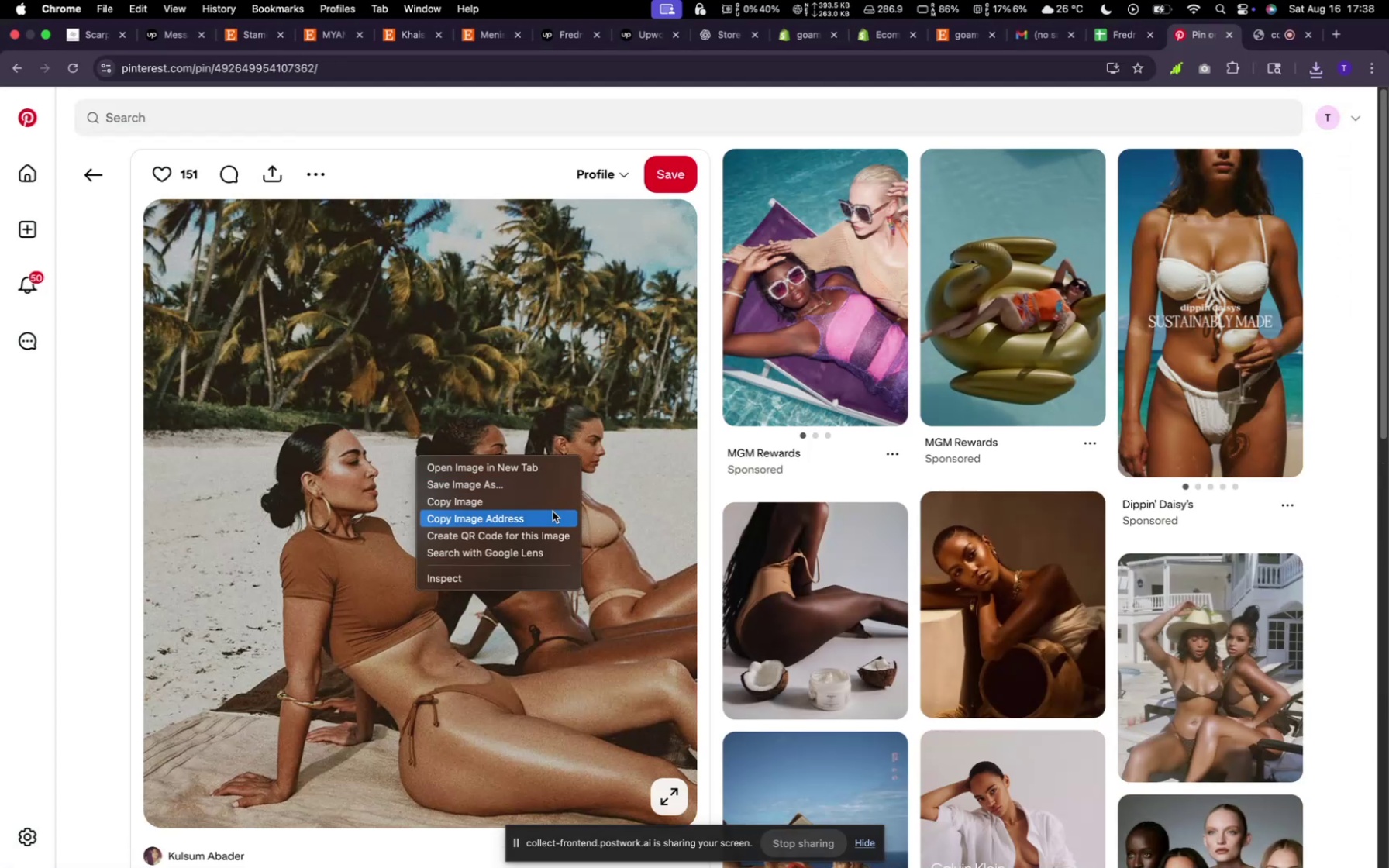 
left_click([545, 491])
 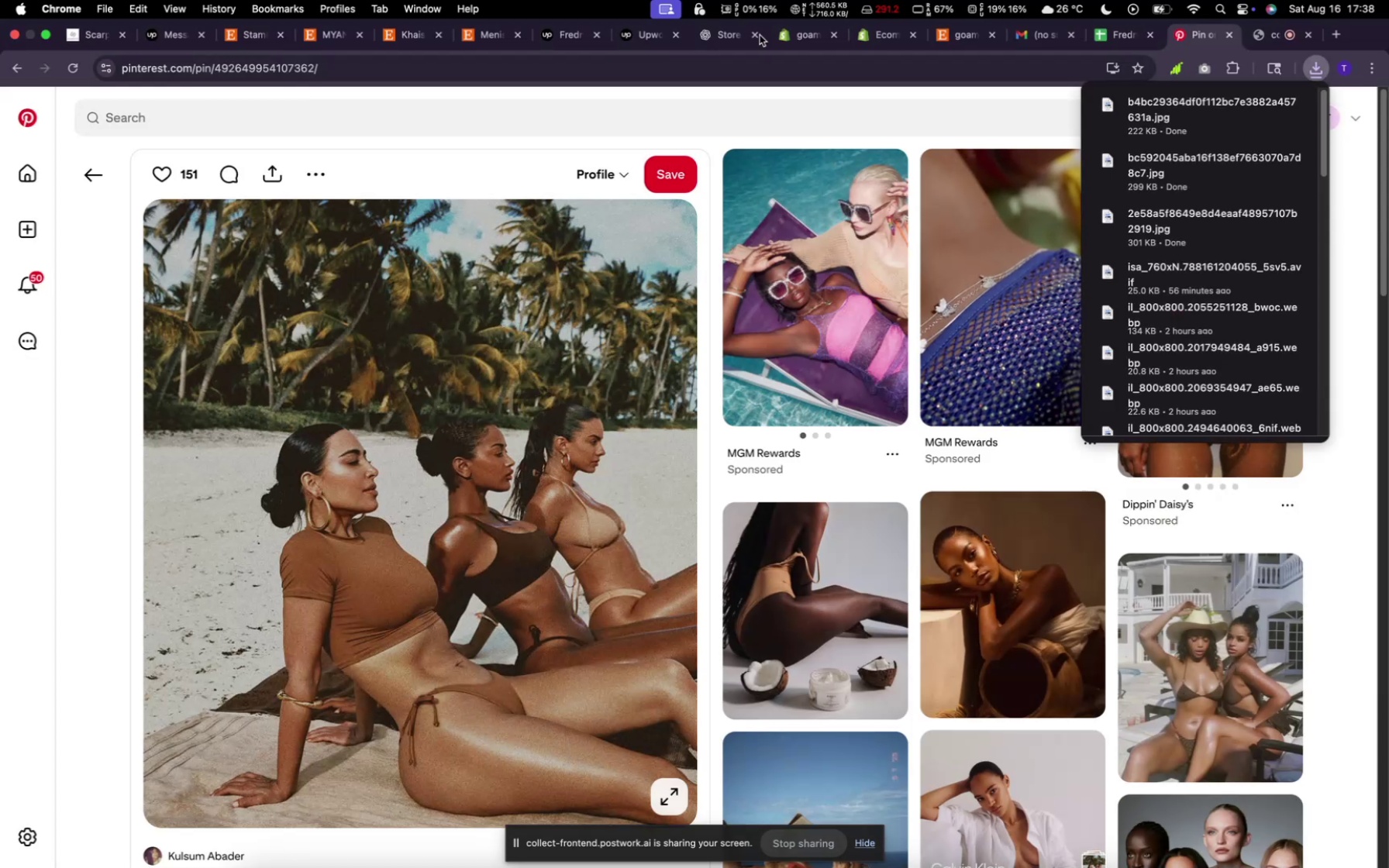 
wait(6.75)
 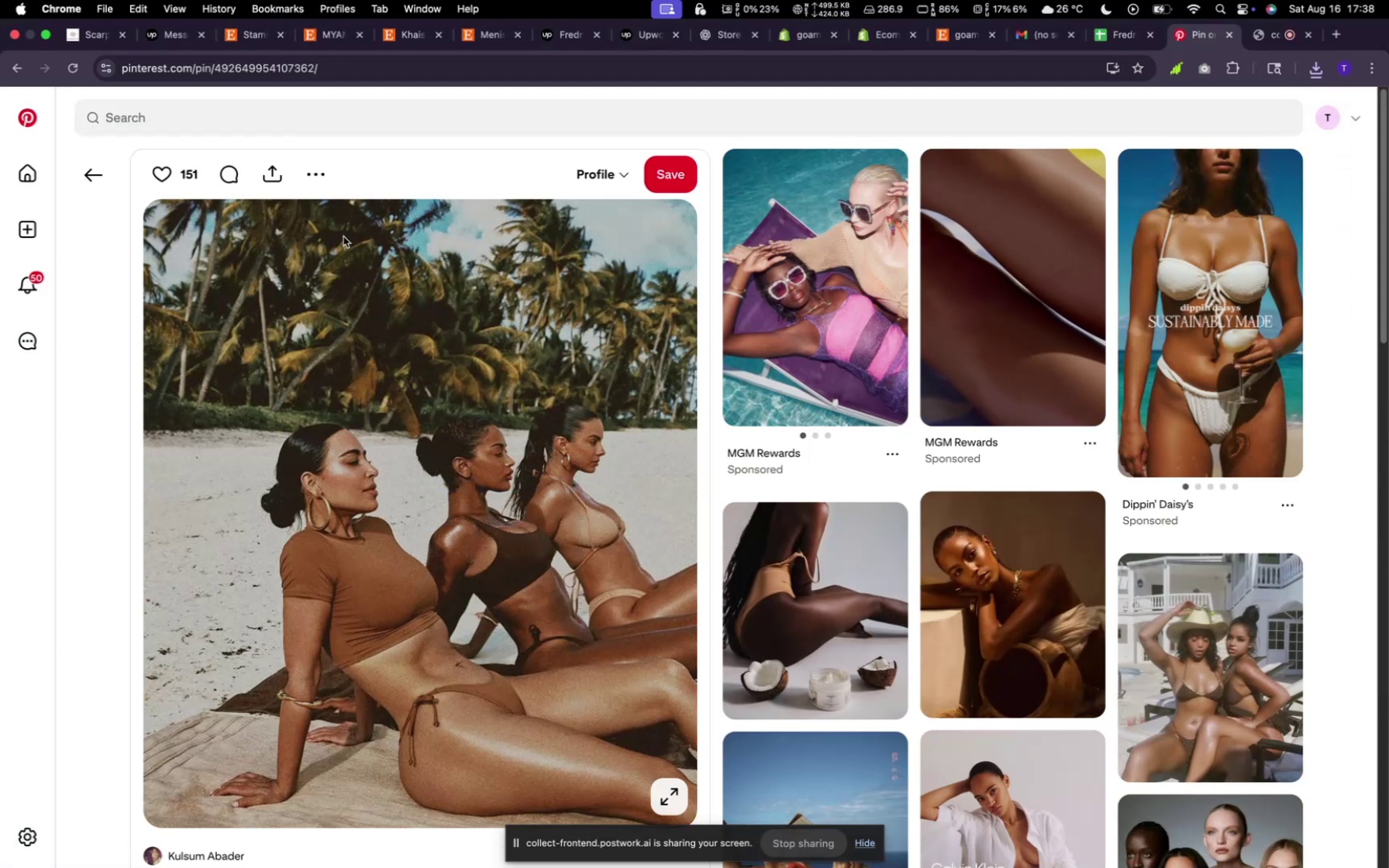 
left_click([793, 40])
 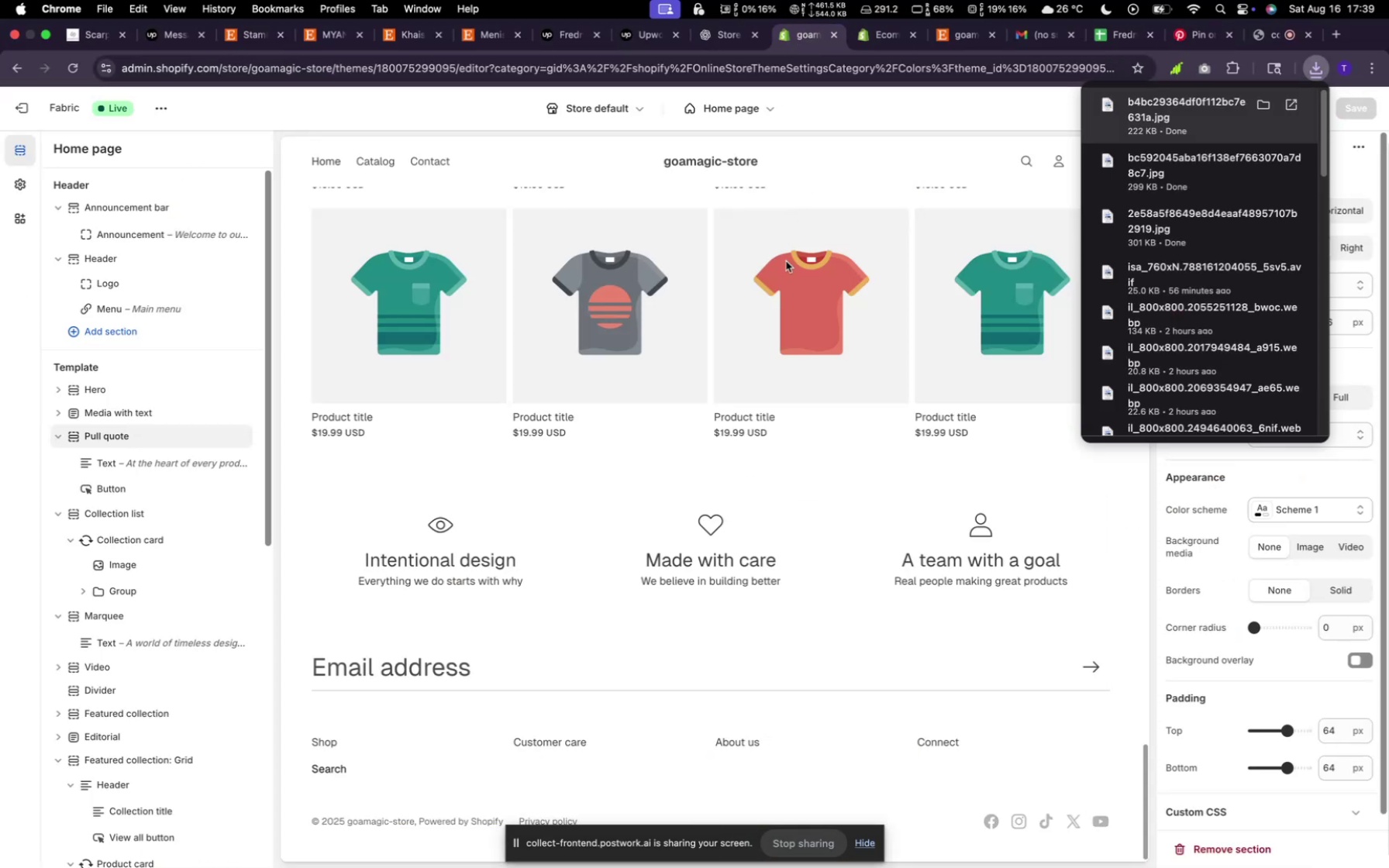 
scroll: coordinate [701, 280], scroll_direction: up, amount: 57.0
 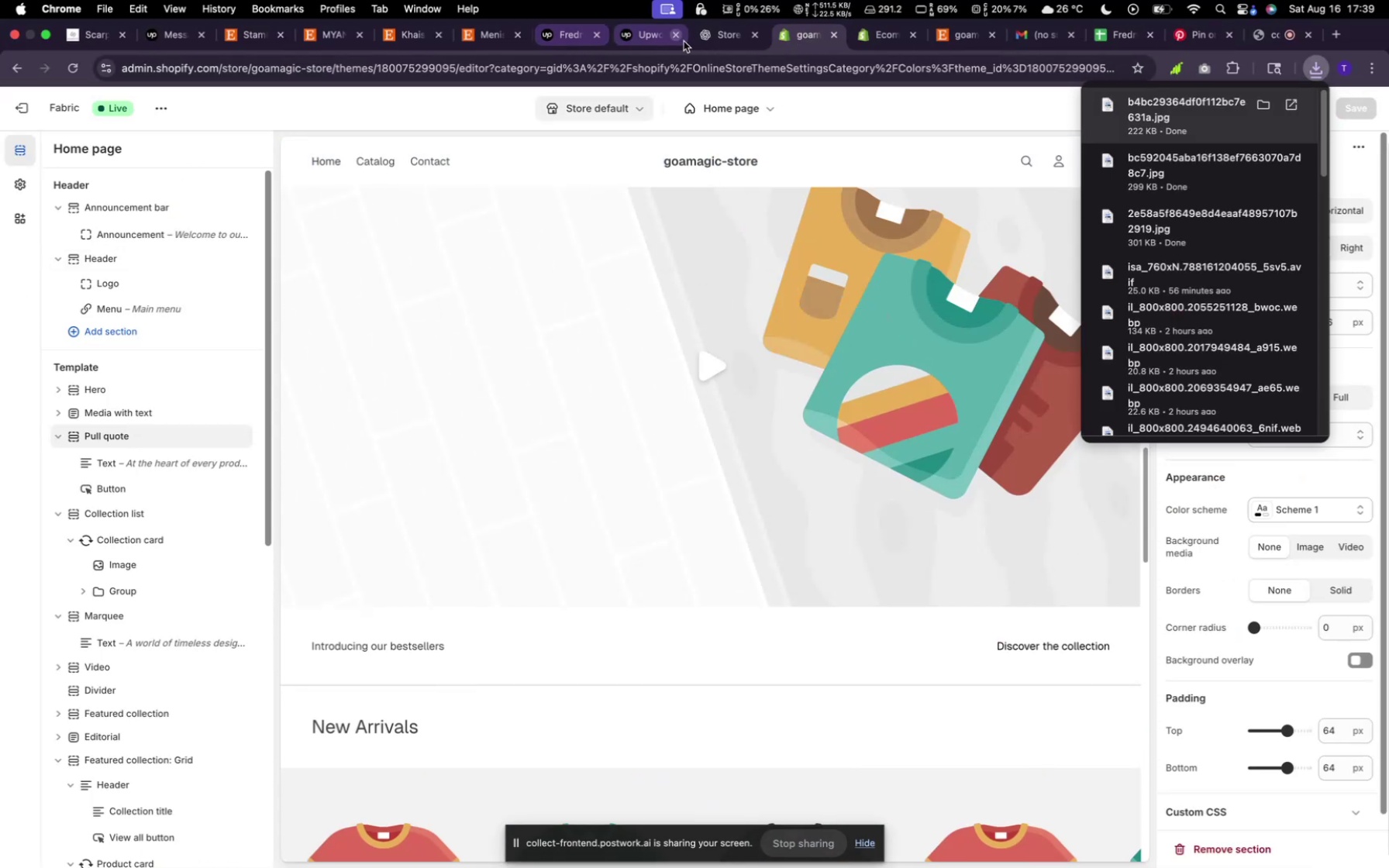 
left_click([720, 31])
 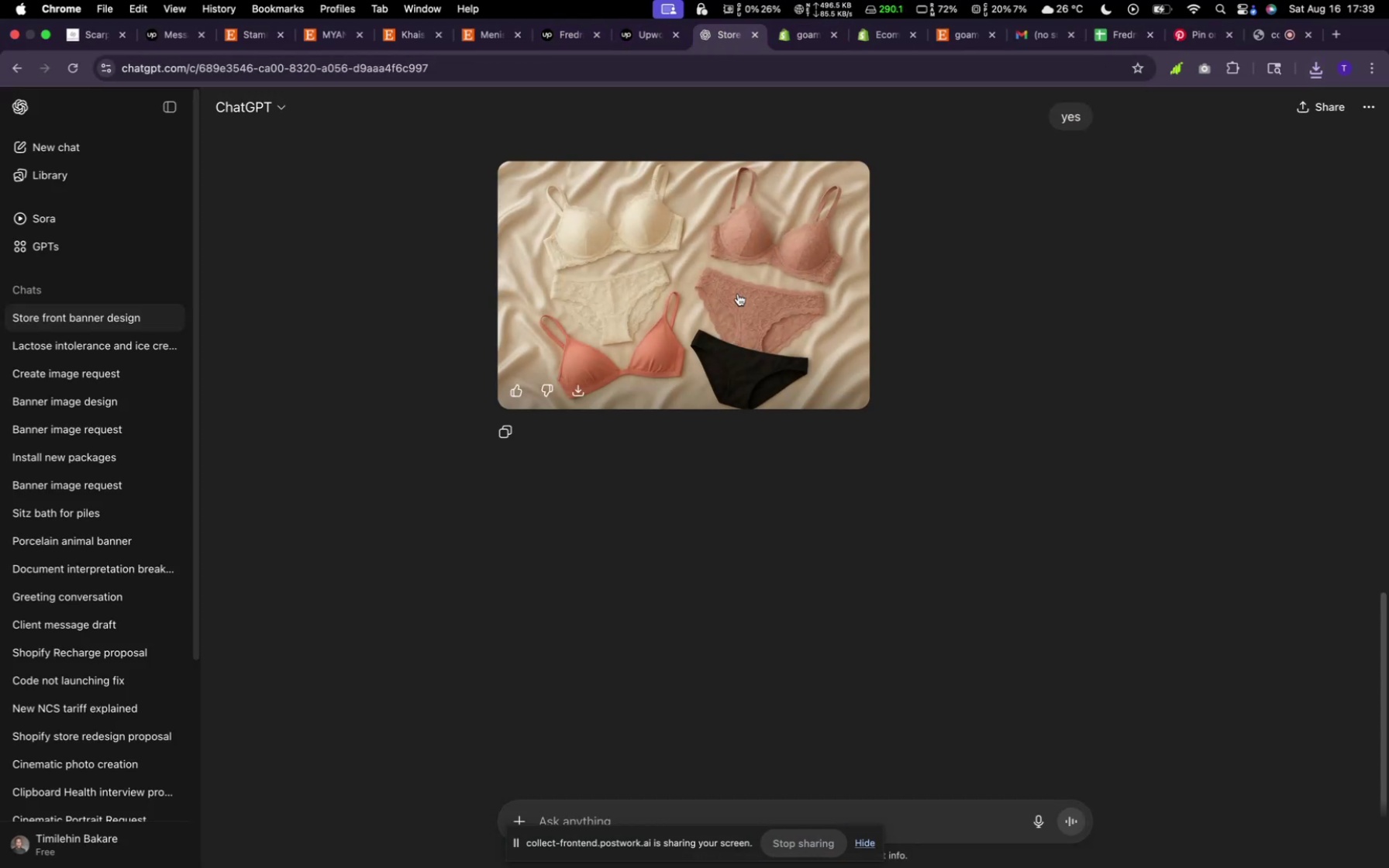 
scroll: coordinate [738, 294], scroll_direction: up, amount: 19.0
 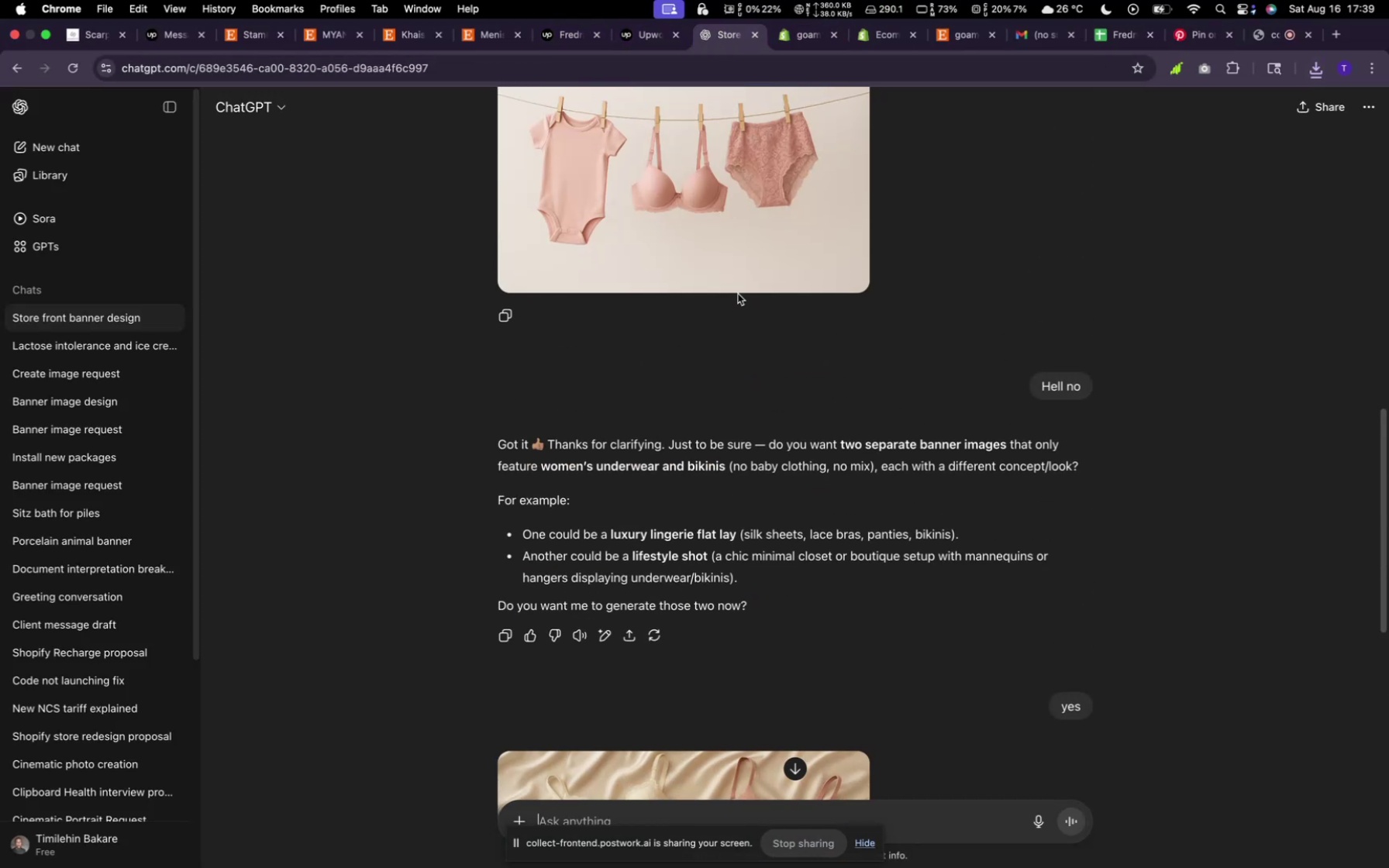 
scroll: coordinate [752, 267], scroll_direction: down, amount: 18.0
 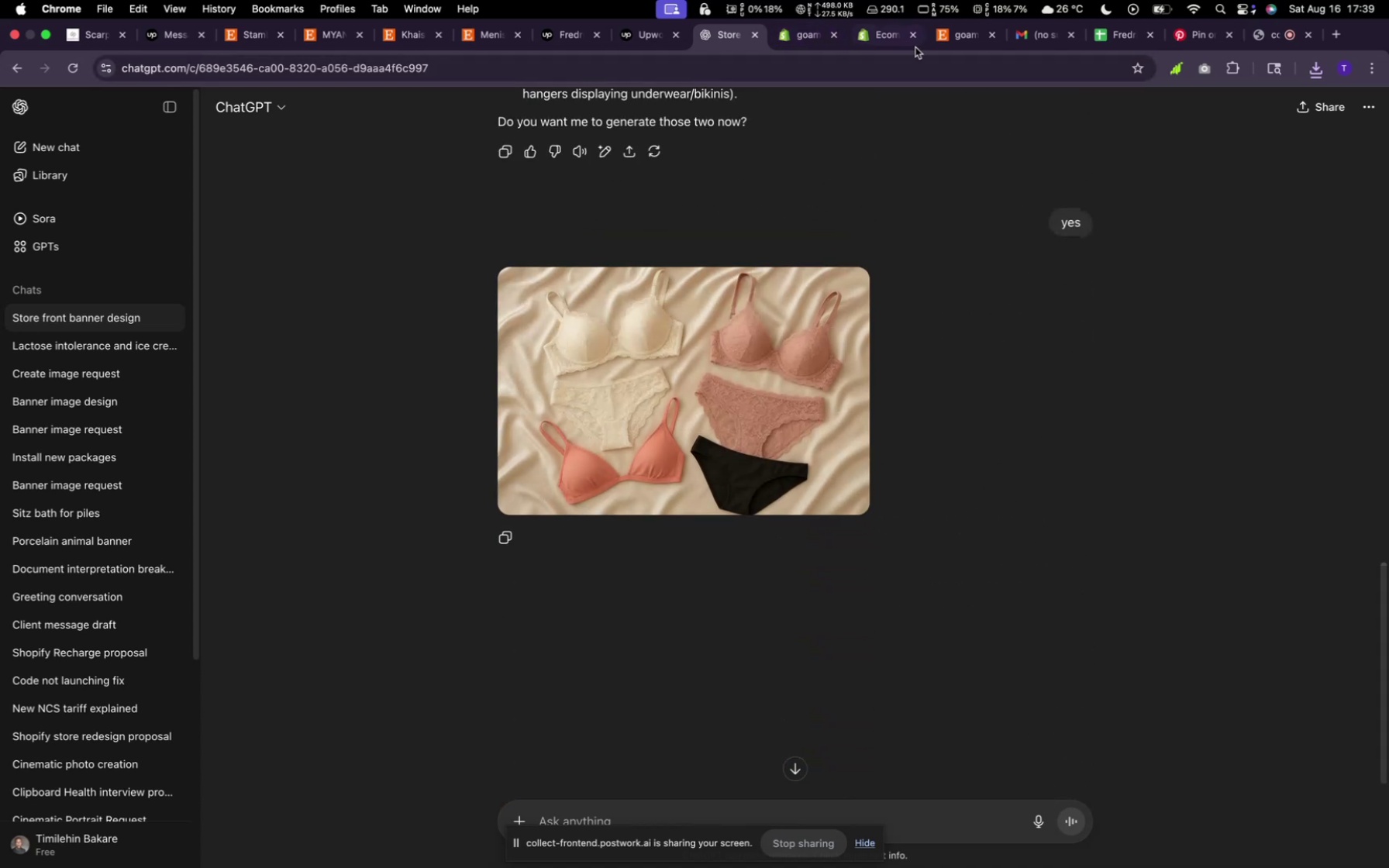 
mouse_move([825, 42])
 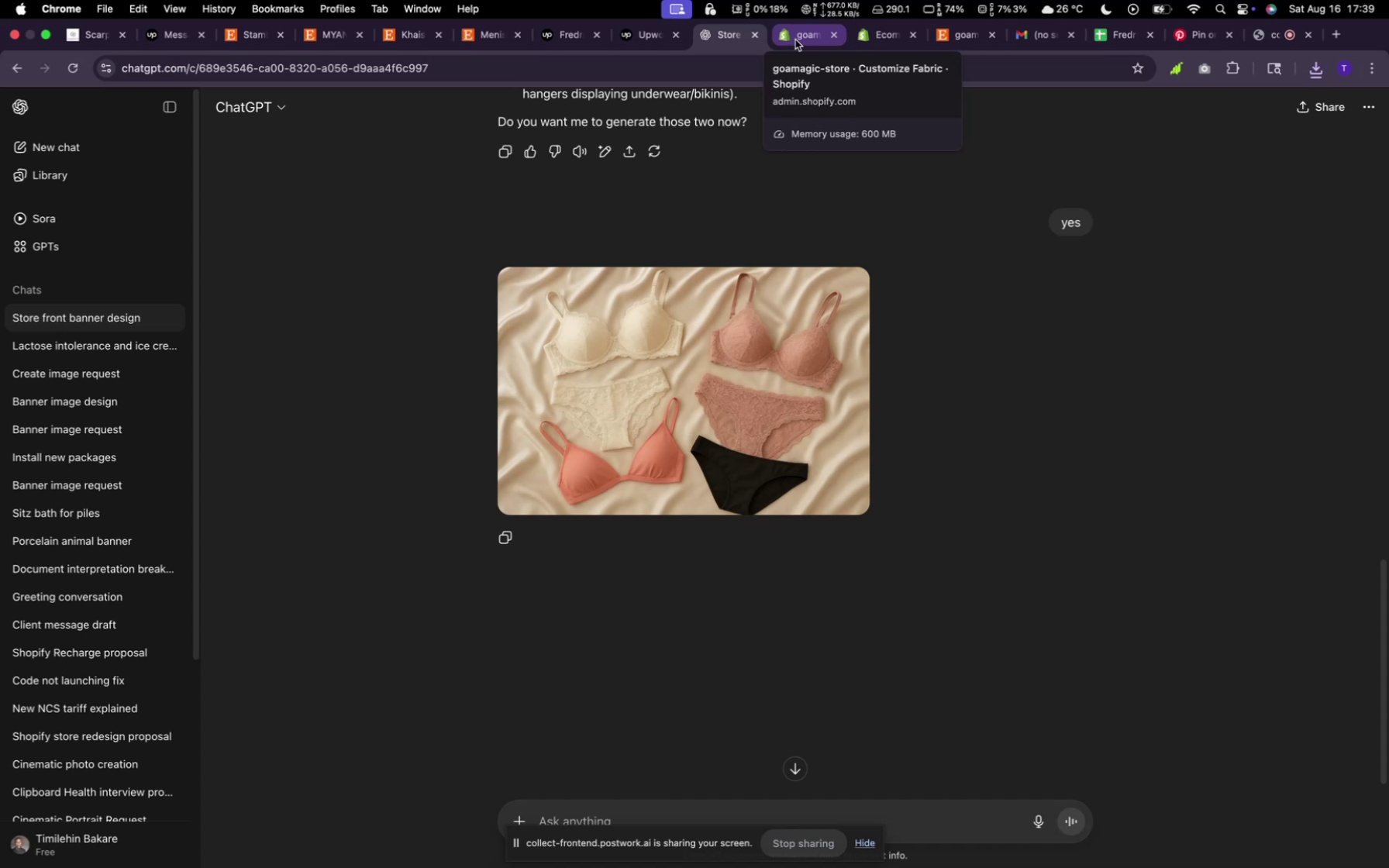 
scroll: coordinate [691, 317], scroll_direction: up, amount: 77.0
 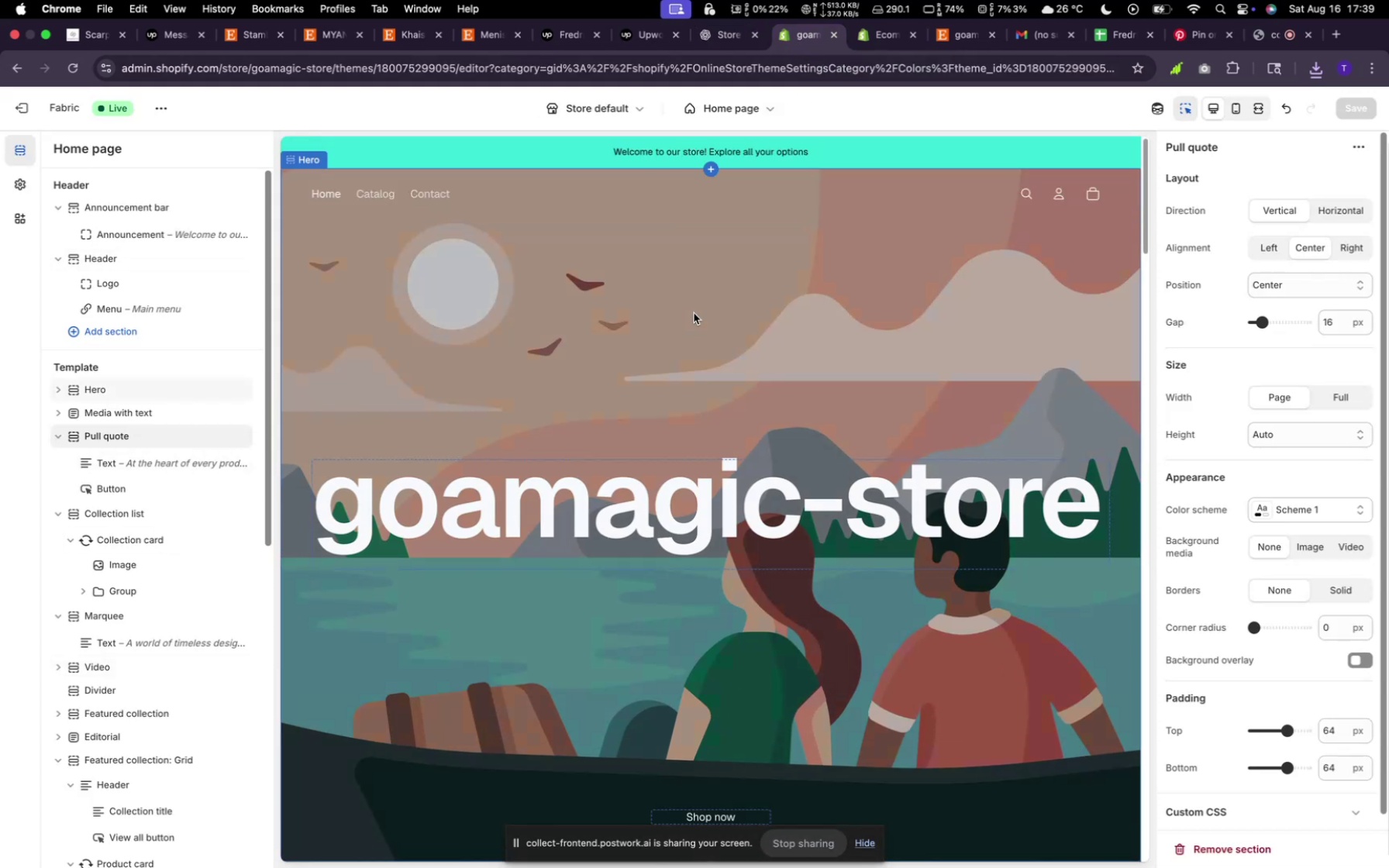 
left_click([696, 324])
 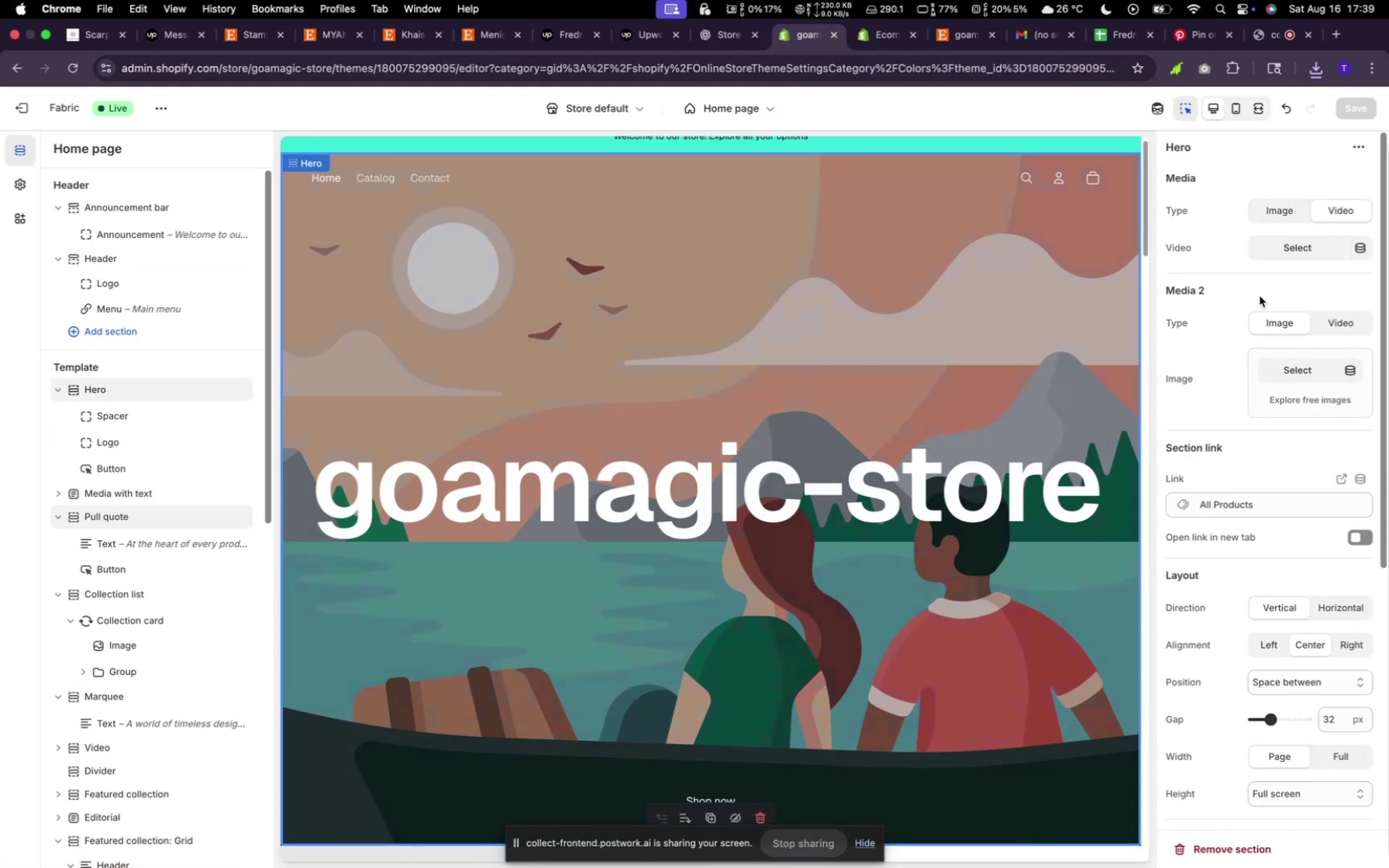 
left_click([1277, 250])
 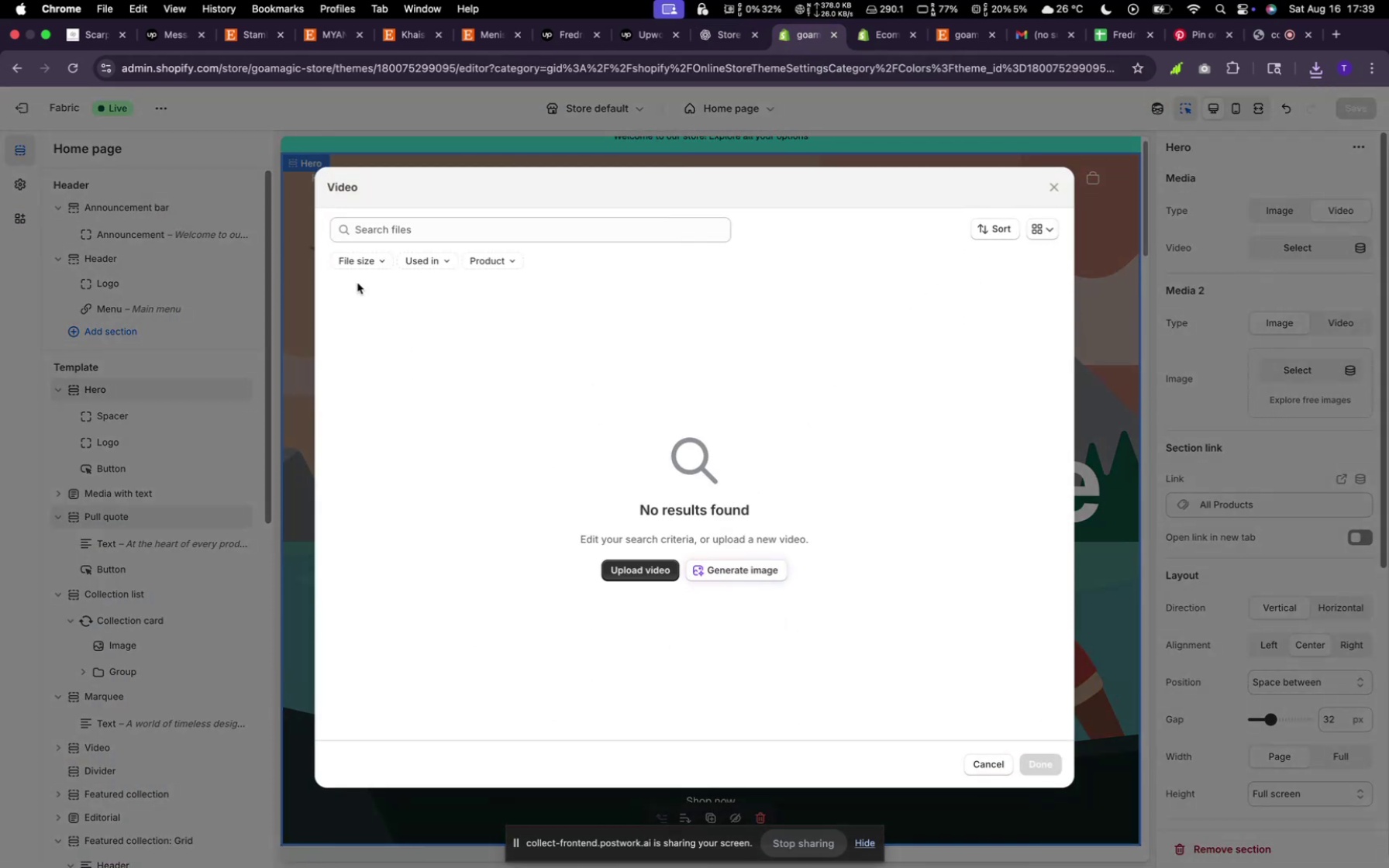 
left_click([1056, 189])
 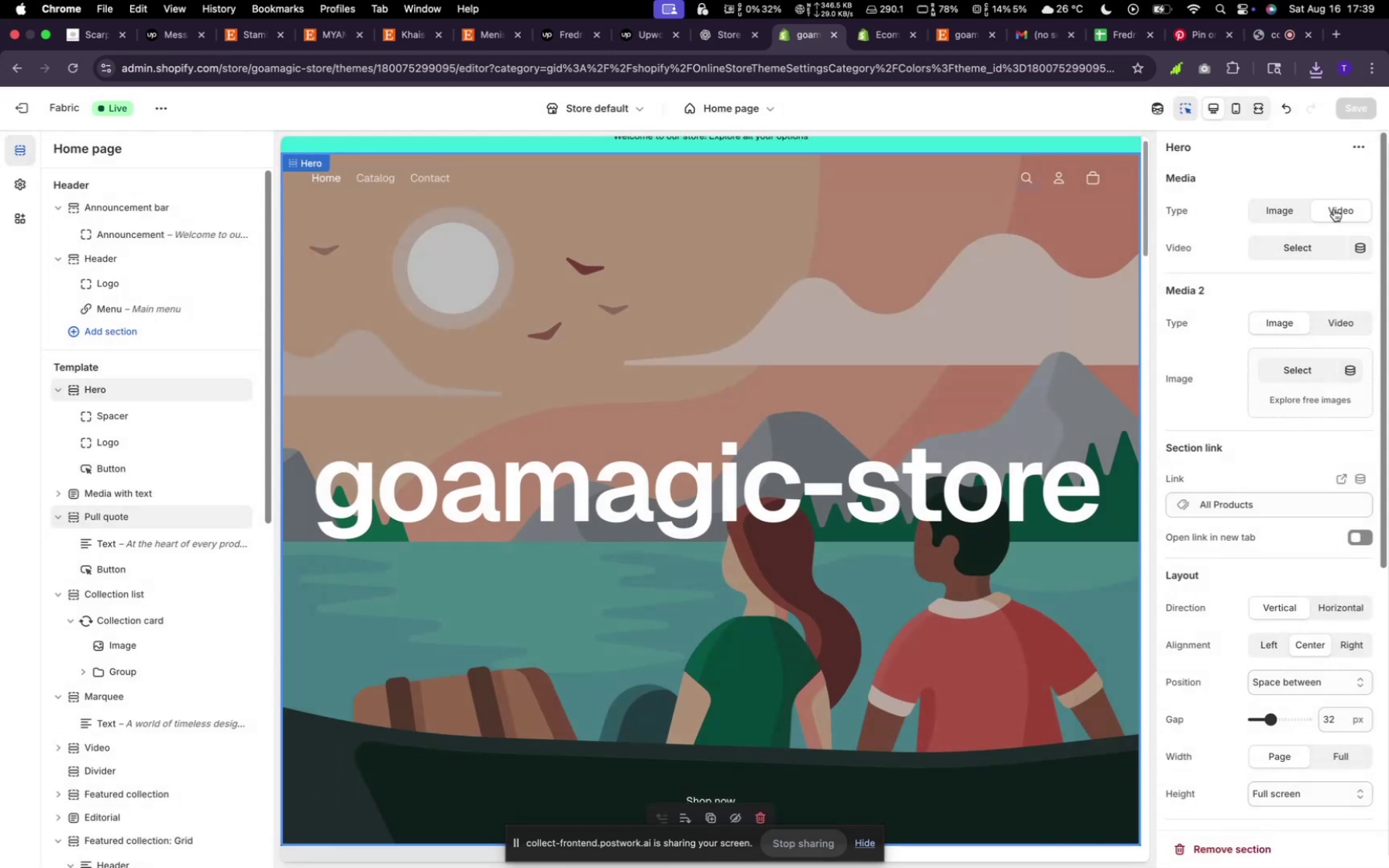 
left_click([1274, 209])
 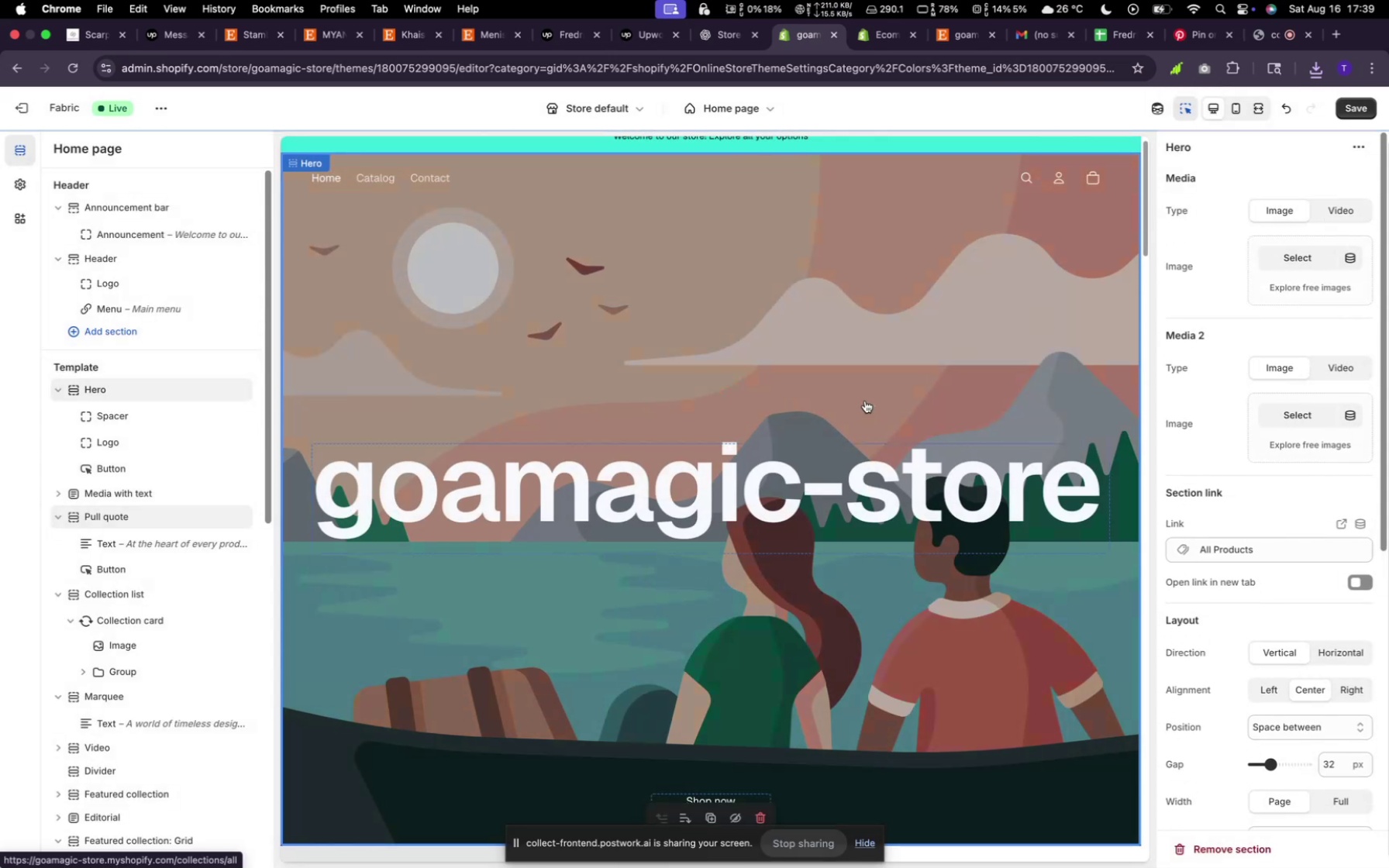 
scroll: coordinate [863, 403], scroll_direction: down, amount: 8.0
 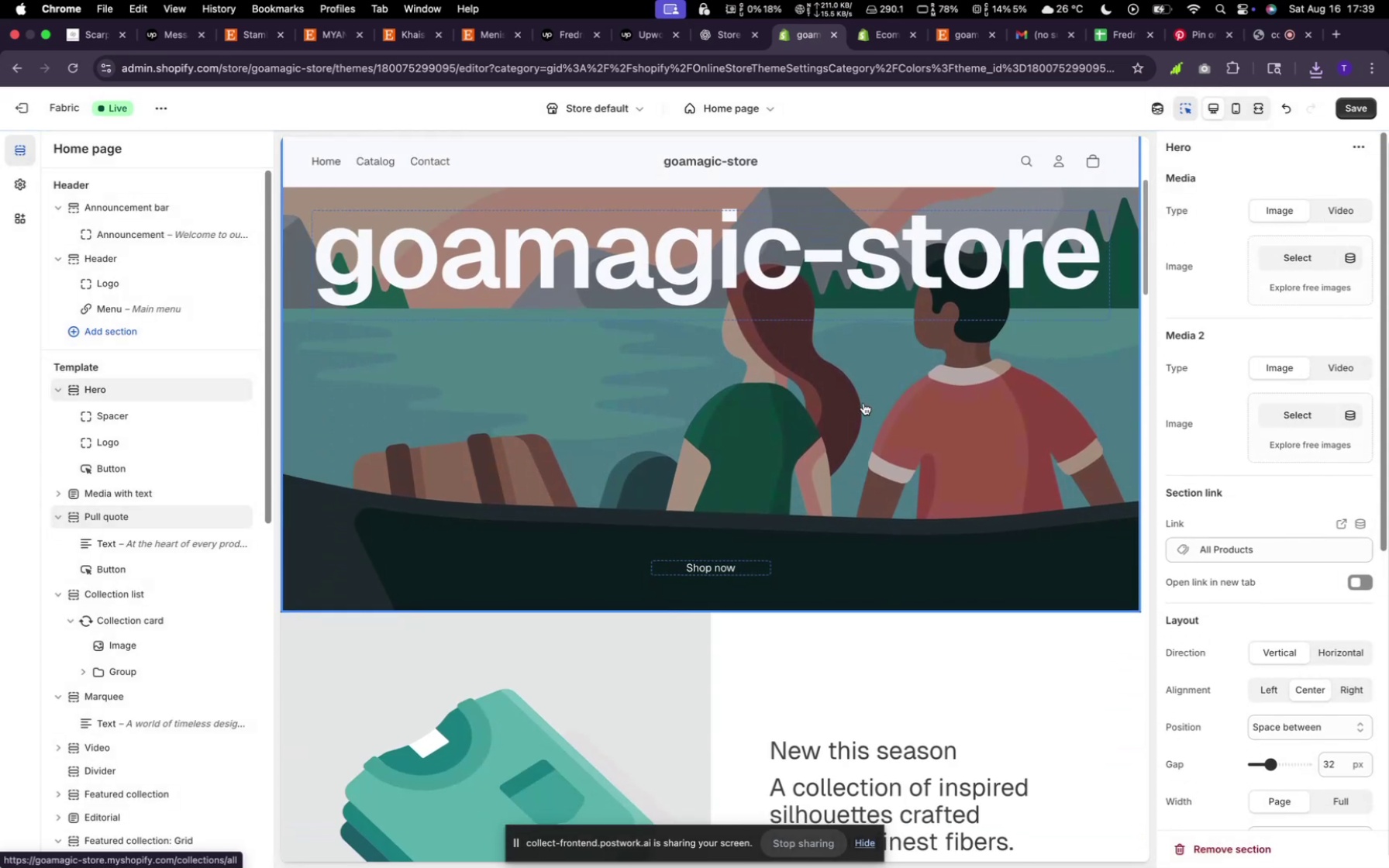 
scroll: coordinate [863, 404], scroll_direction: up, amount: 4.0
 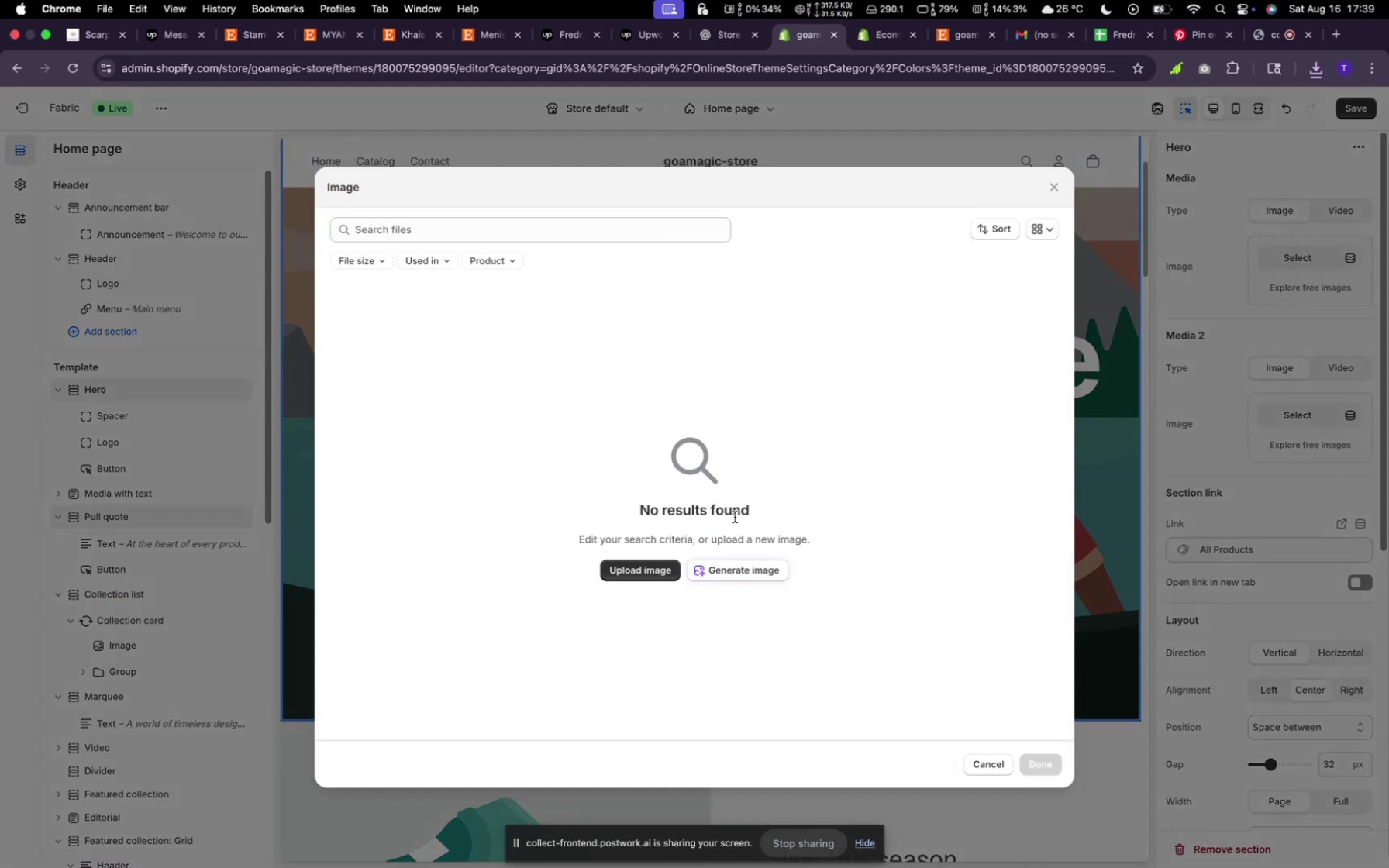 
left_click([677, 574])
 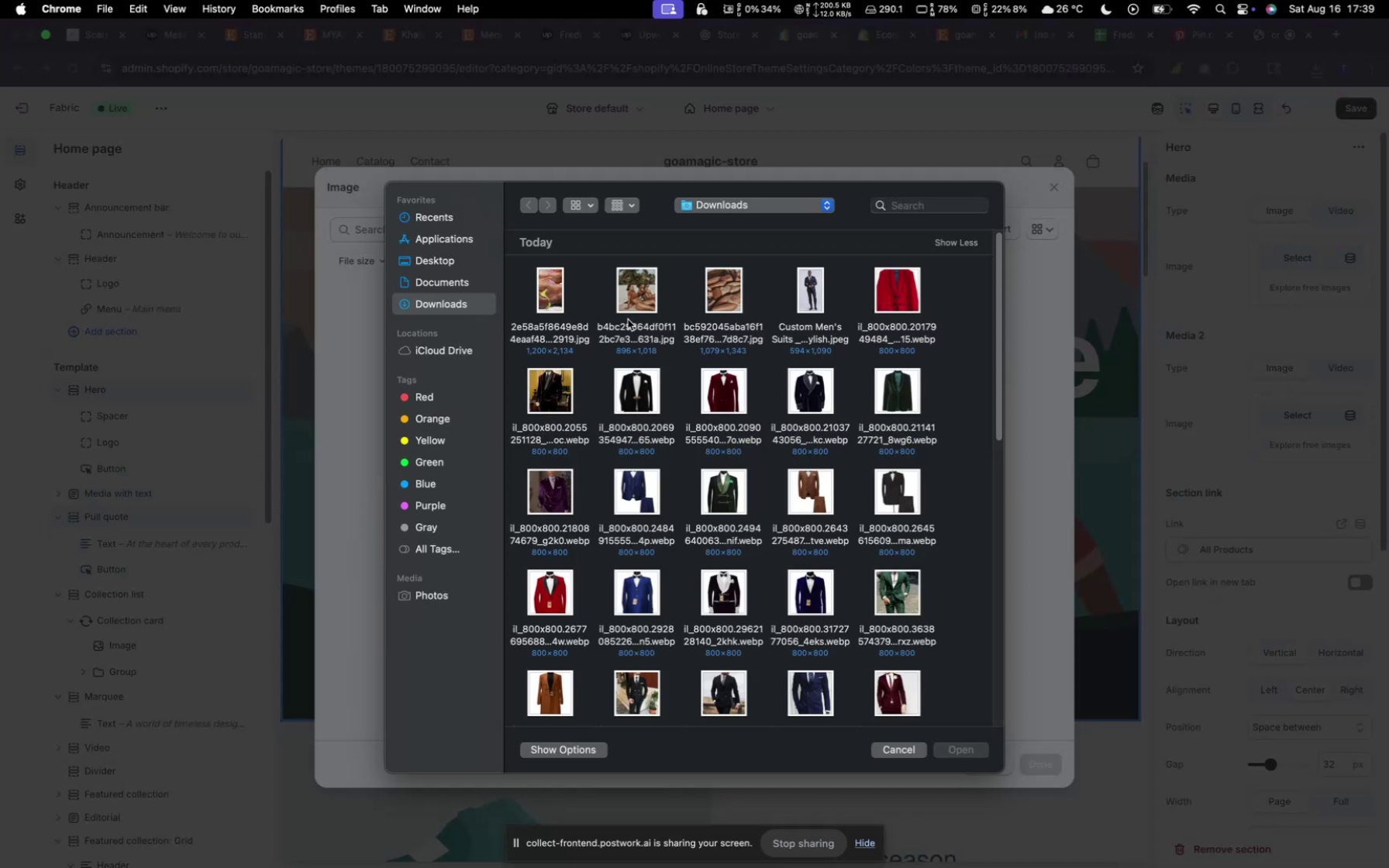 
left_click([648, 288])
 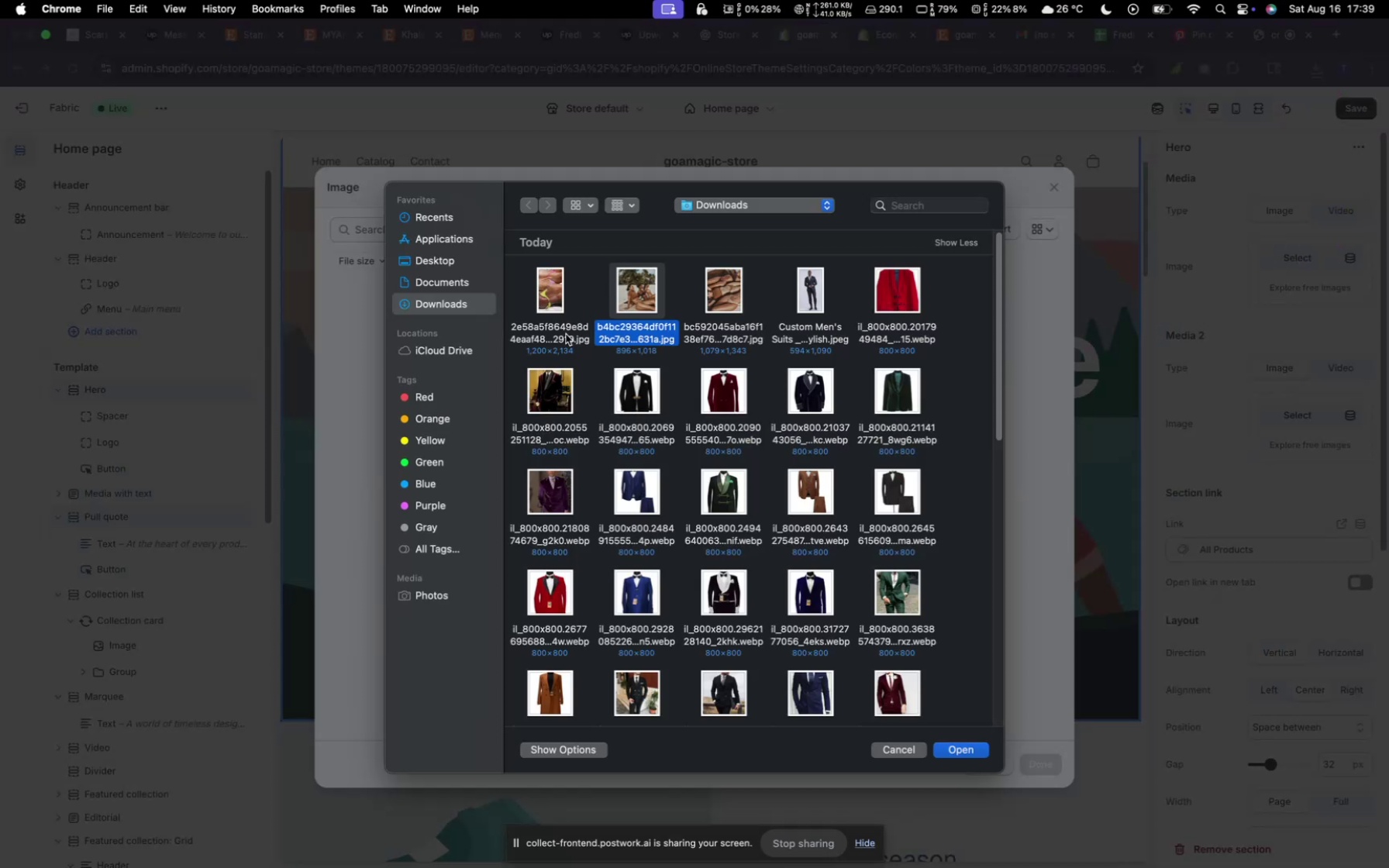 
hold_key(key=CommandLeft, duration=1.55)
left_click([564, 298])
 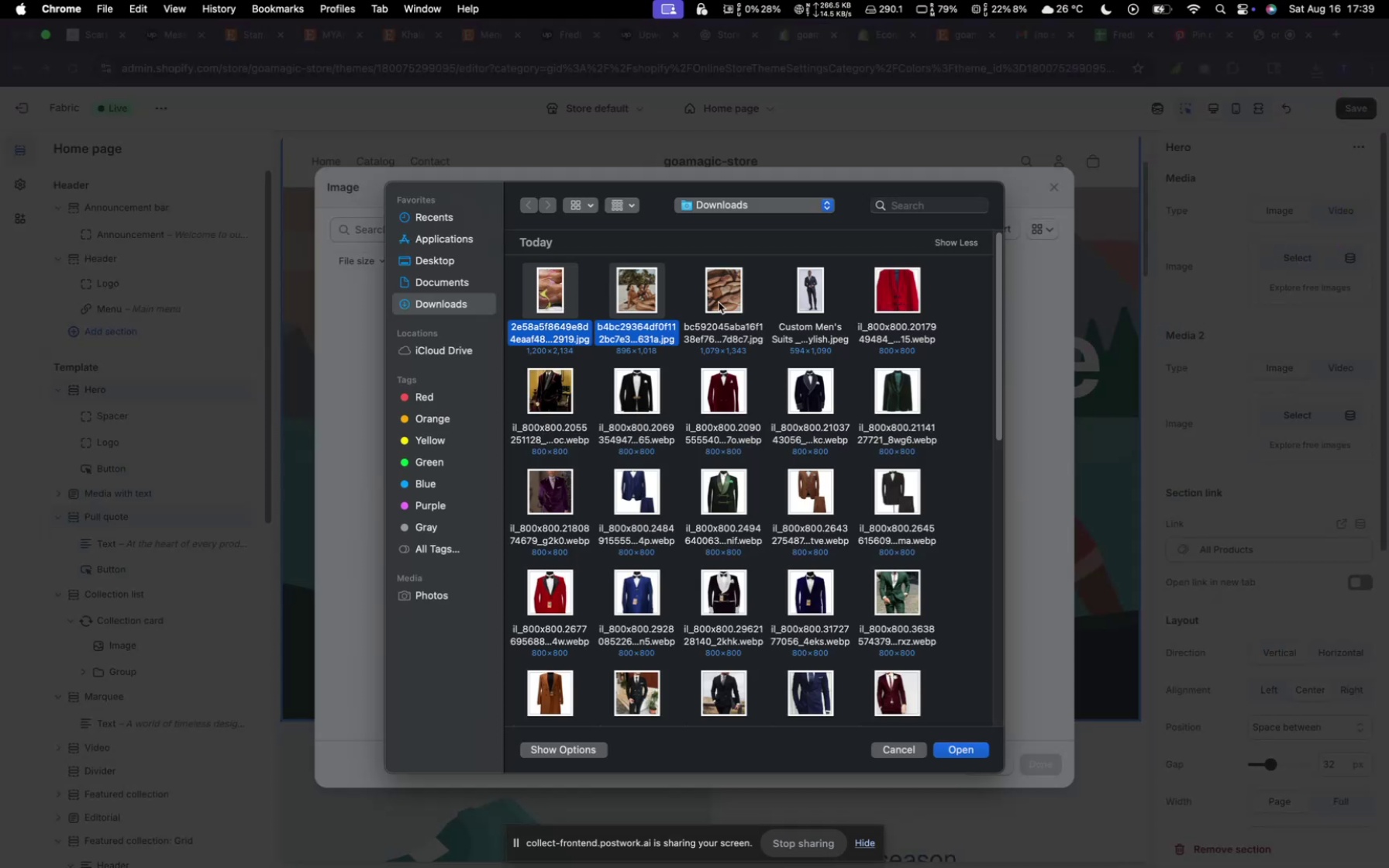 
left_click([720, 294])
 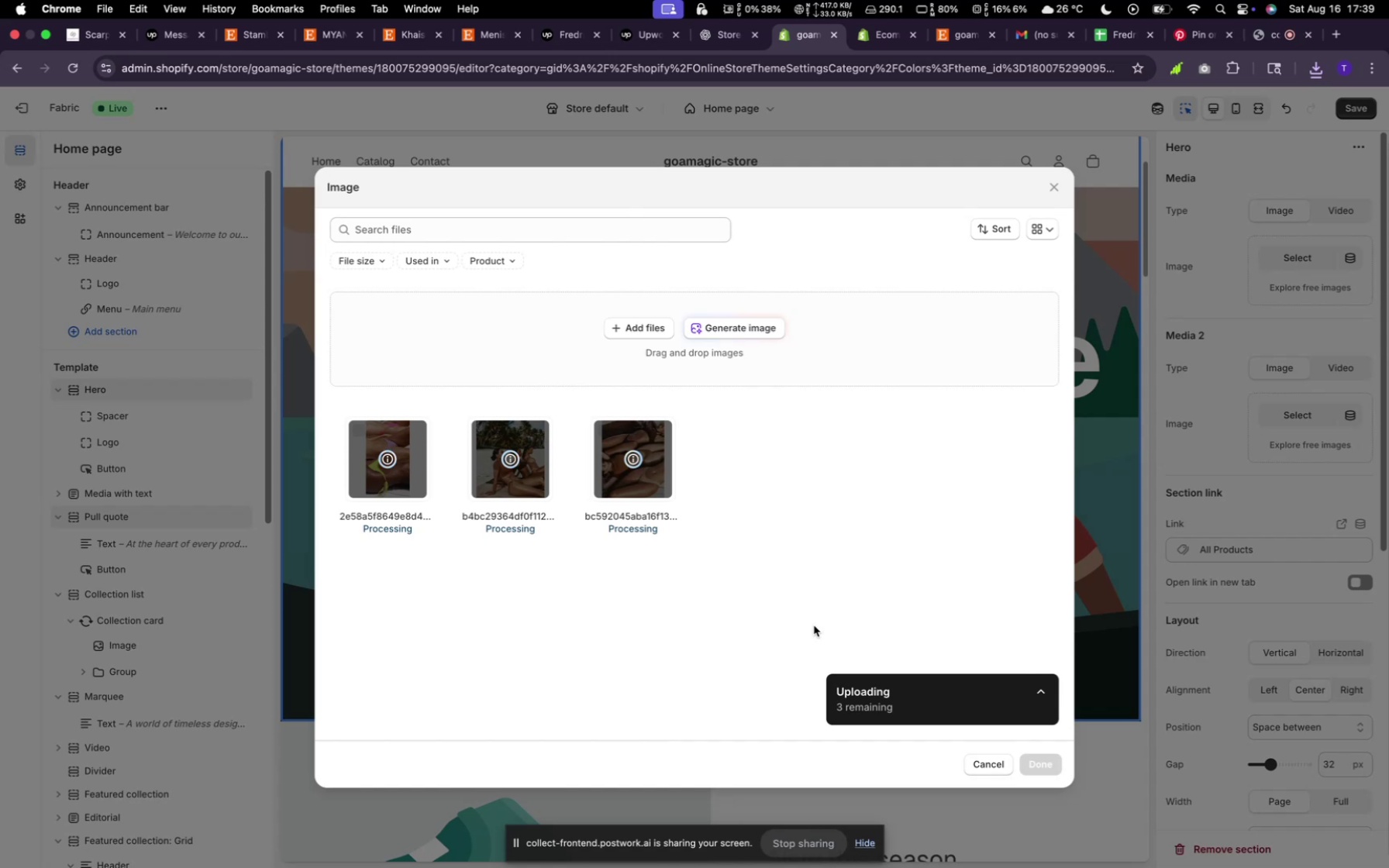 
wait(11.73)
 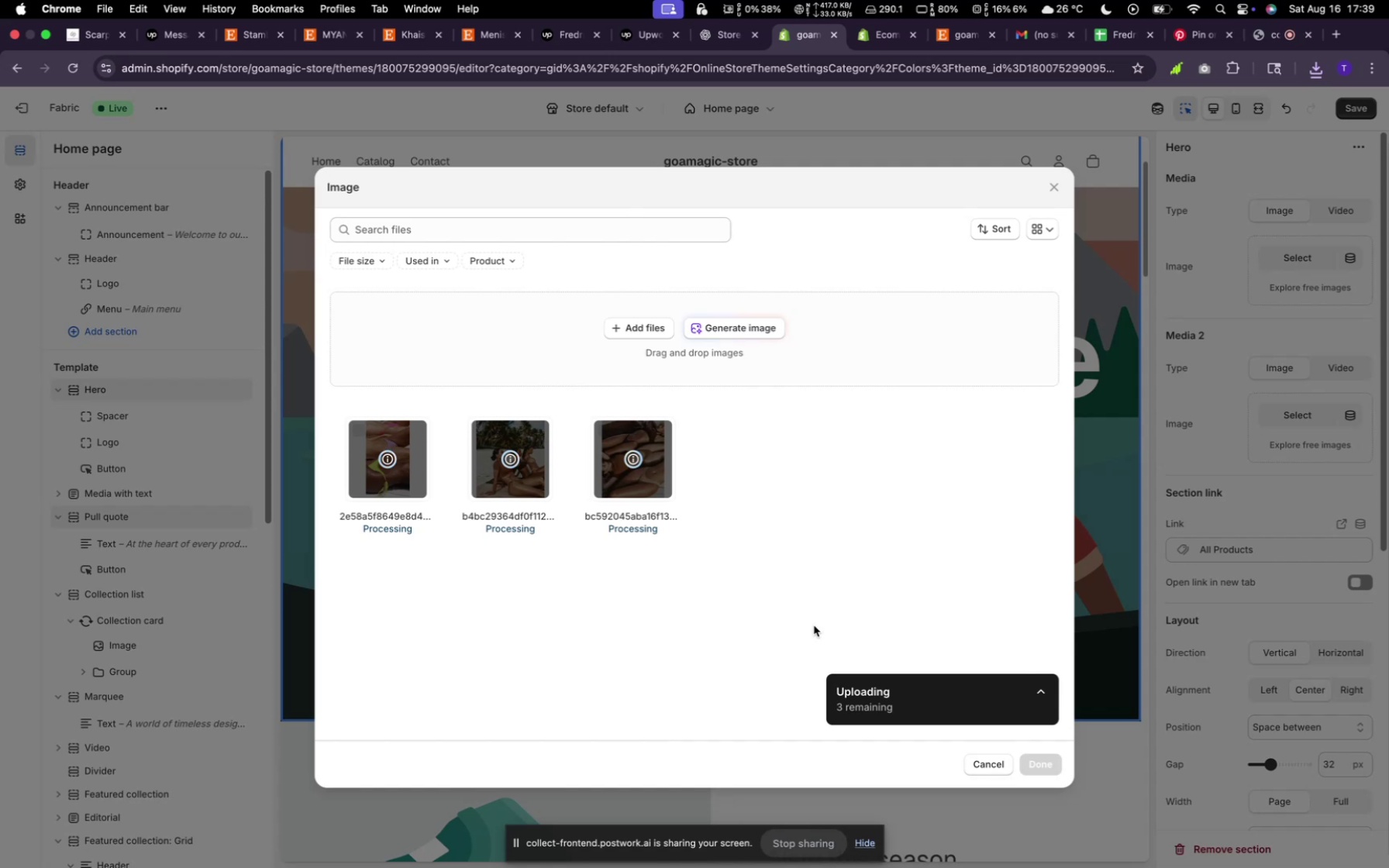 
left_click([743, 324])
 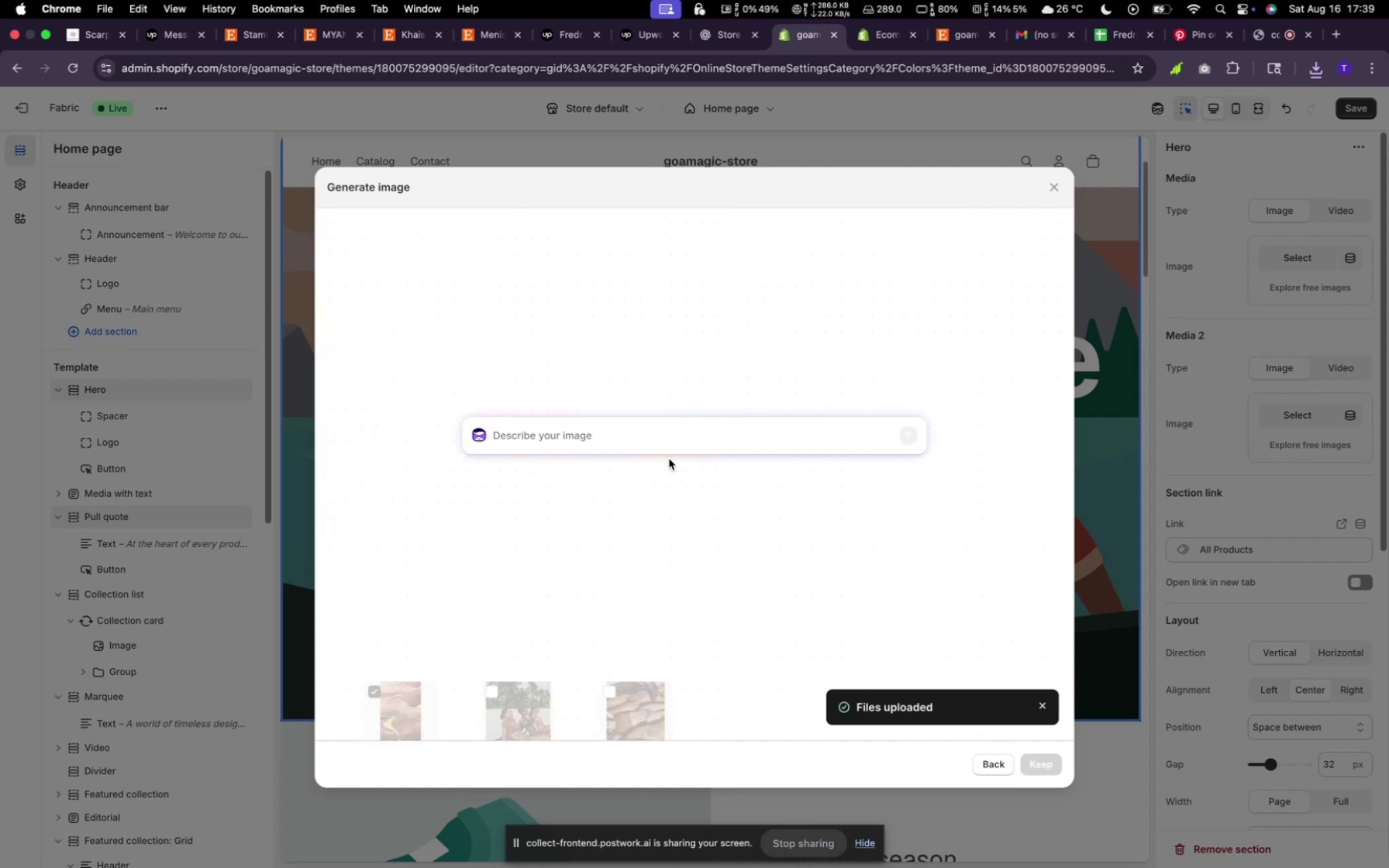 
left_click([658, 439])
 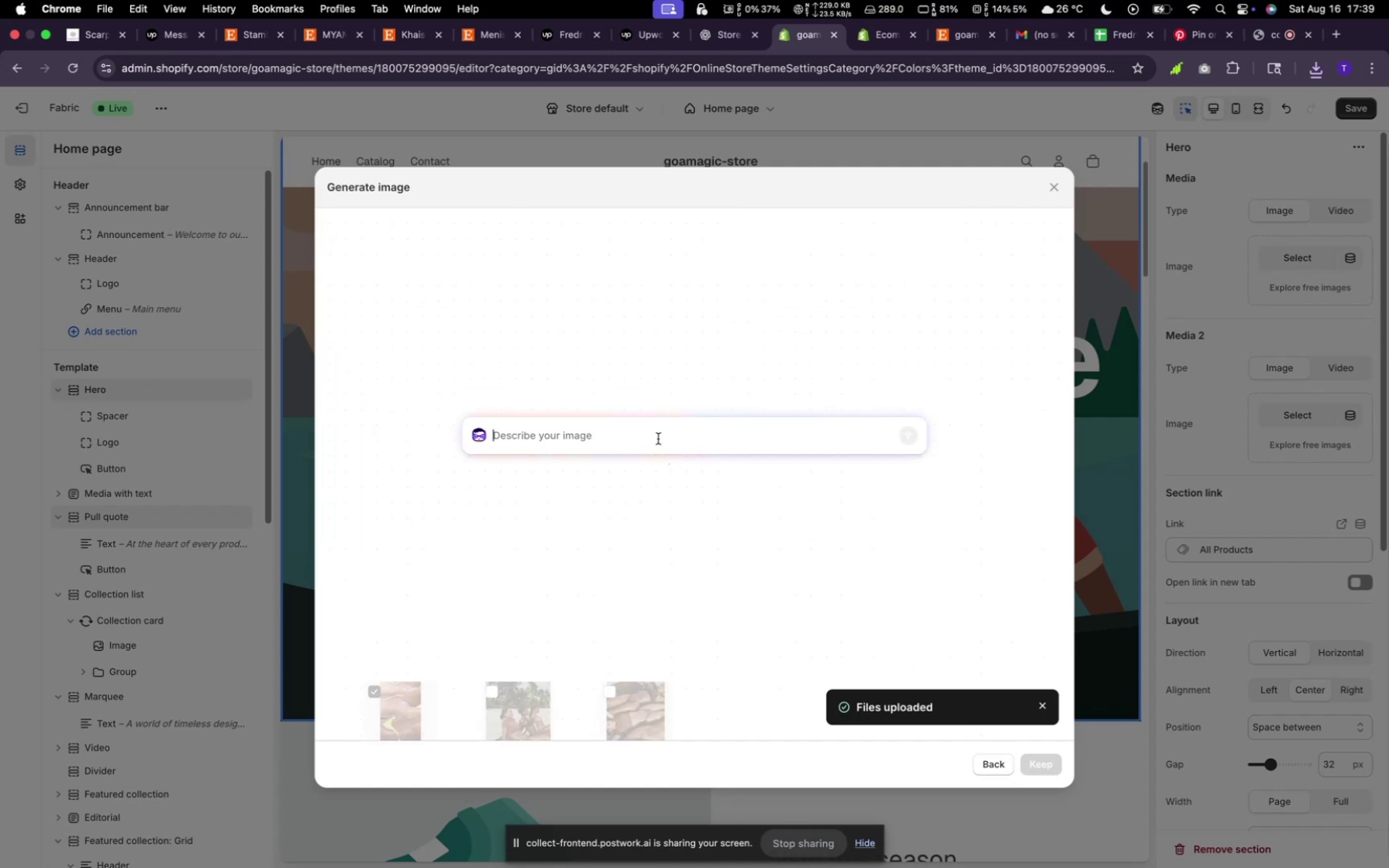 
type(I nn)
key(Backspace)
type(eed a banner image of )
key(Backspace)
key(Backspace)
key(Backspace)
type(shot with a sony csmr)
key(Backspace)
key(Backspace)
key(Backspace)
type(amera )
 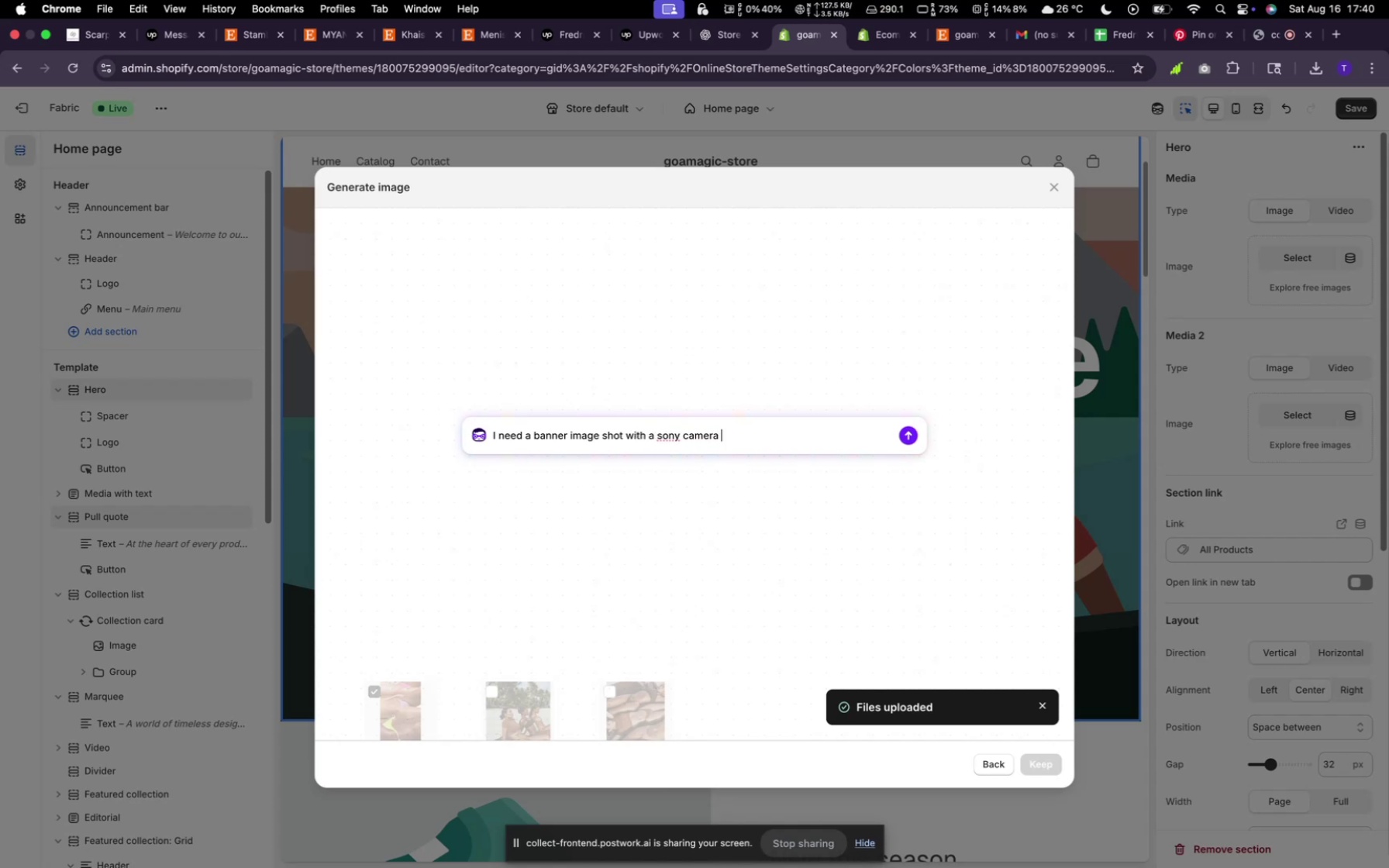 
key(Backspace)
type(, of women on the beach box)
key(Backspace)
key(Backspace)
key(Backspace)
type(posing with binki pictures with a hat on)
 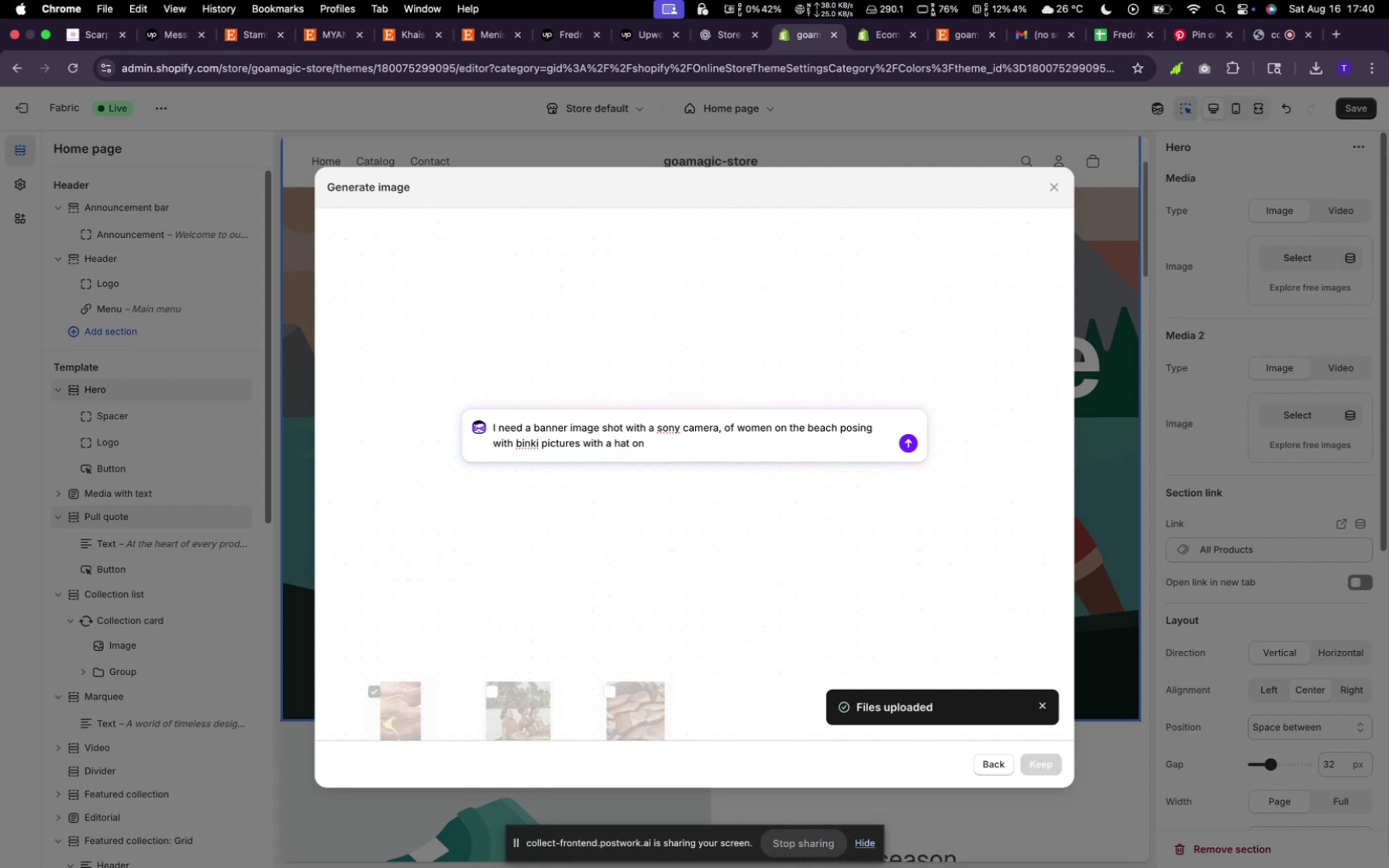 
type(,  make it l)
key(Backspace)
key(Backspace)
key(Backspace)
key(Backspace)
type(it stunning images of them unaware)
 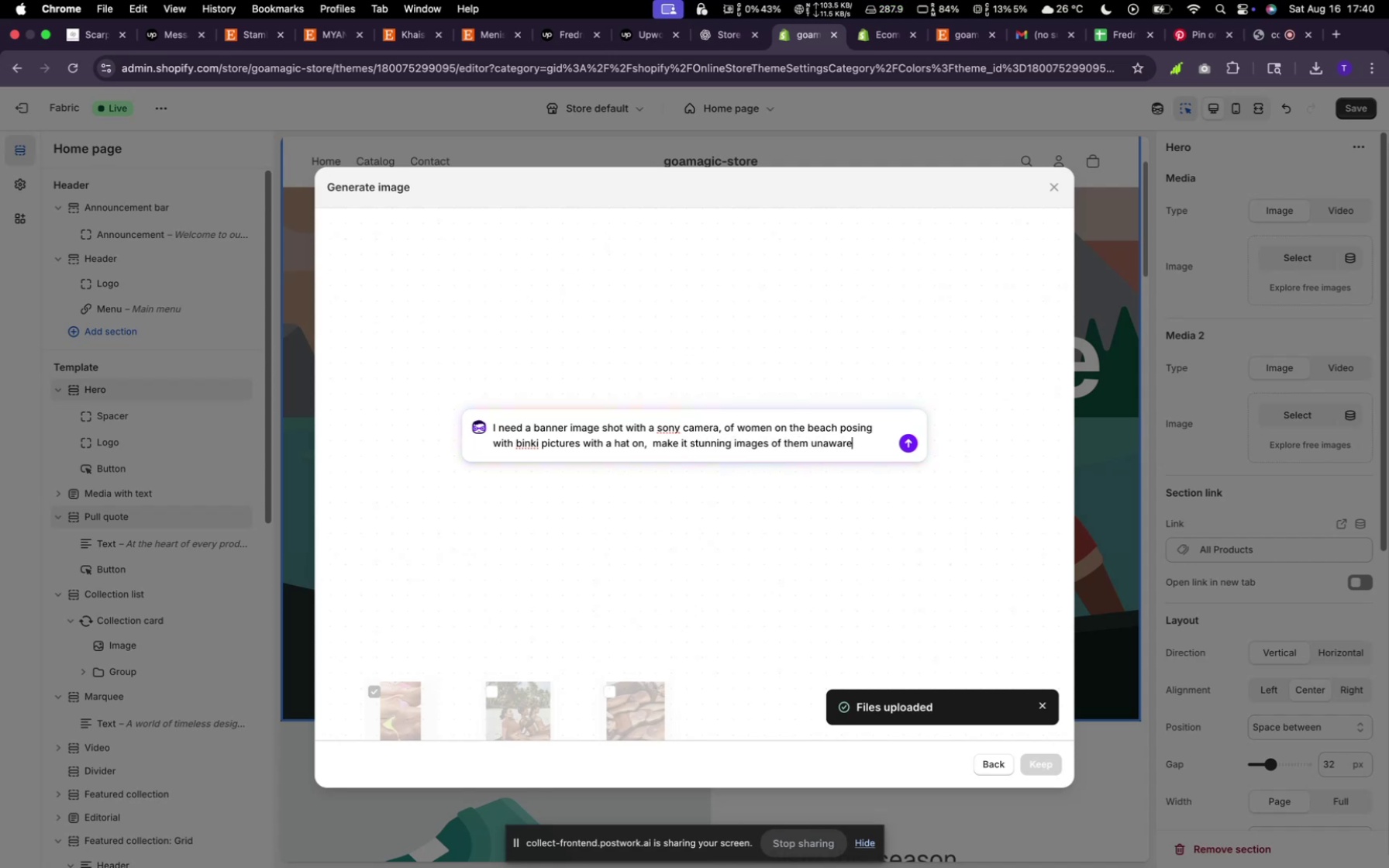 
key(Enter)
 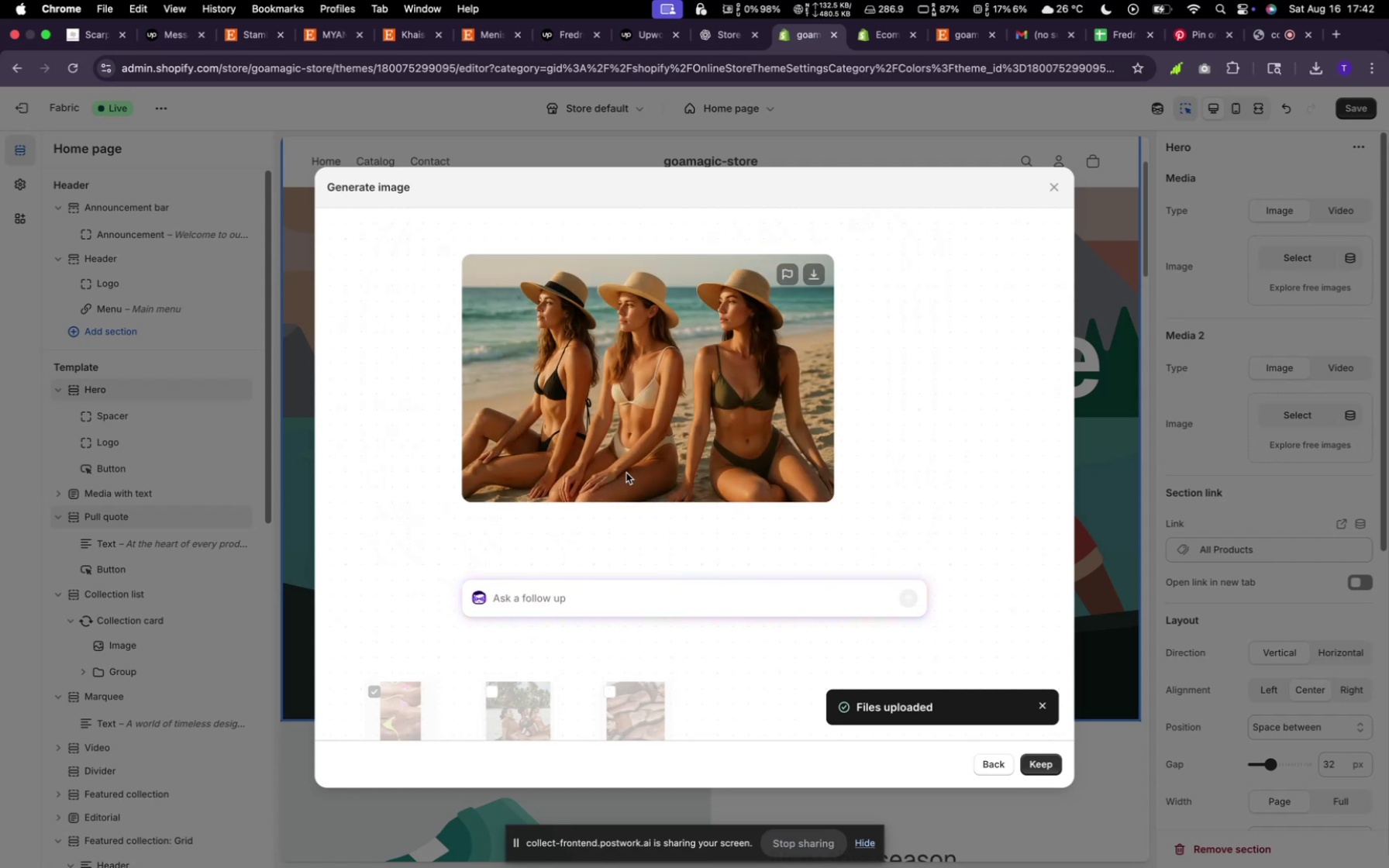 
wait(95.58)
 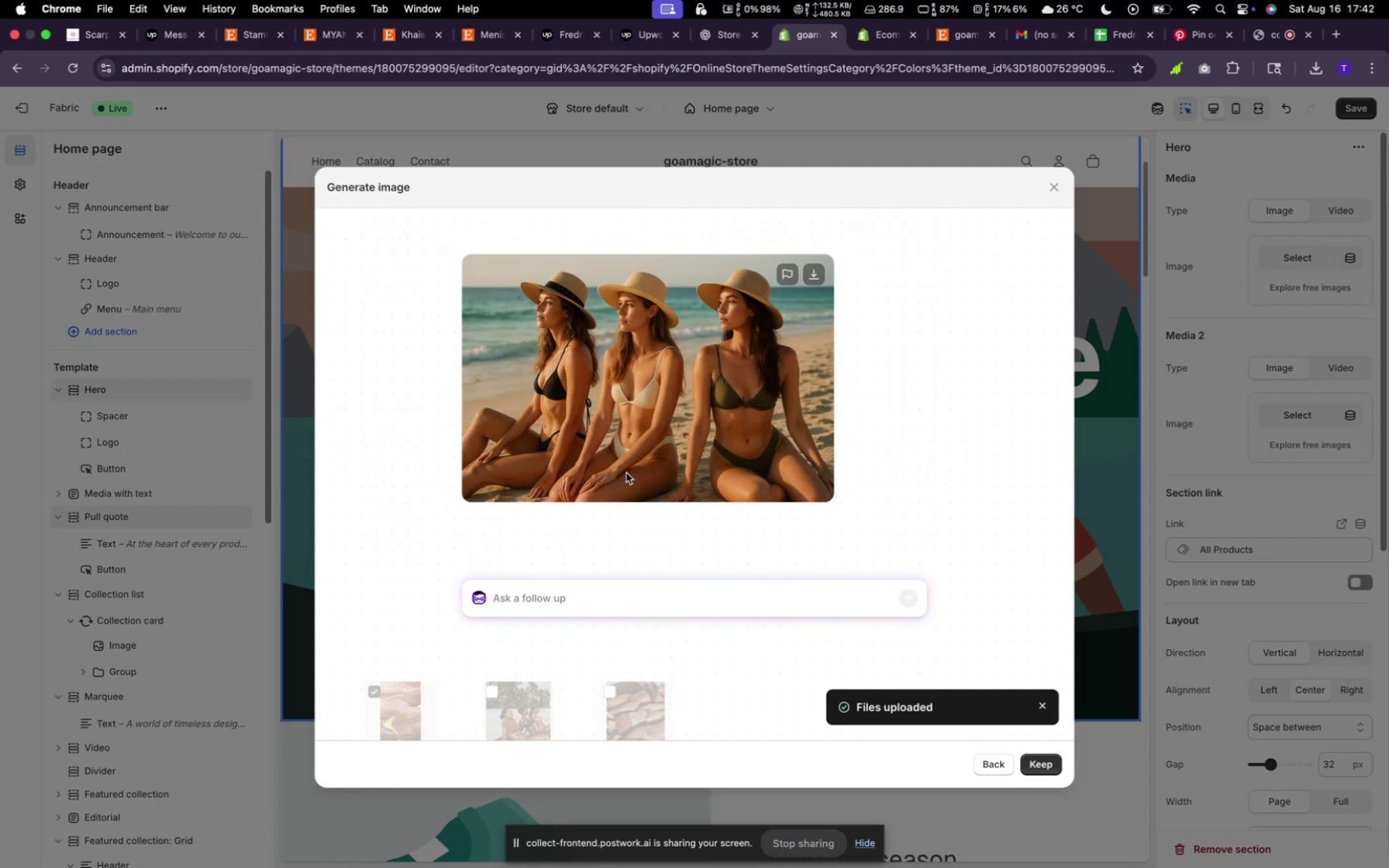 
left_click([812, 272])
 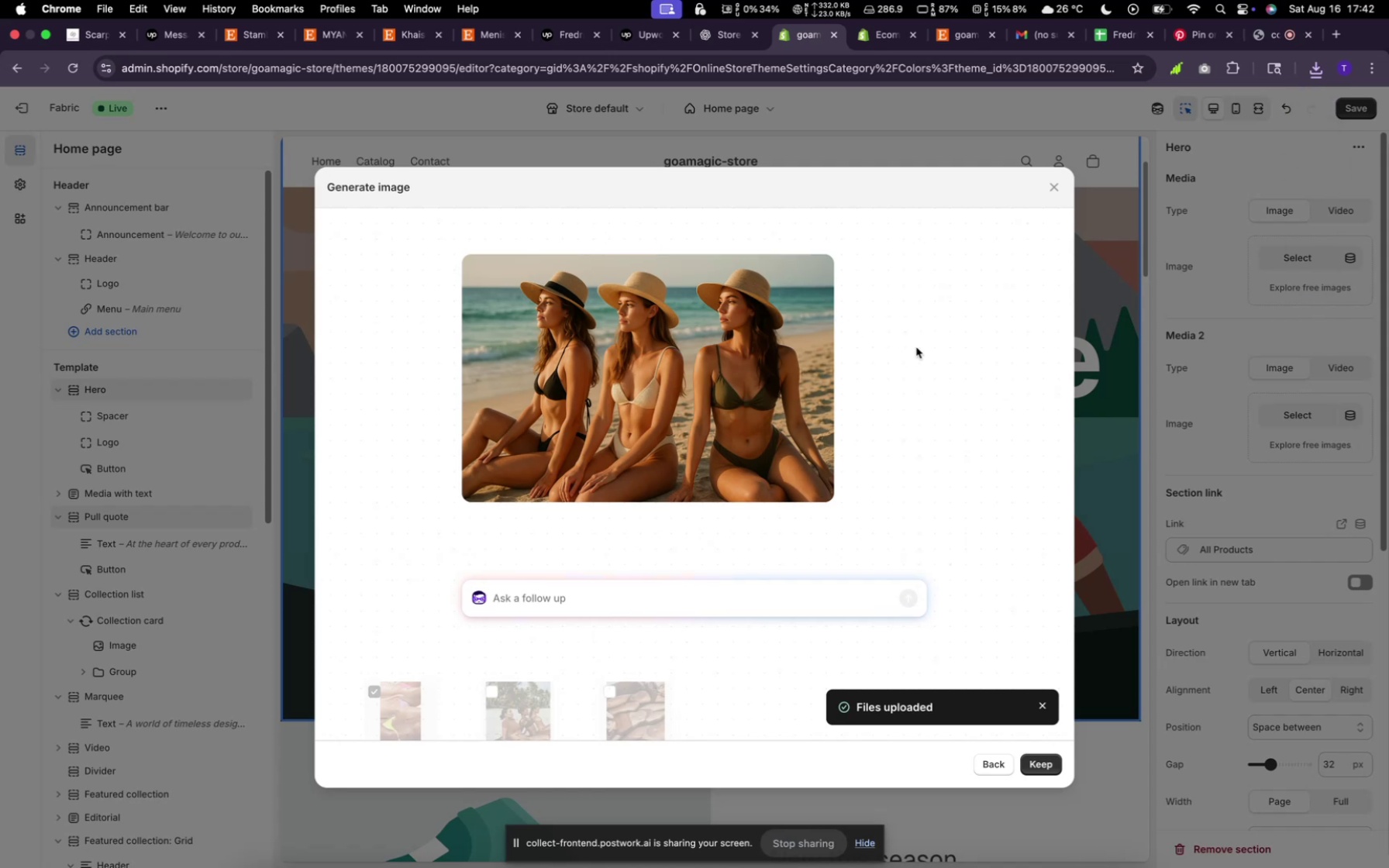 
wait(11.5)
 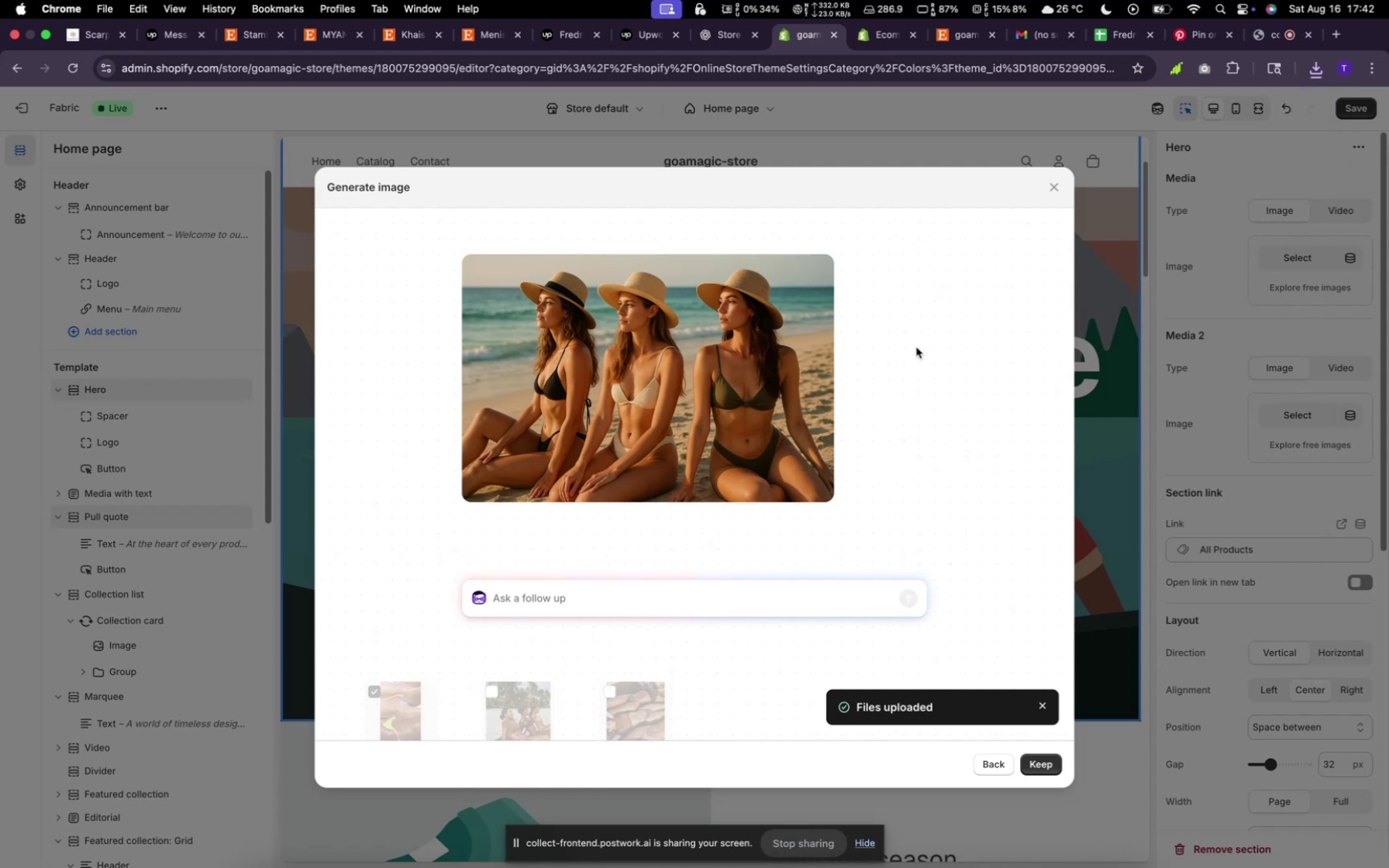 
left_click([1036, 764])
 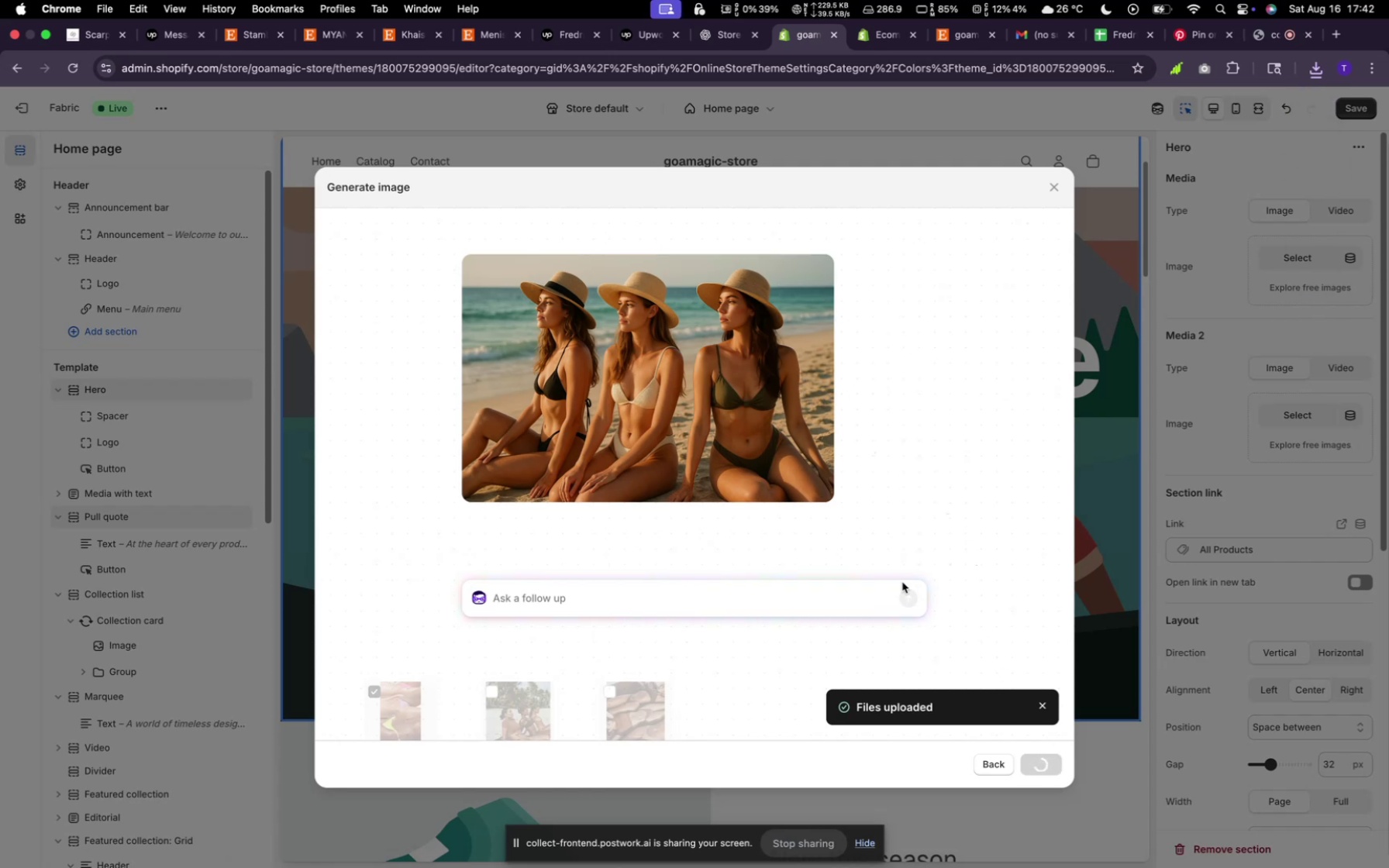 
mouse_move([774, 416])
 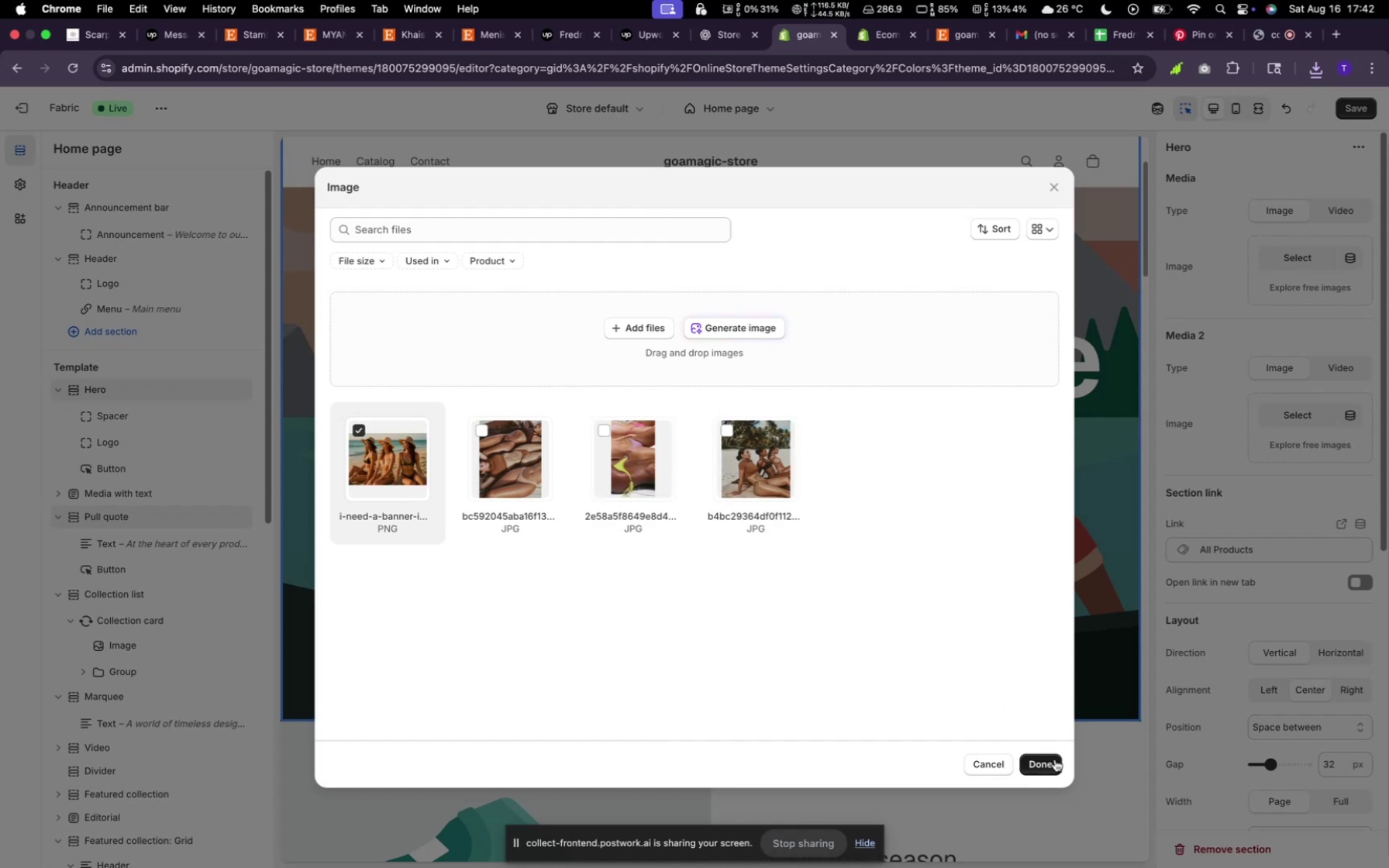 
wait(7.86)
 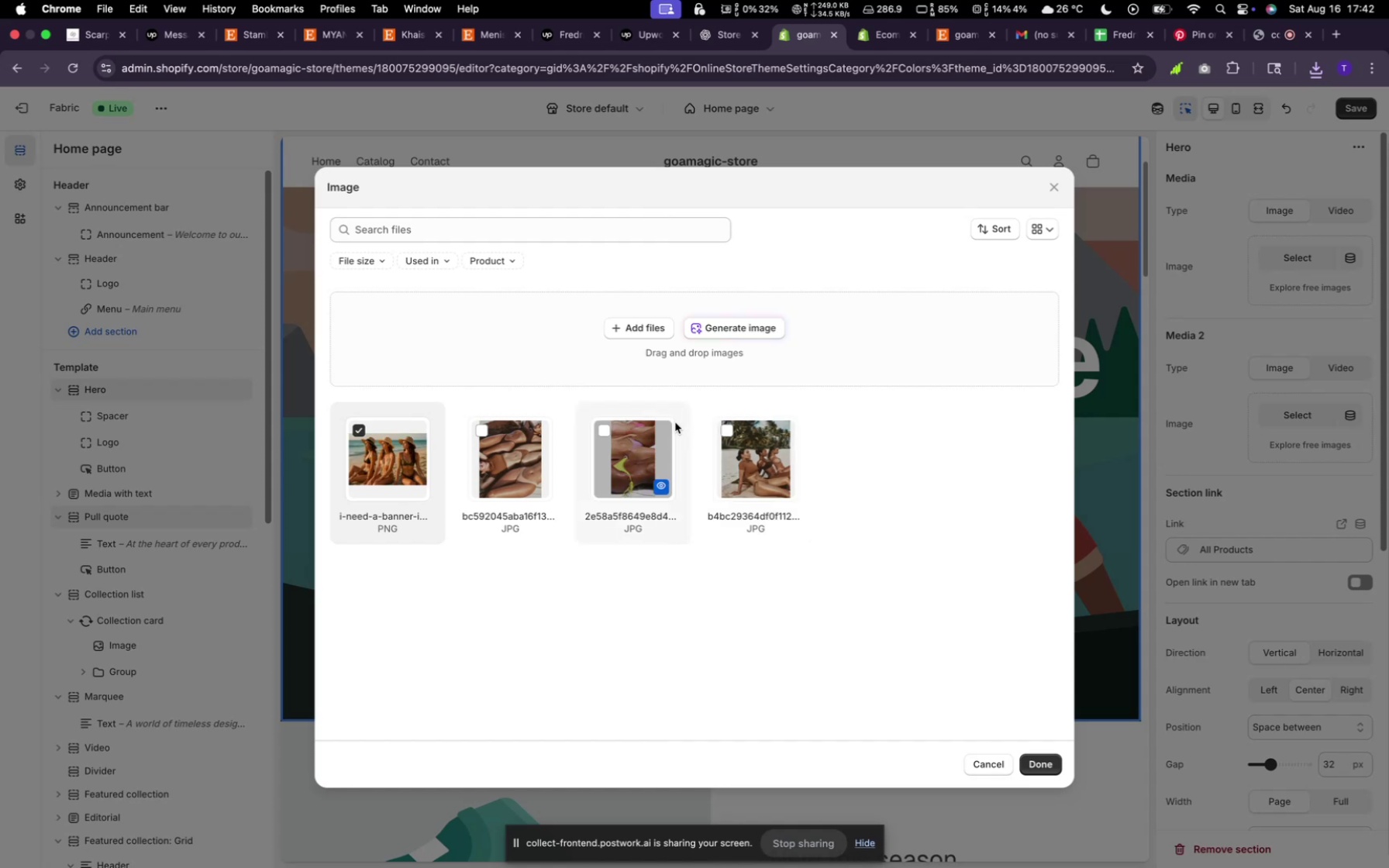 
left_click([1050, 761])
 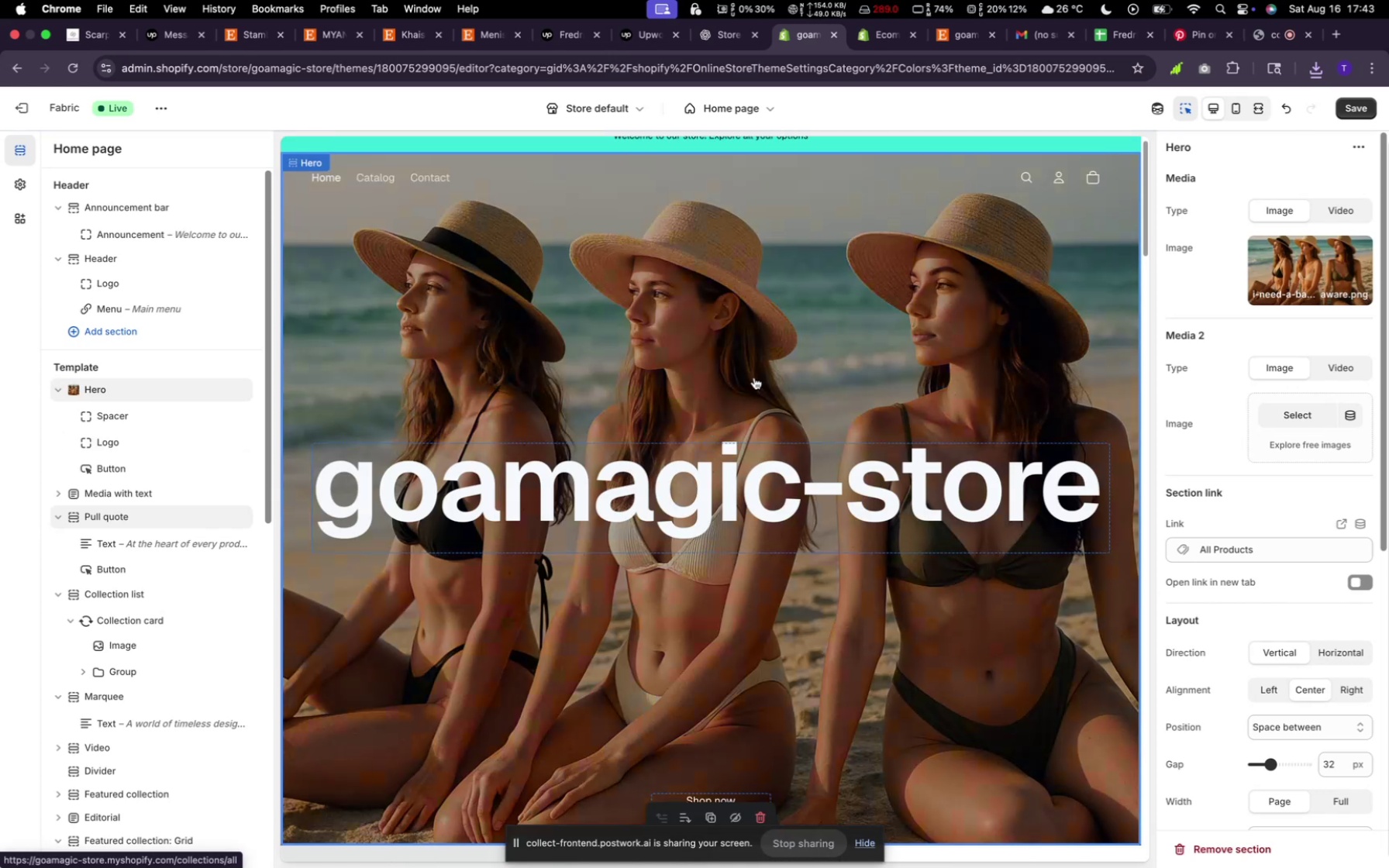 
wait(6.83)
 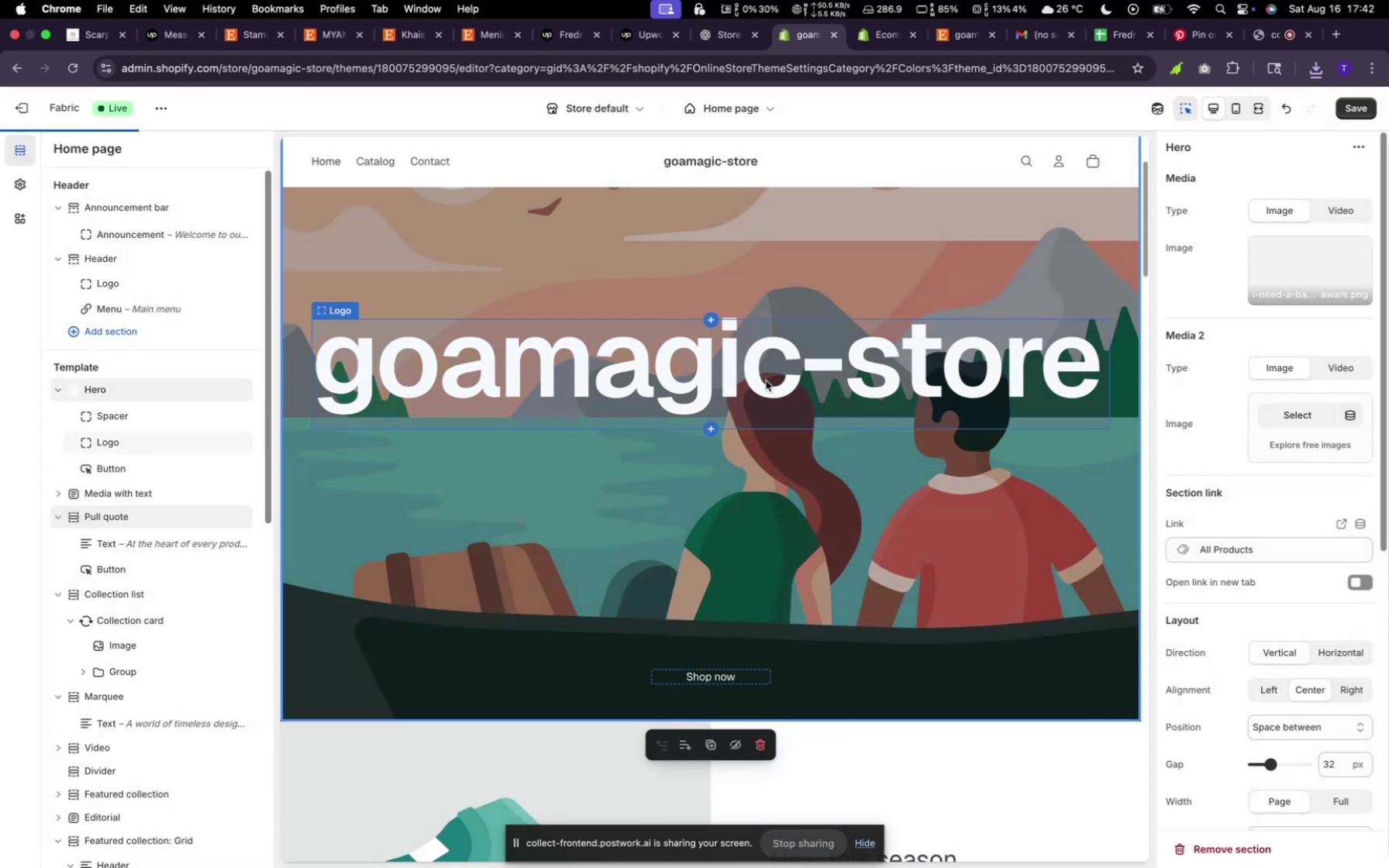 
scroll: coordinate [860, 515], scroll_direction: up, amount: 14.0
 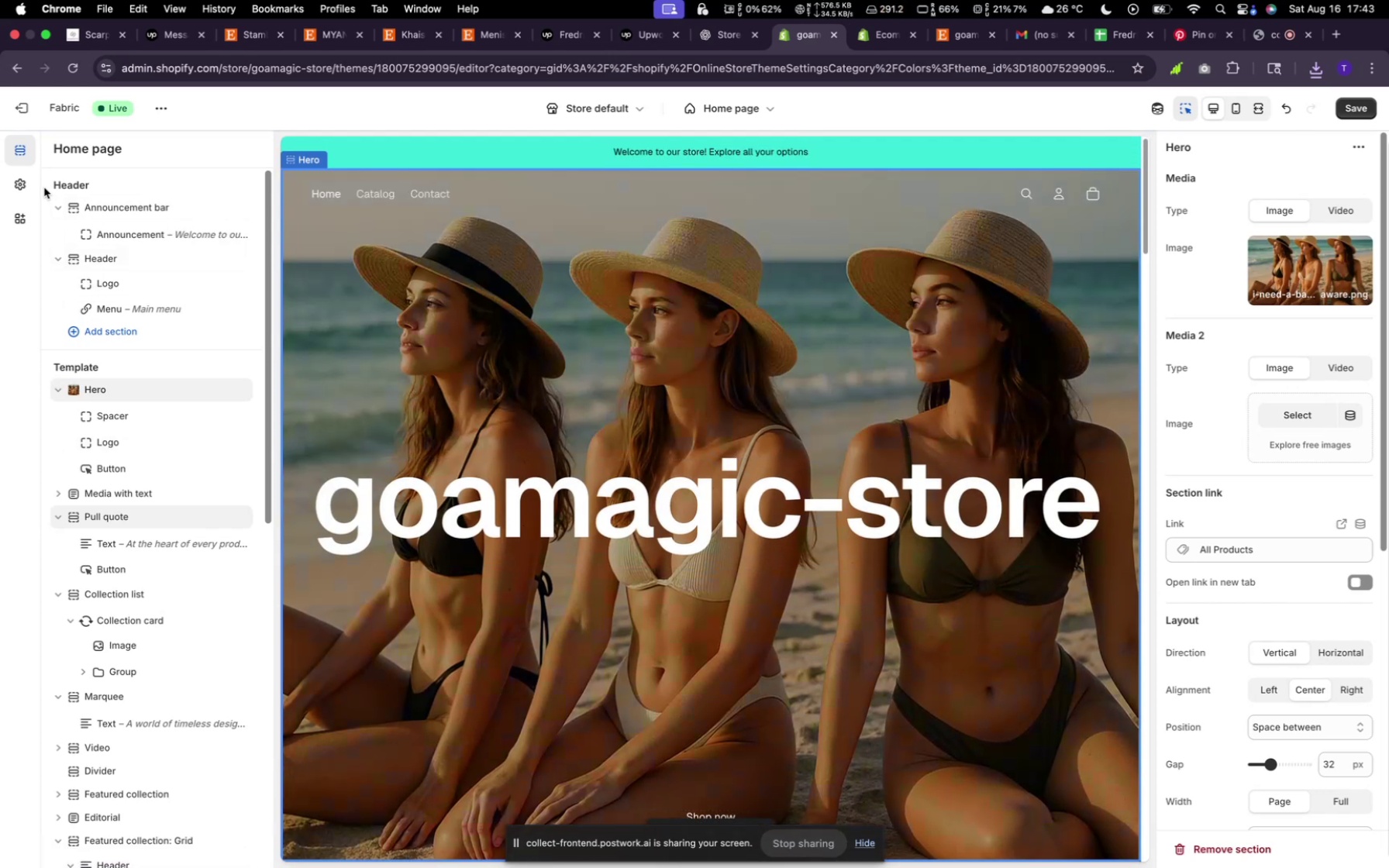 
left_click([20, 184])
 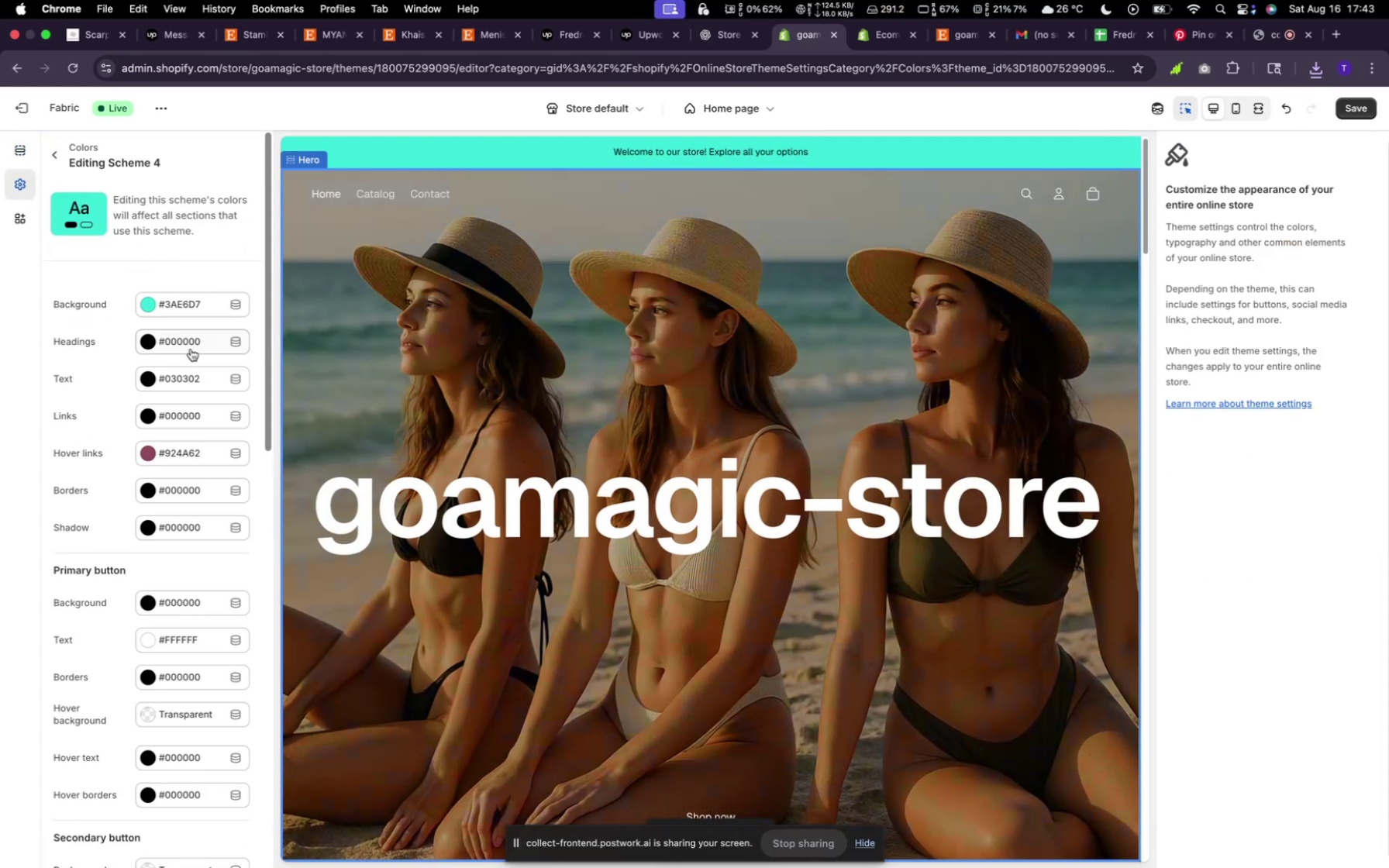 
left_click([179, 305])
 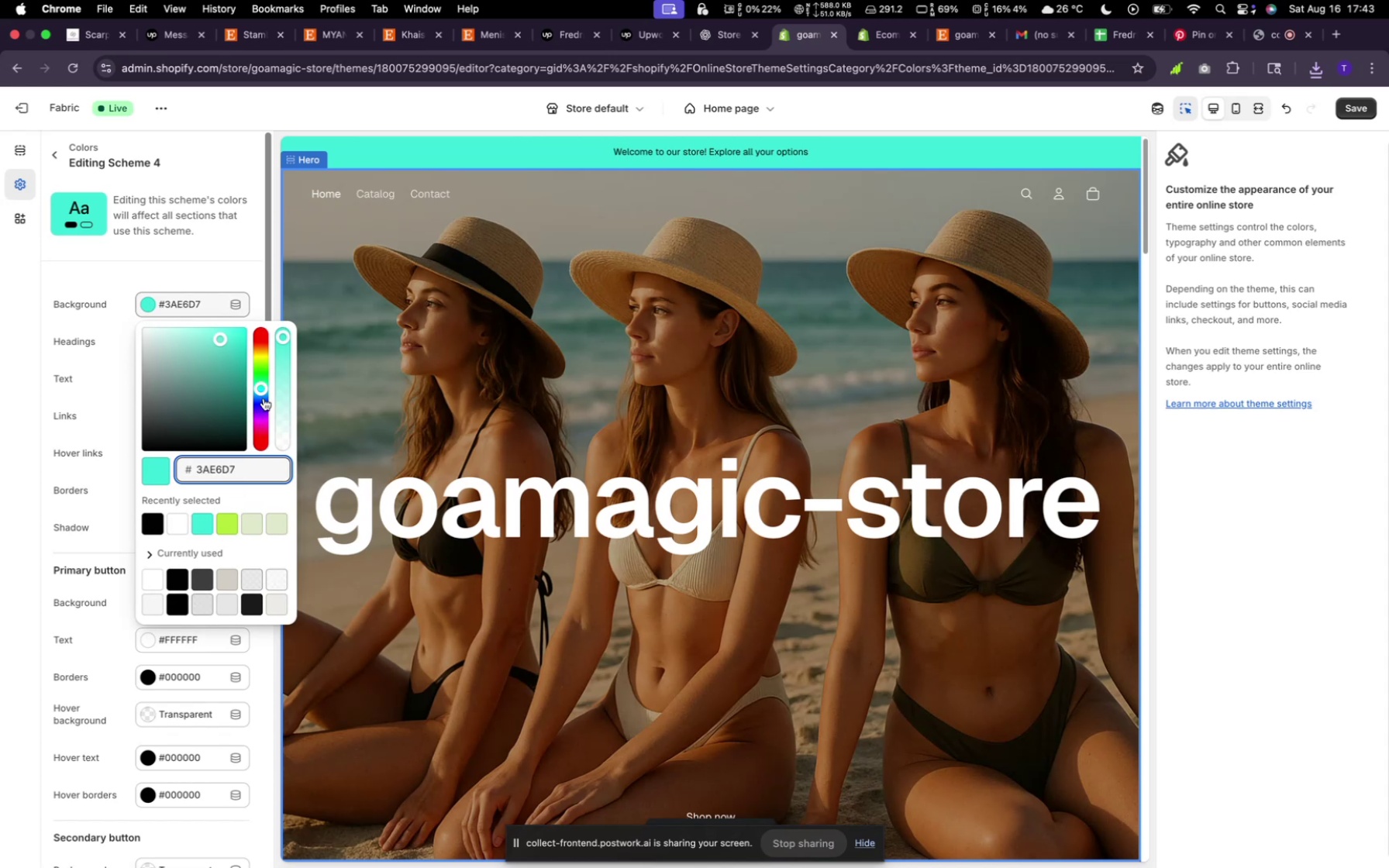 
left_click_drag(start_coordinate=[264, 390], to_coordinate=[267, 350])
 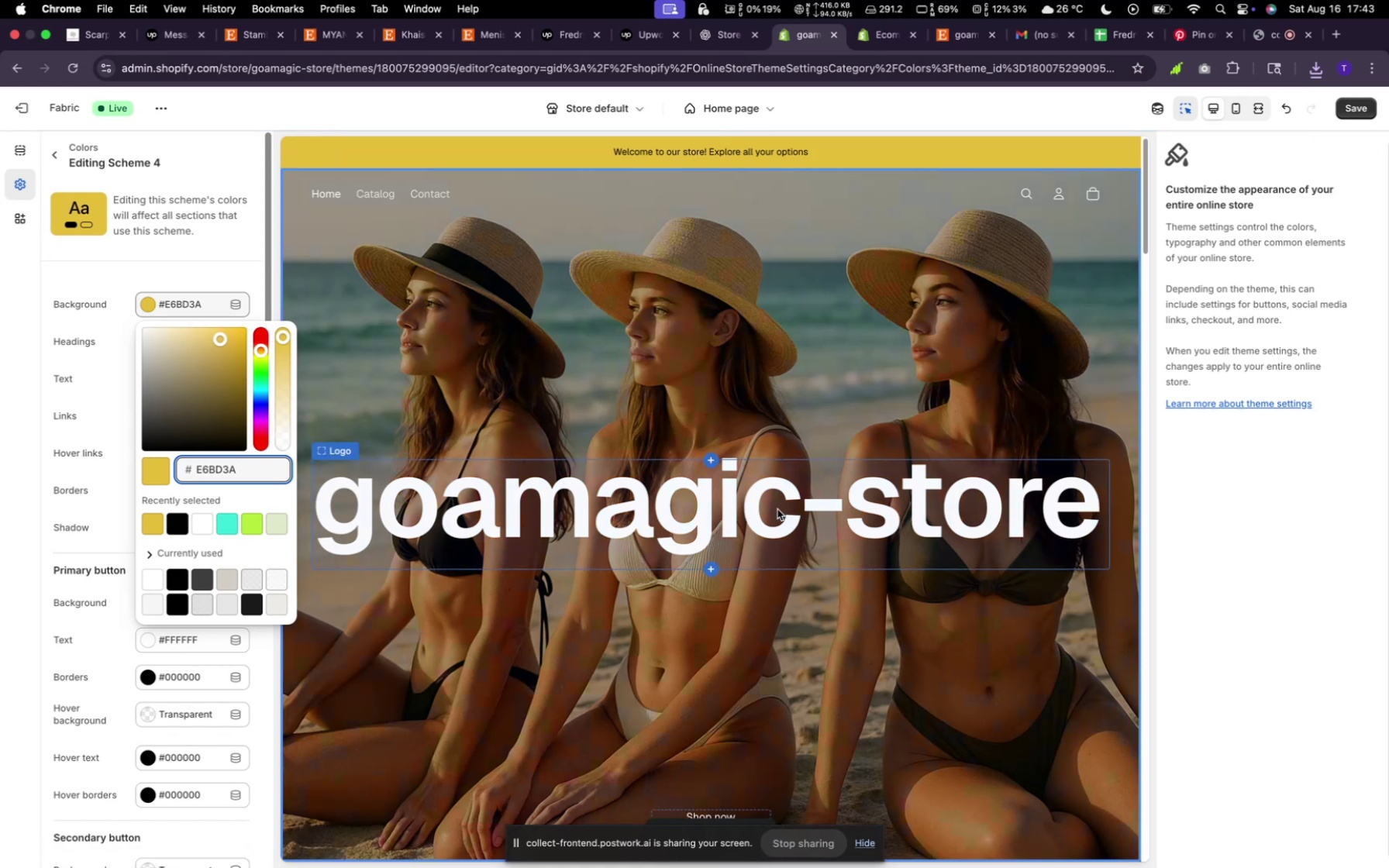 
left_click([777, 508])
 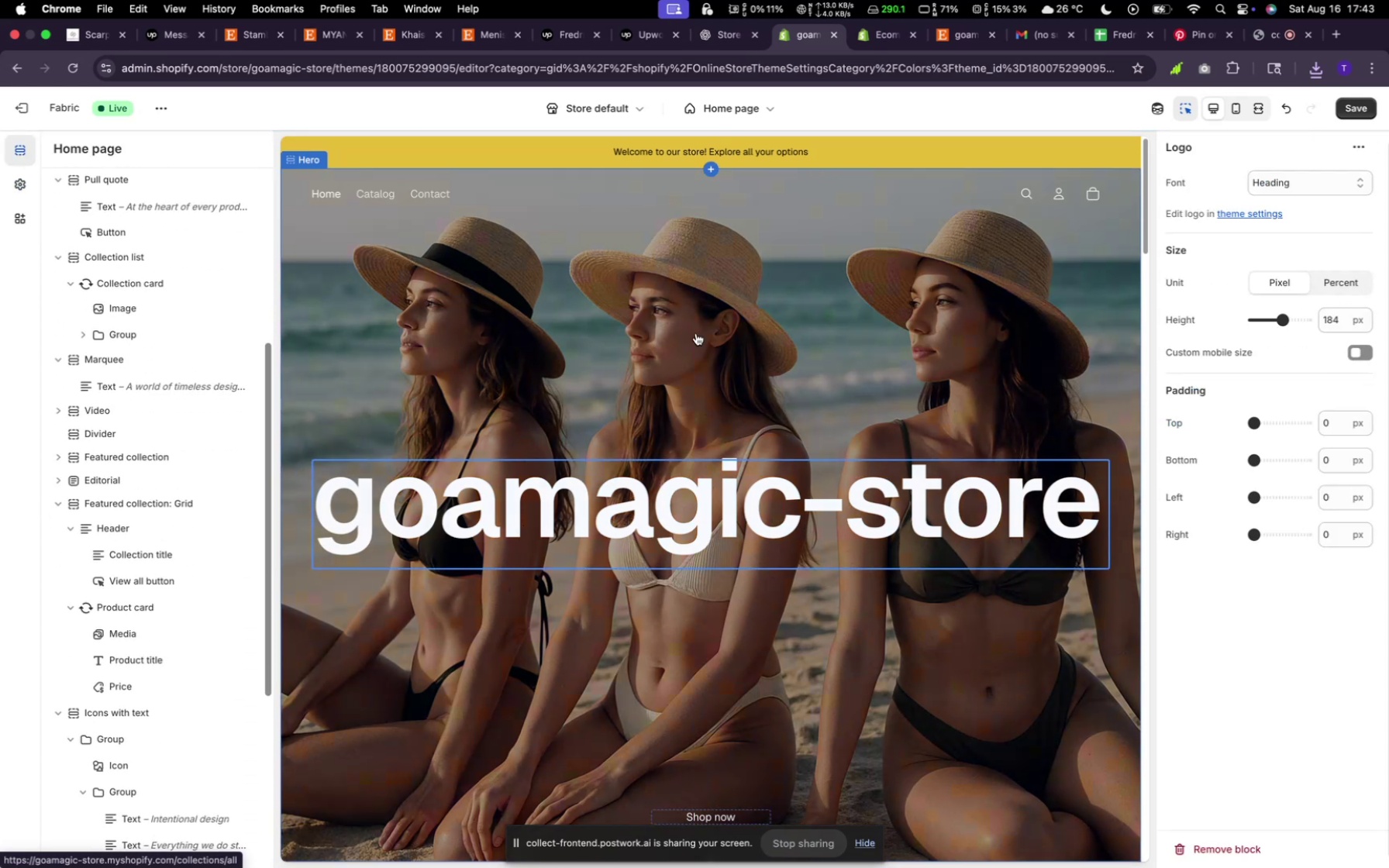 
scroll: coordinate [766, 407], scroll_direction: down, amount: 8.0
 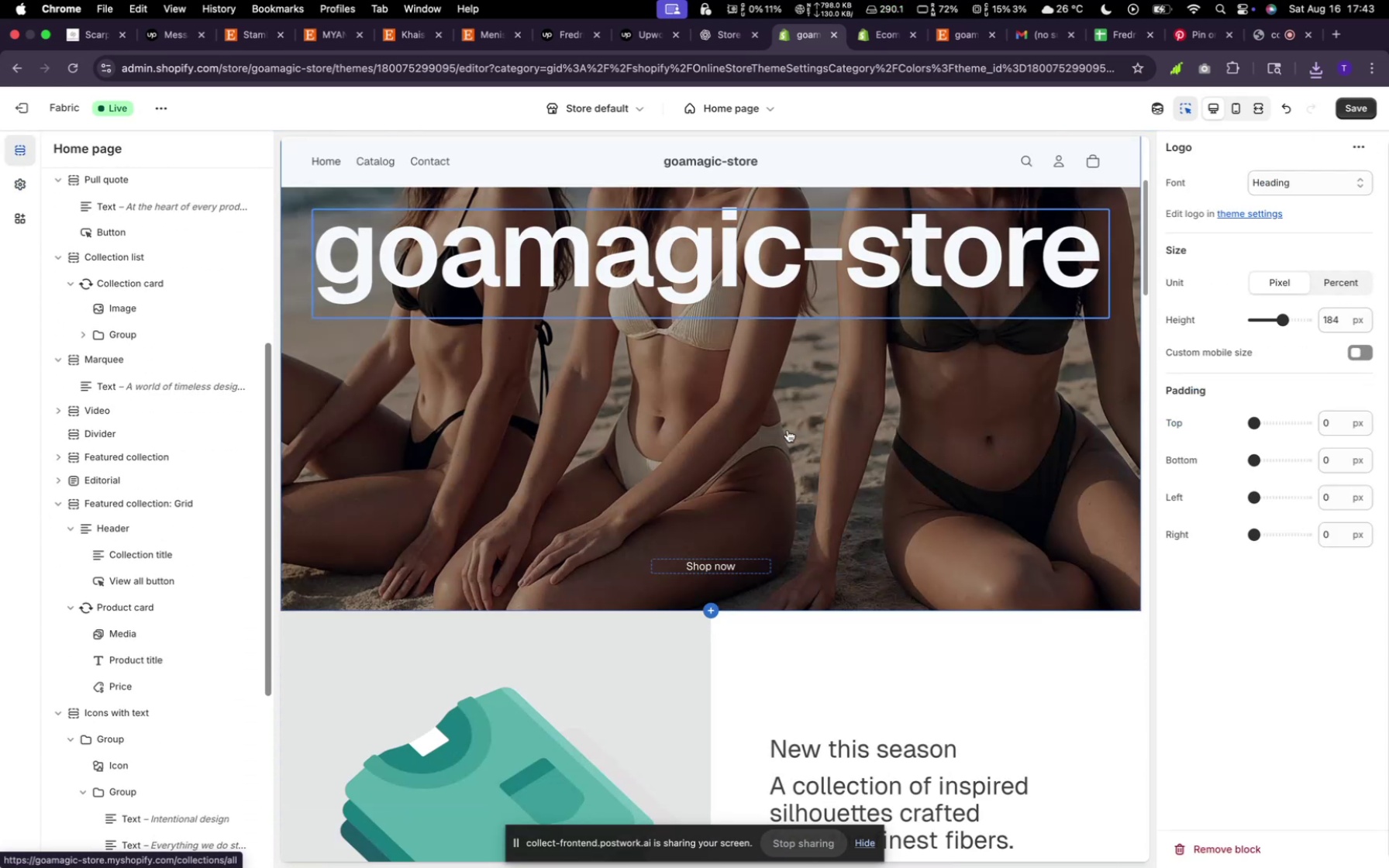 
scroll: coordinate [798, 459], scroll_direction: up, amount: 11.0
 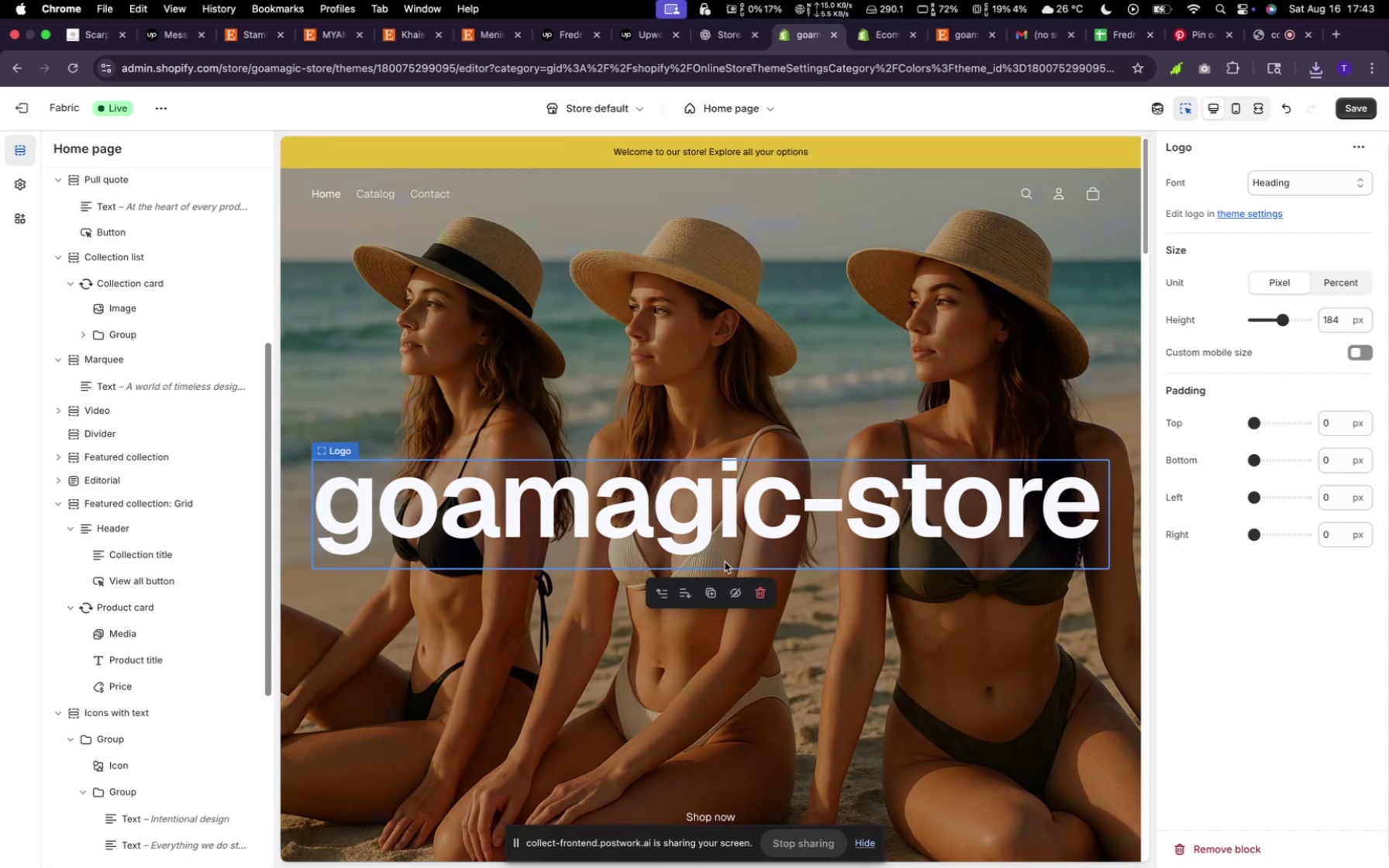 
wait(10.56)
 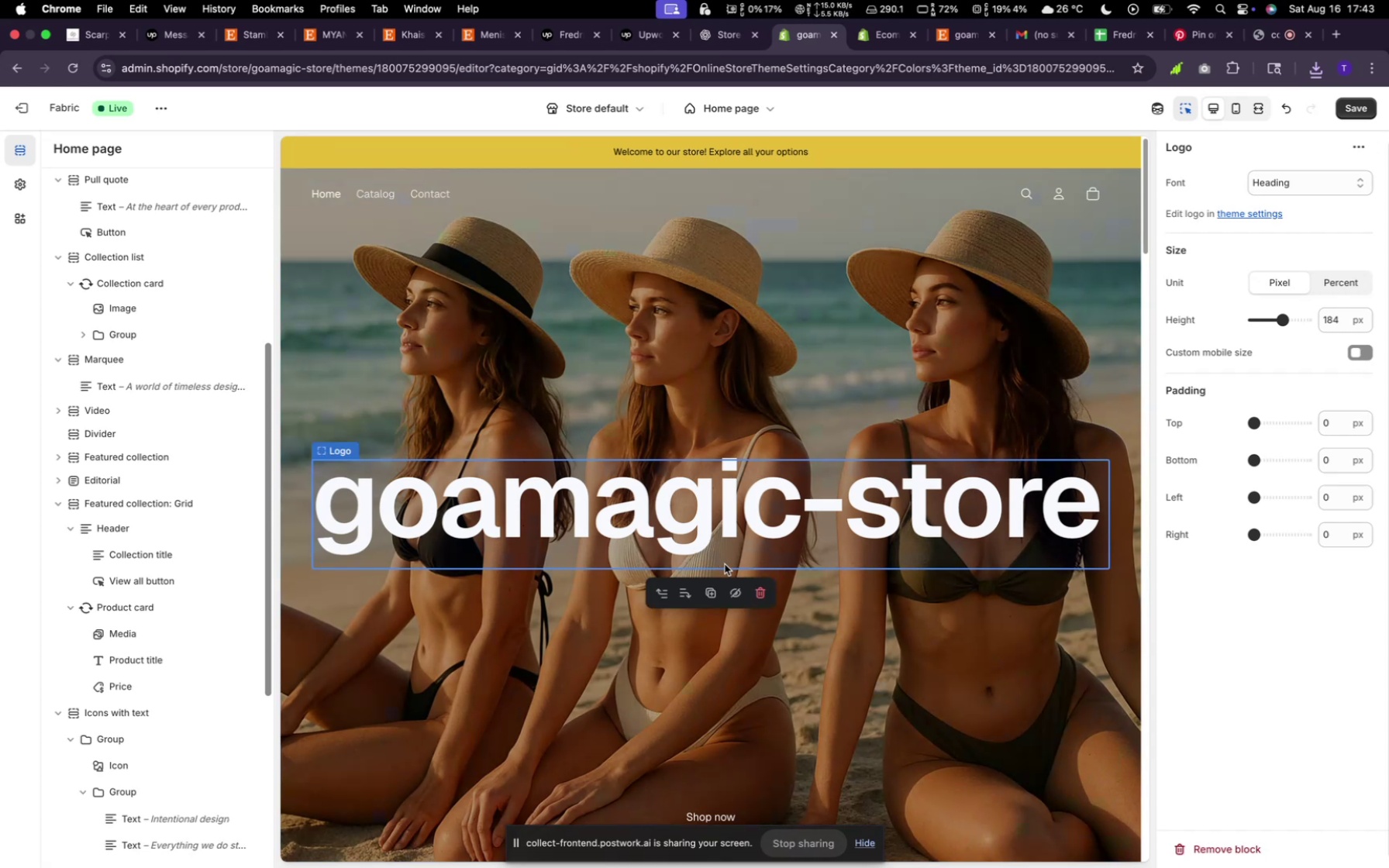 
left_click([16, 190])
 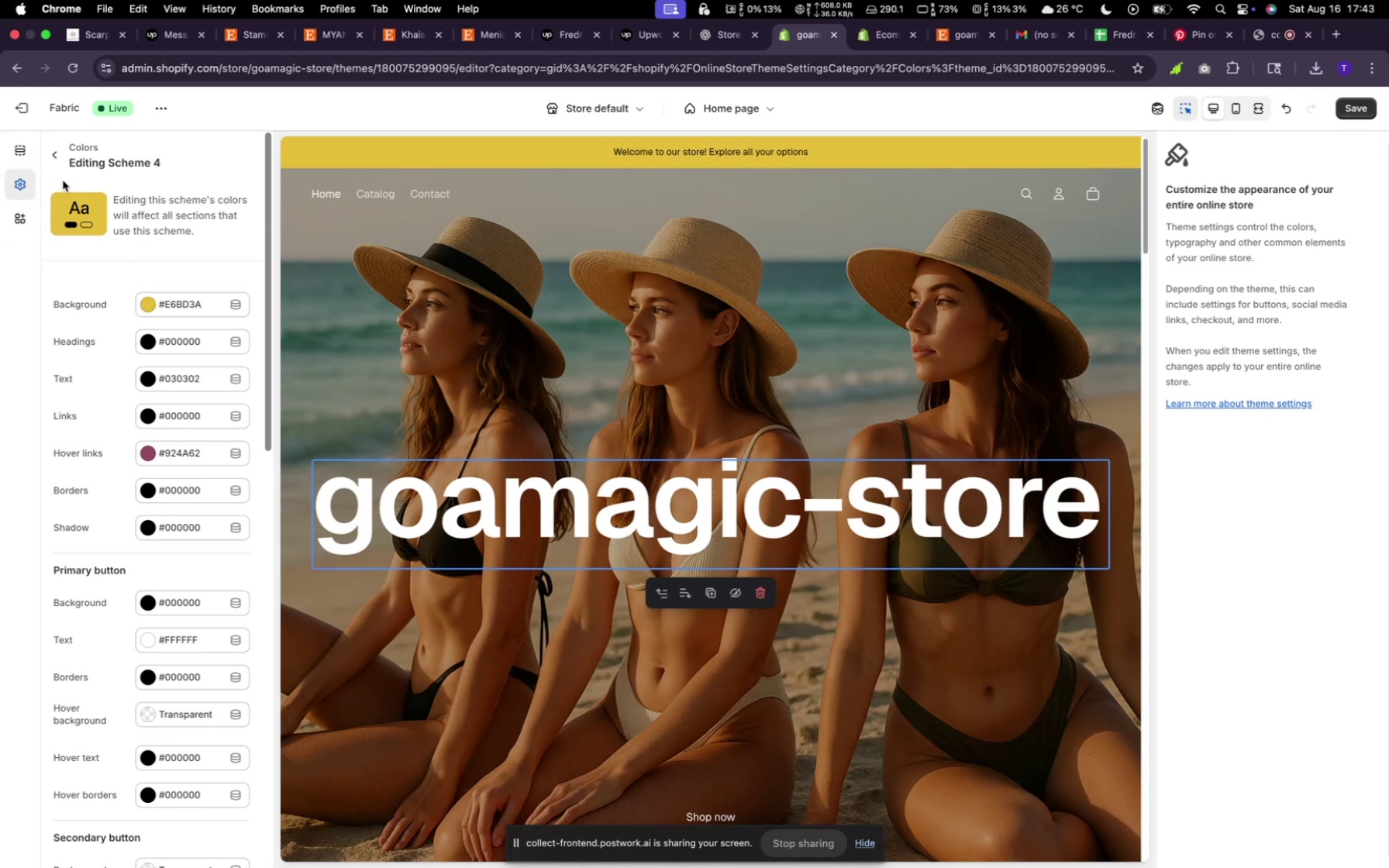 
left_click([55, 153])
 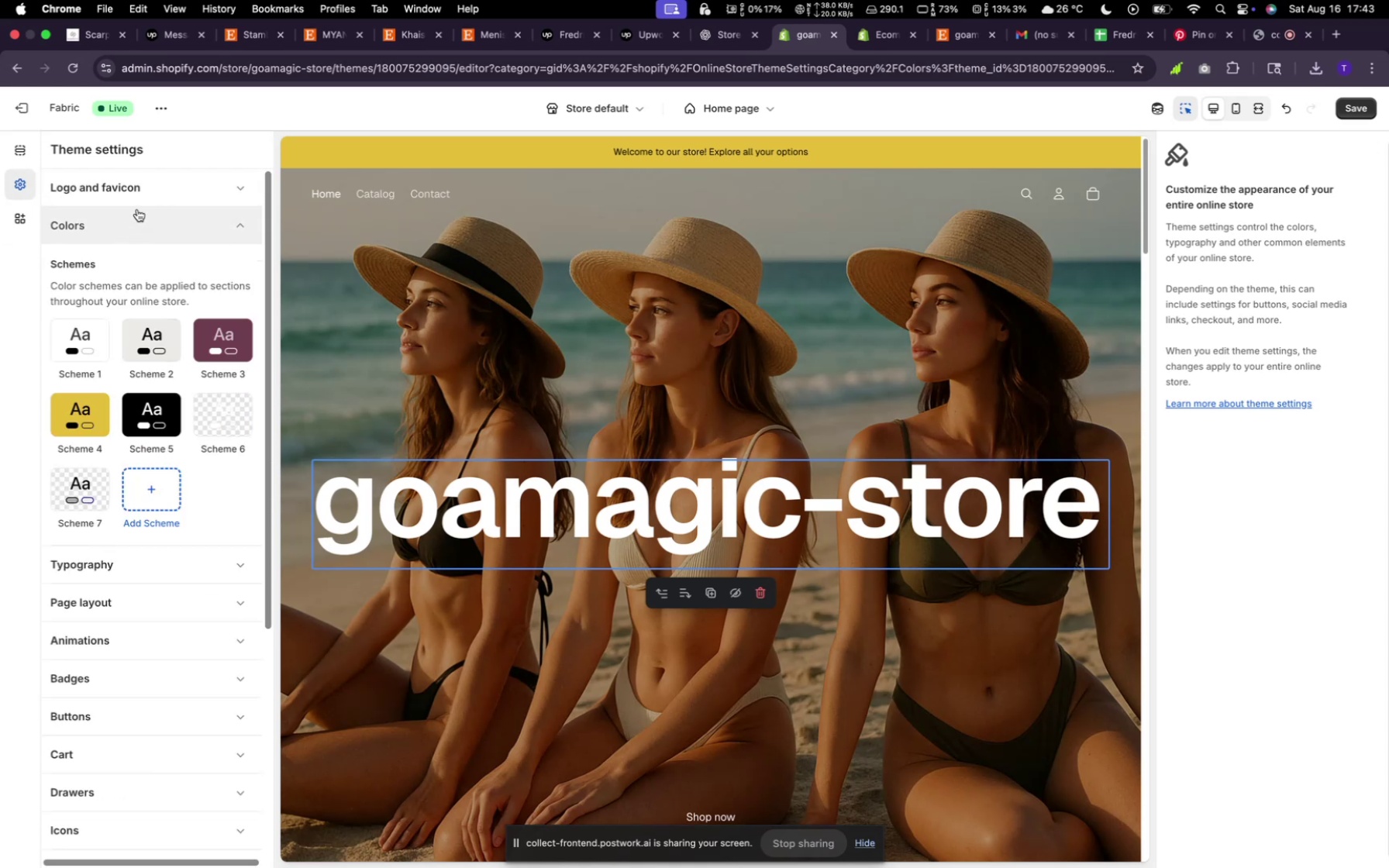 
left_click([144, 191])
 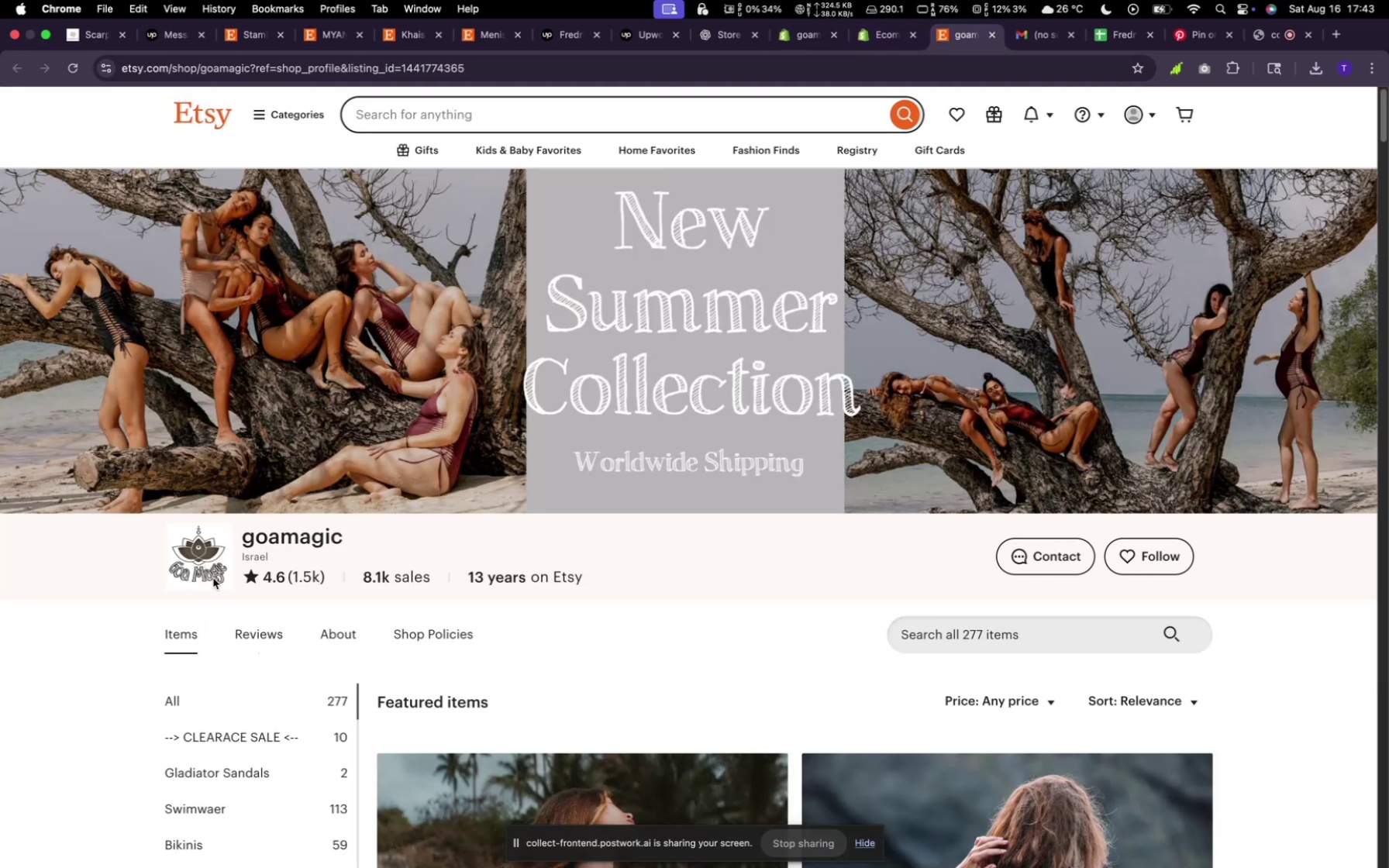 
wait(7.04)
 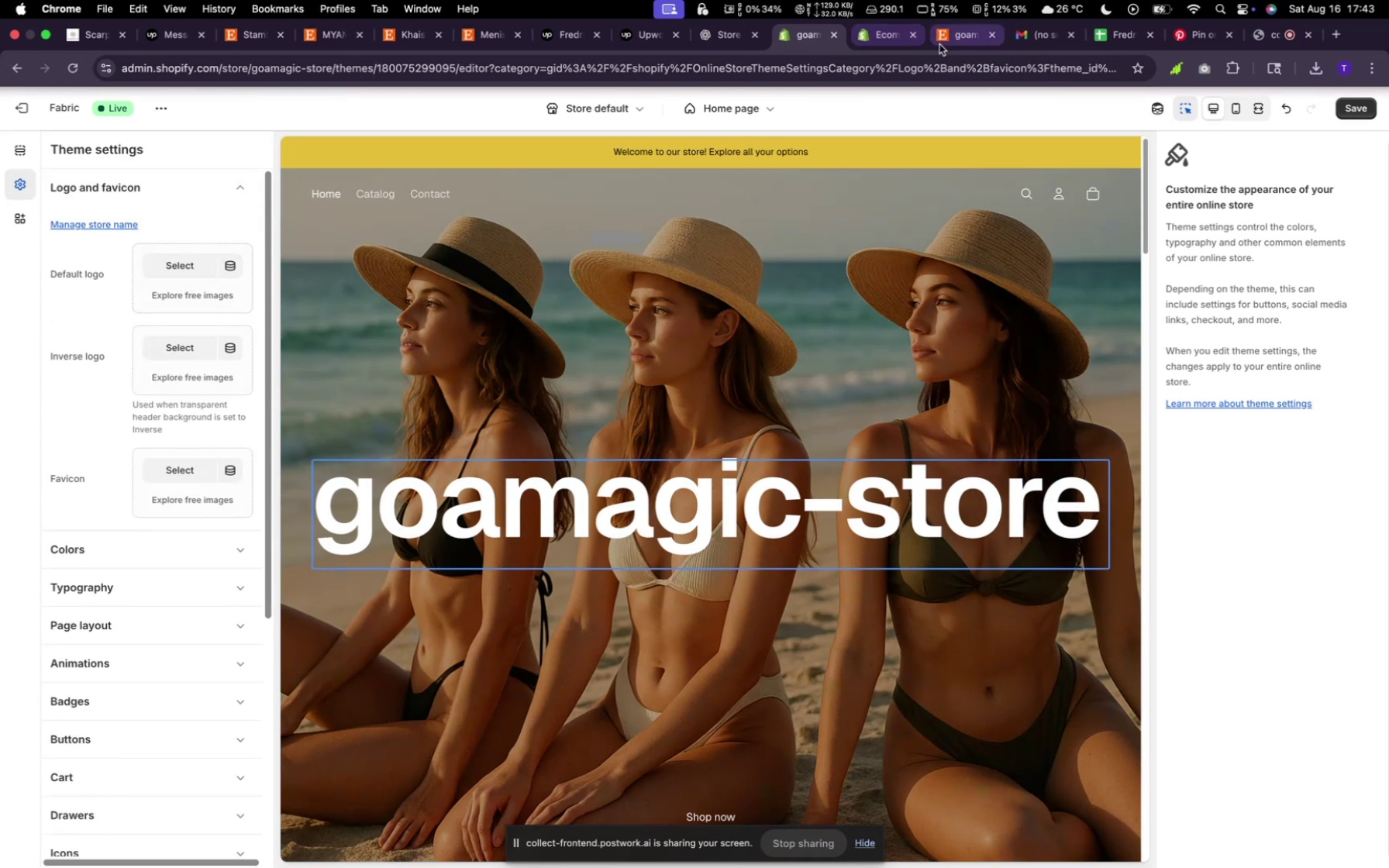 
scroll: coordinate [895, 618], scroll_direction: down, amount: 56.0
 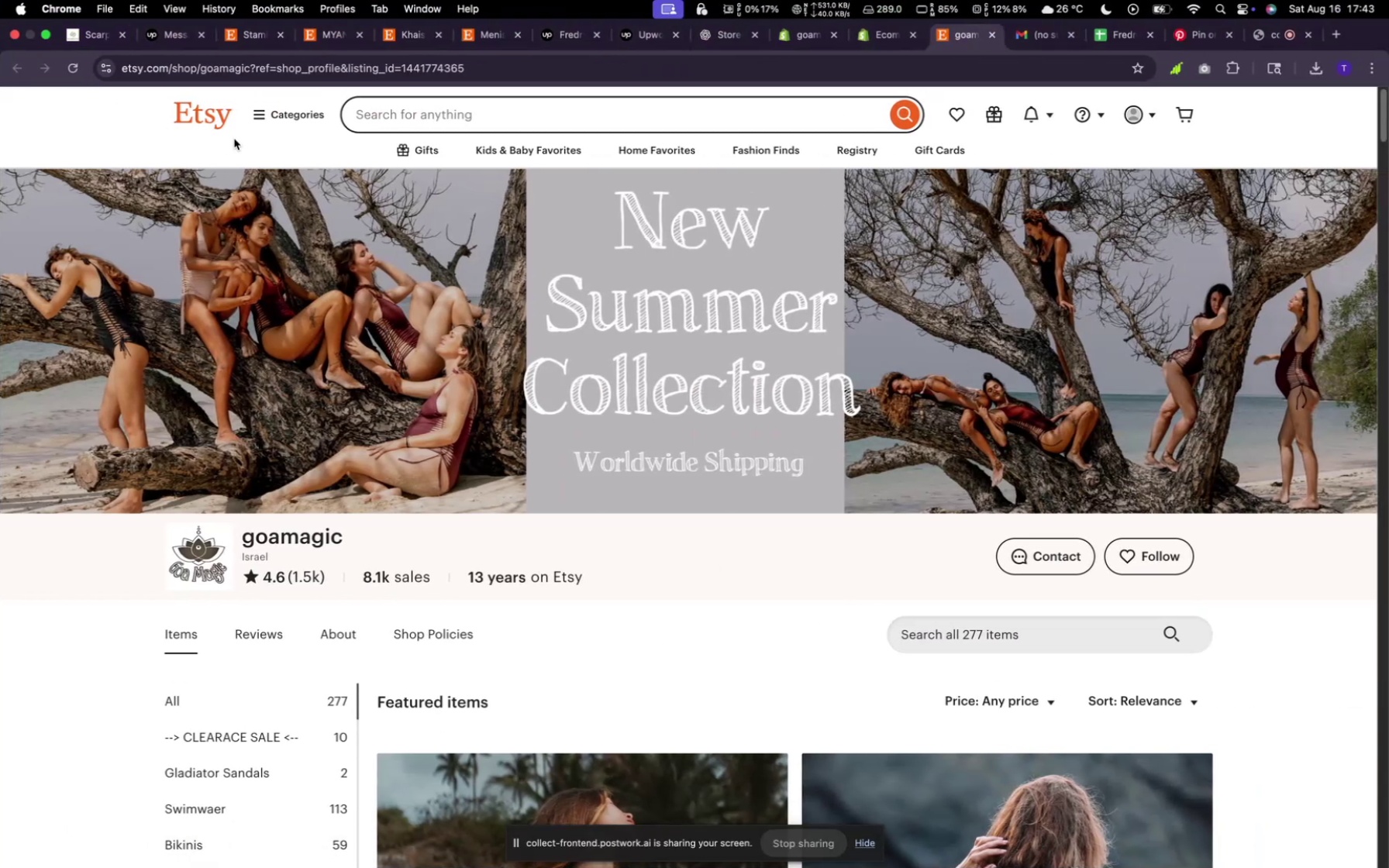 
right_click([201, 572])
 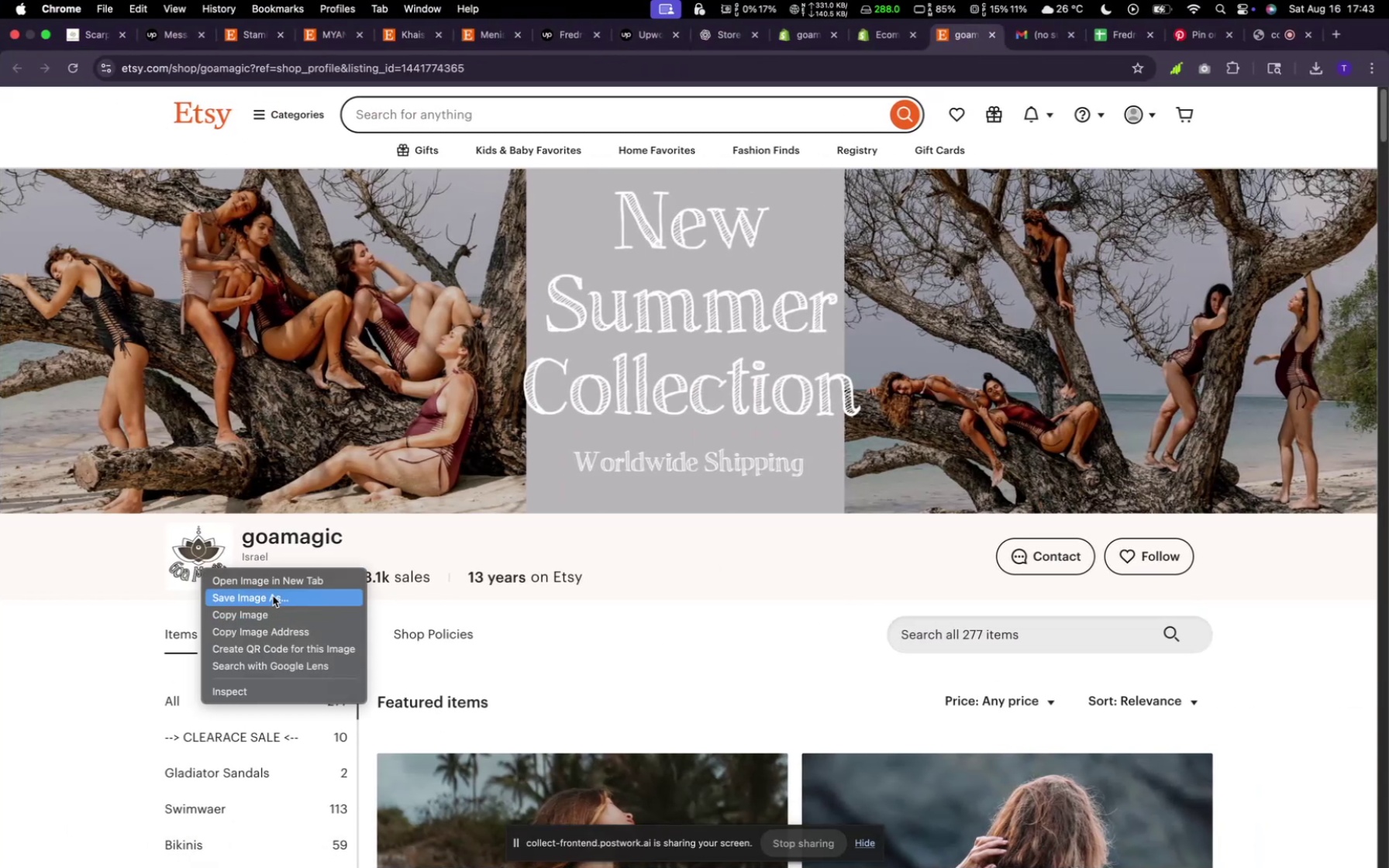 
left_click([273, 596])
 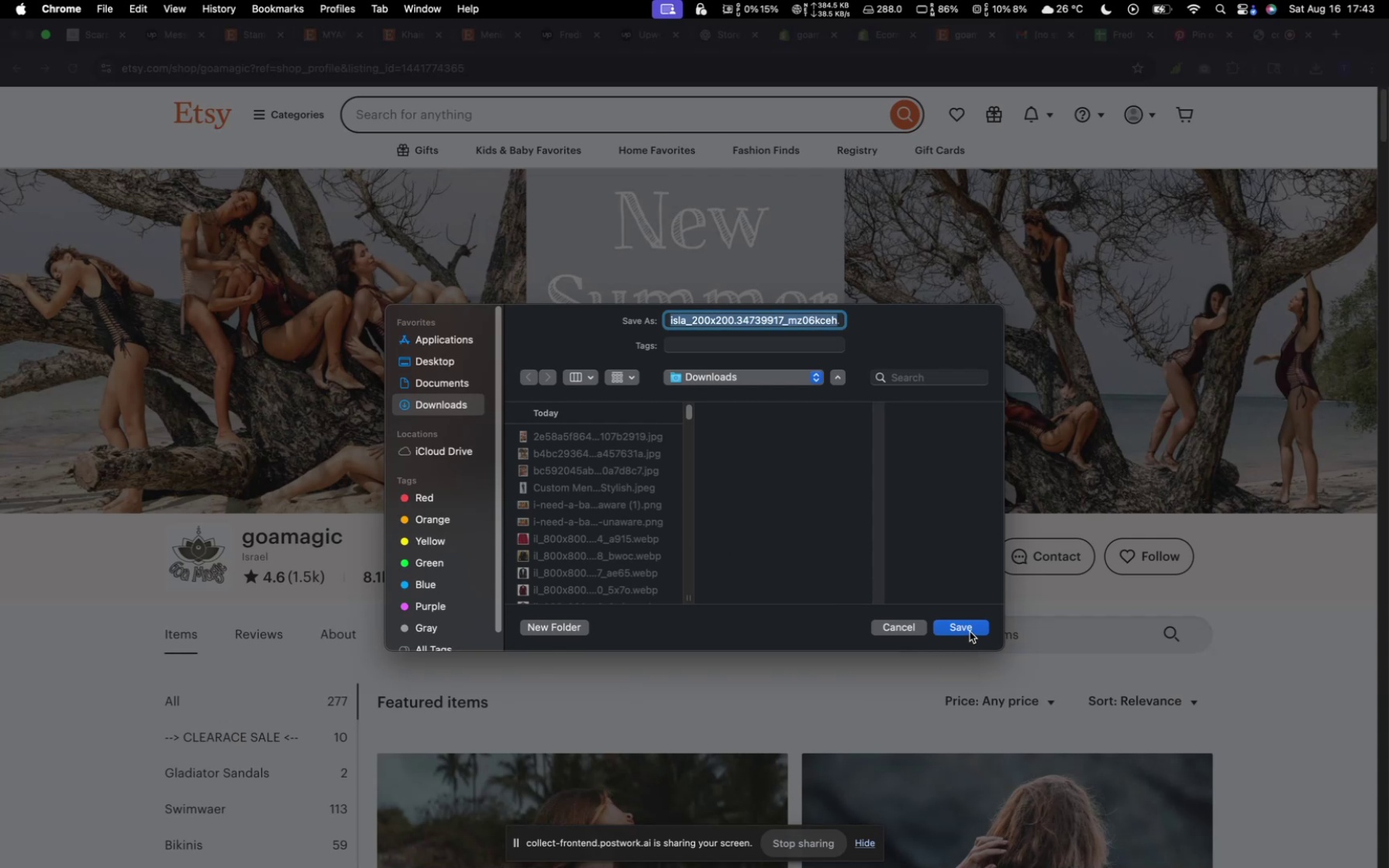 
wait(9.35)
 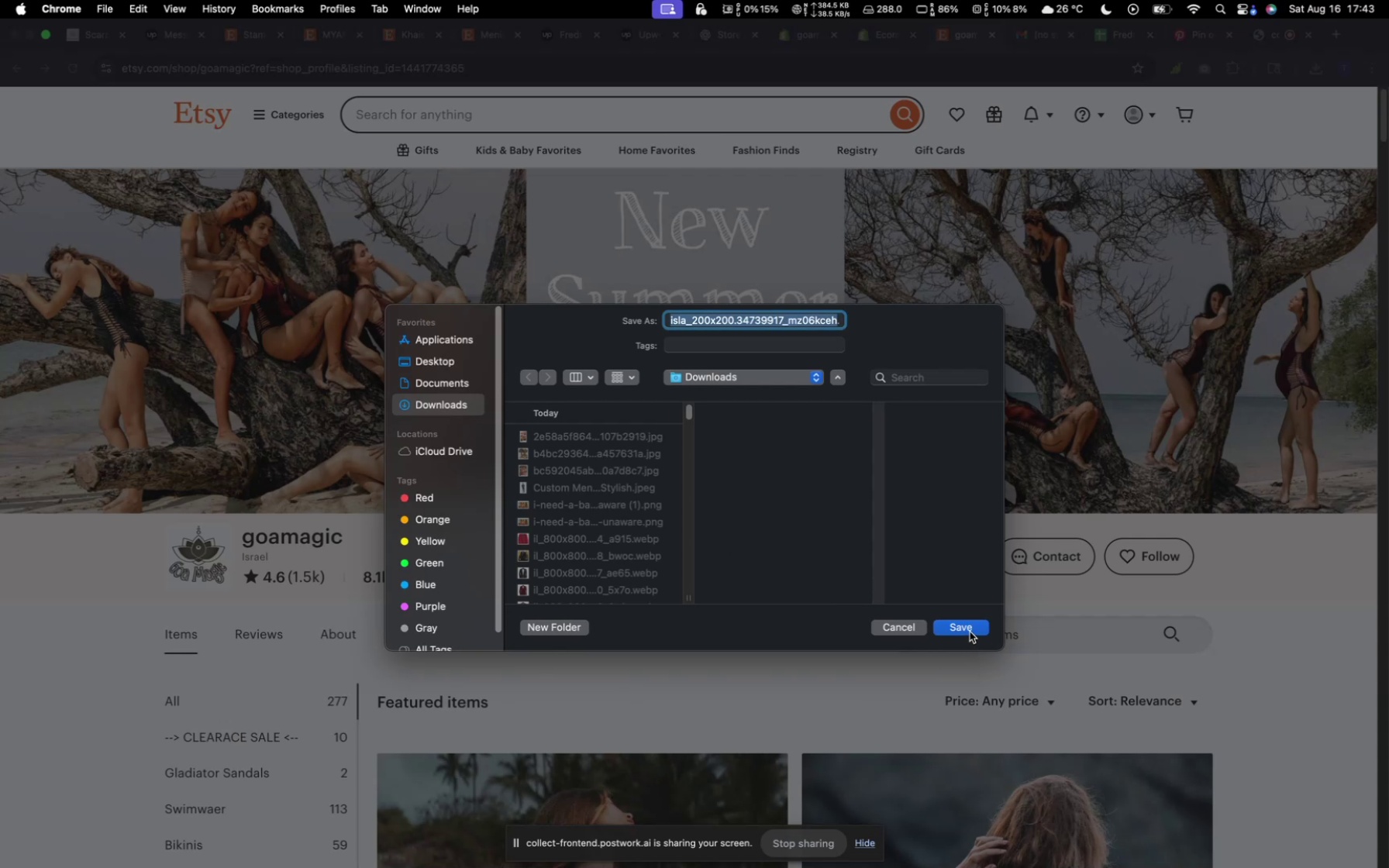 
scroll: coordinate [788, 585], scroll_direction: down, amount: 38.0
 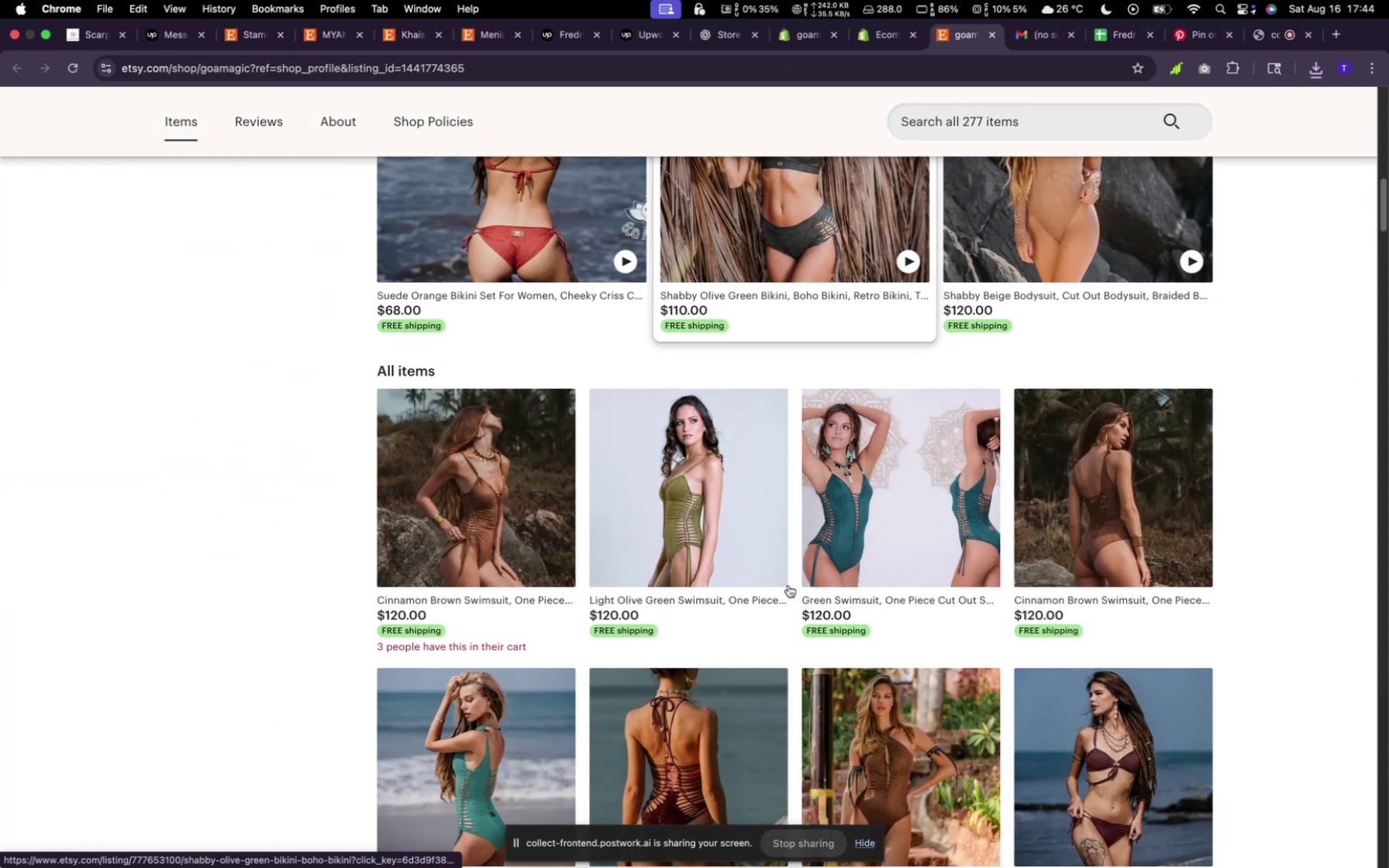 
scroll: coordinate [788, 587], scroll_direction: up, amount: 19.0
 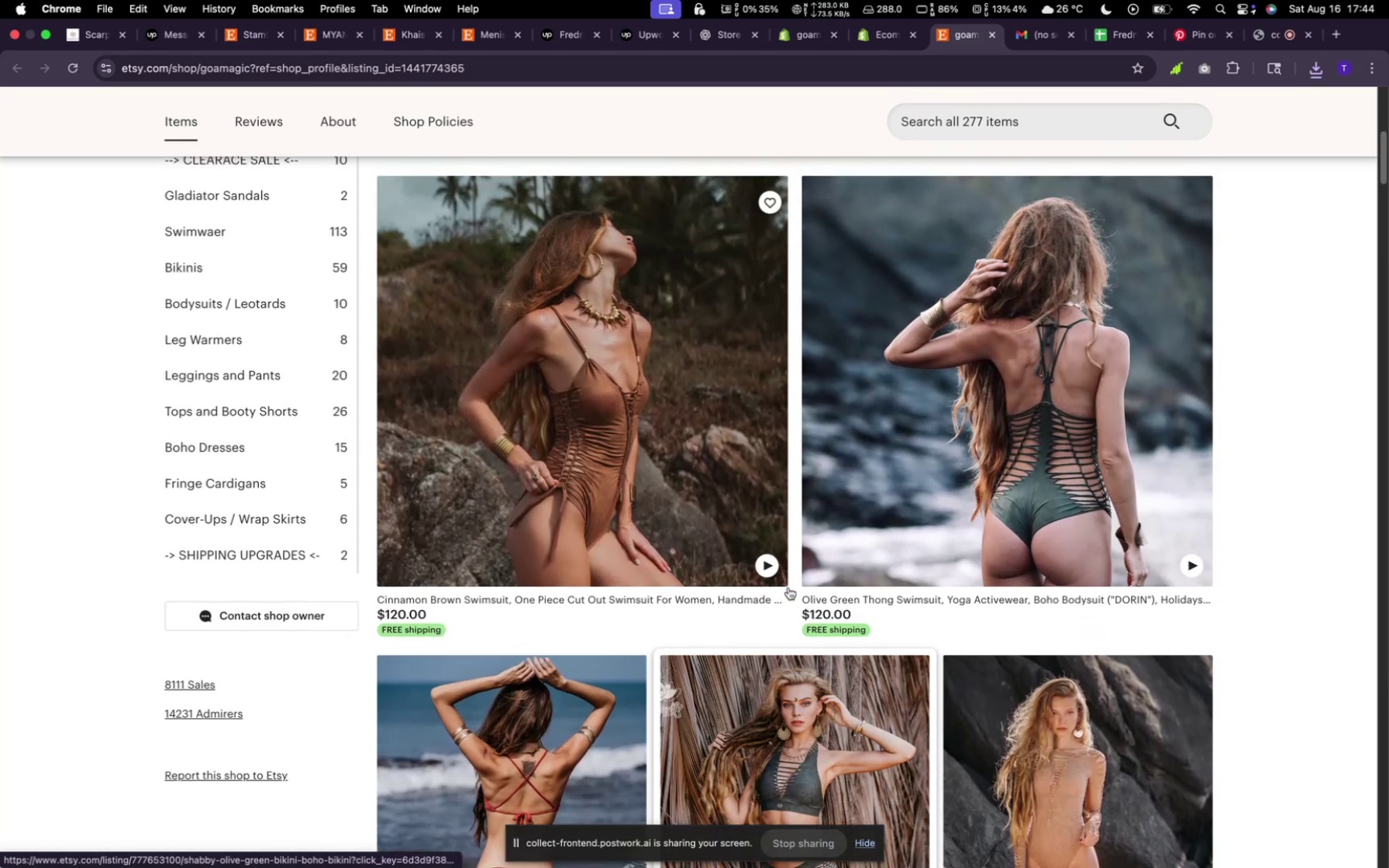 
scroll: coordinate [798, 563], scroll_direction: down, amount: 84.0
 